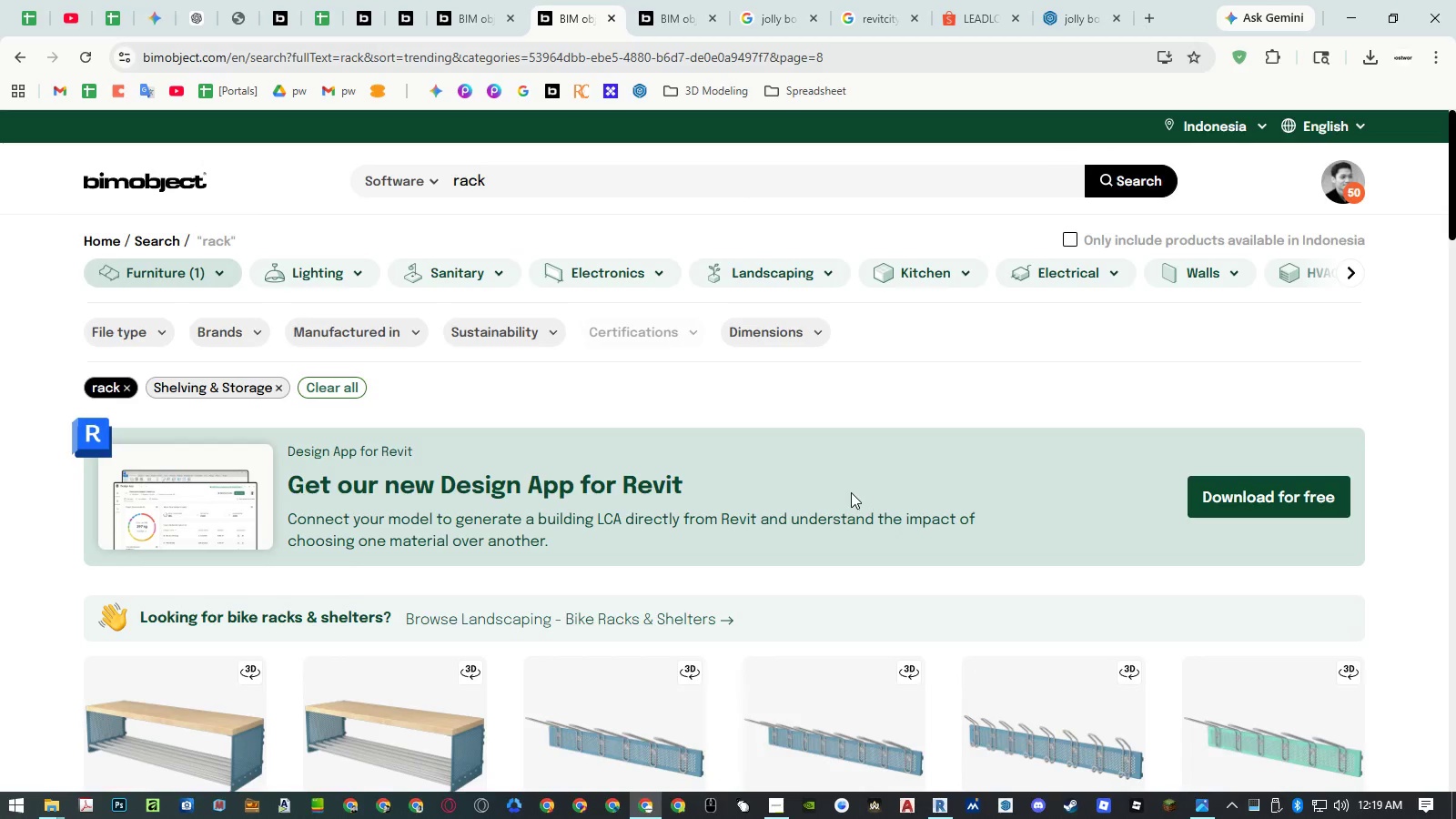 
scroll: coordinate [852, 482], scroll_direction: down, amount: 10.0
 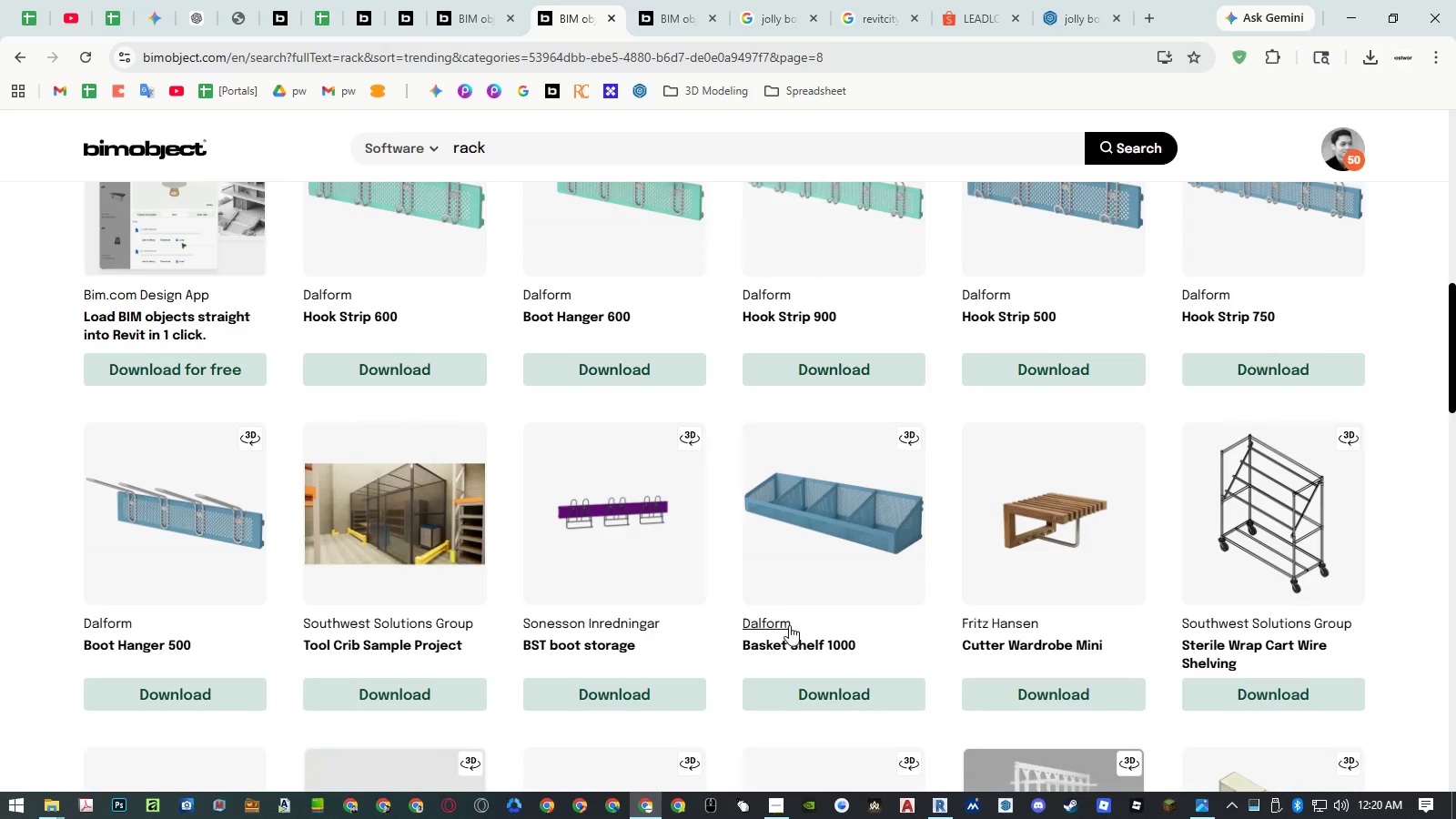 
middle_click([786, 643])
 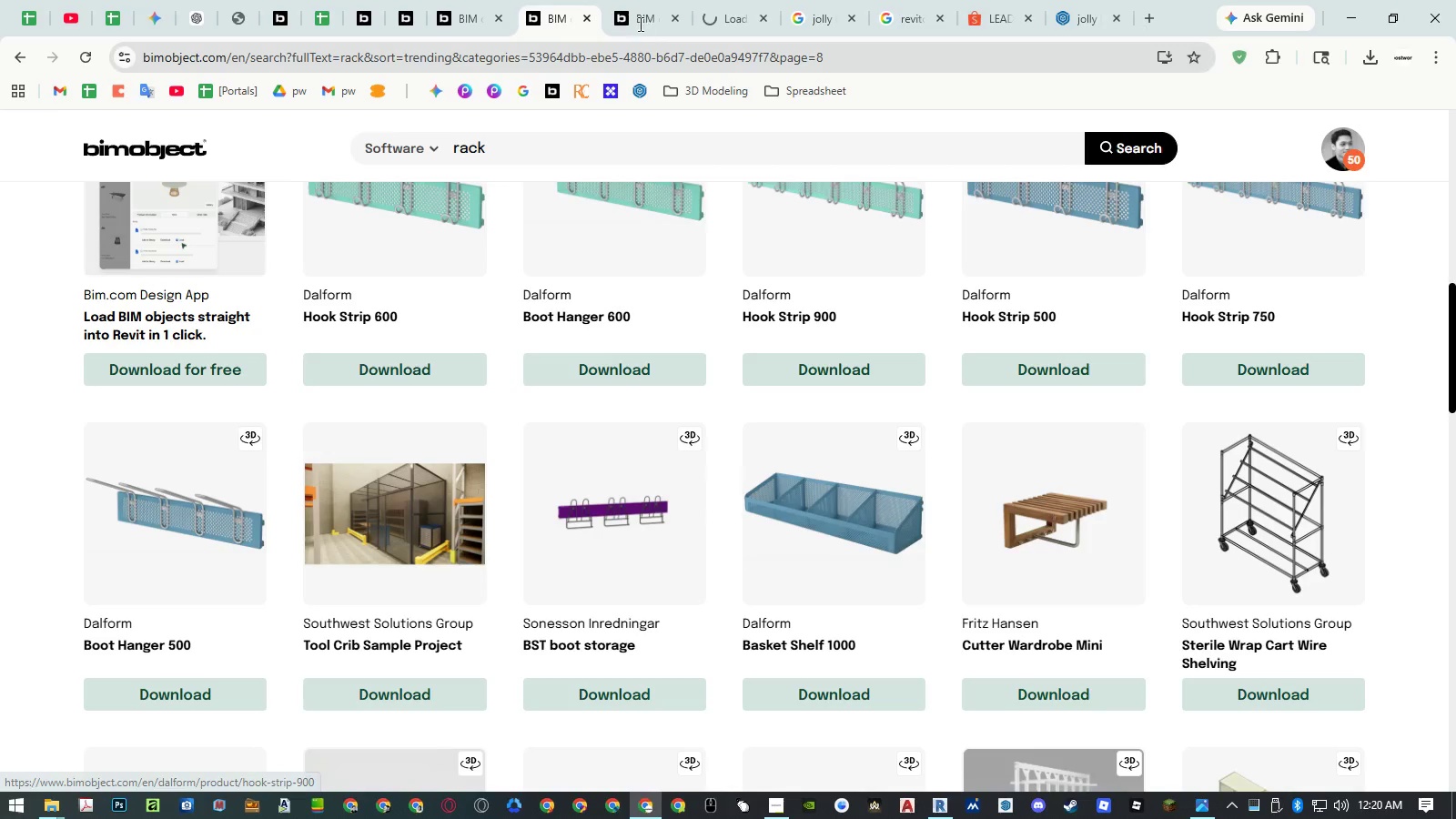 
left_click([637, 21])
 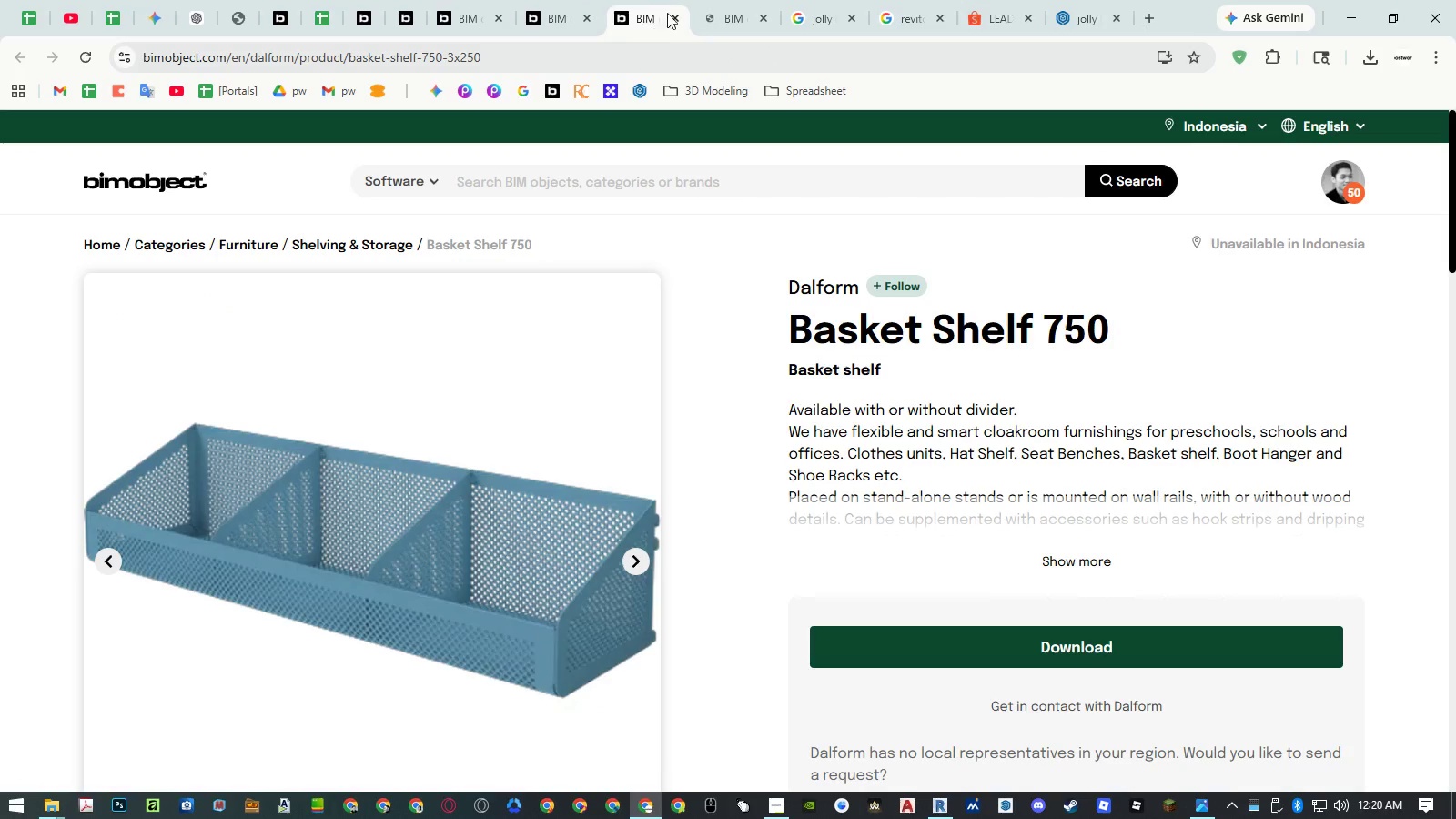 
left_click([714, 14])
 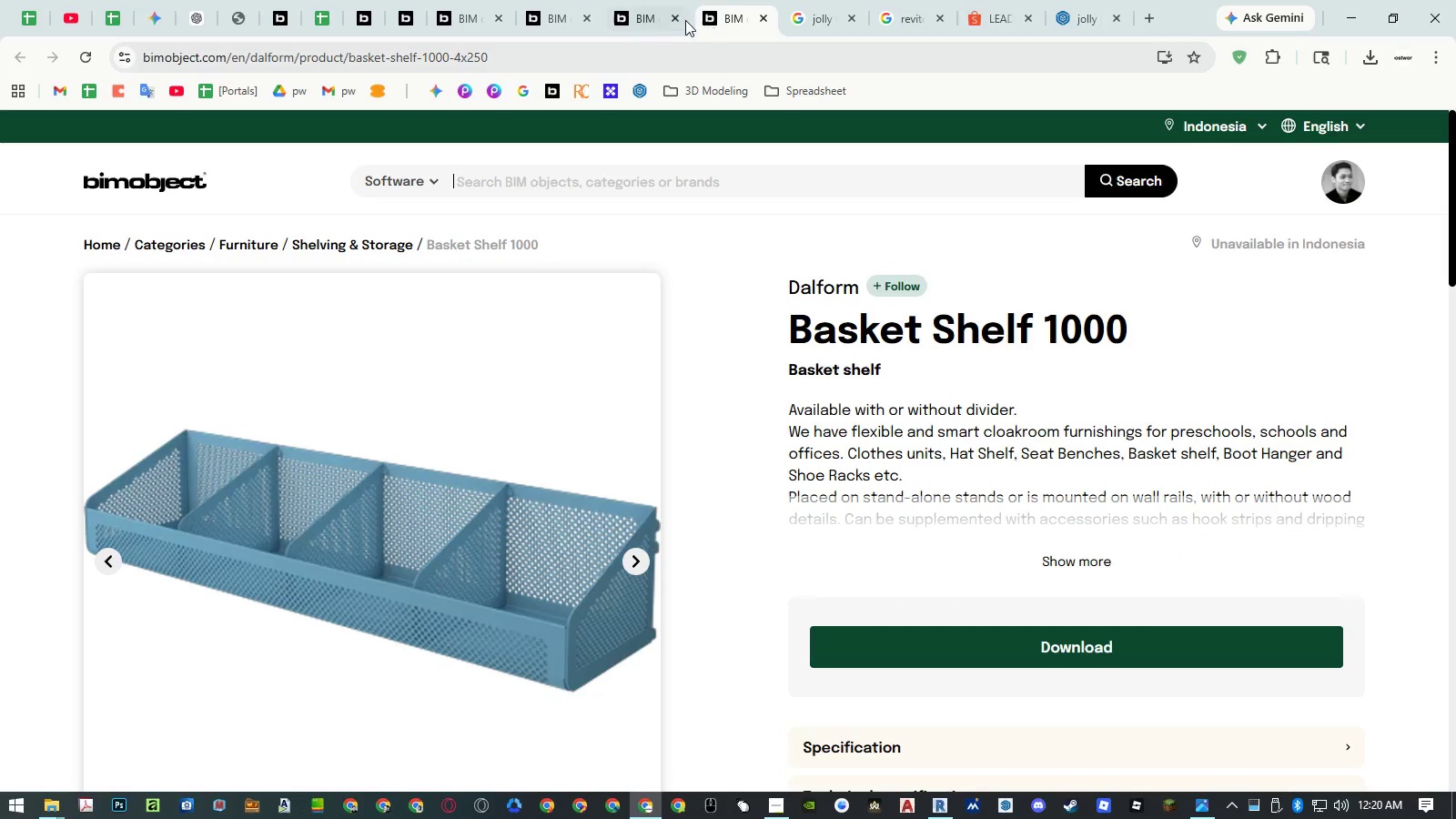 
left_click([683, 19])
 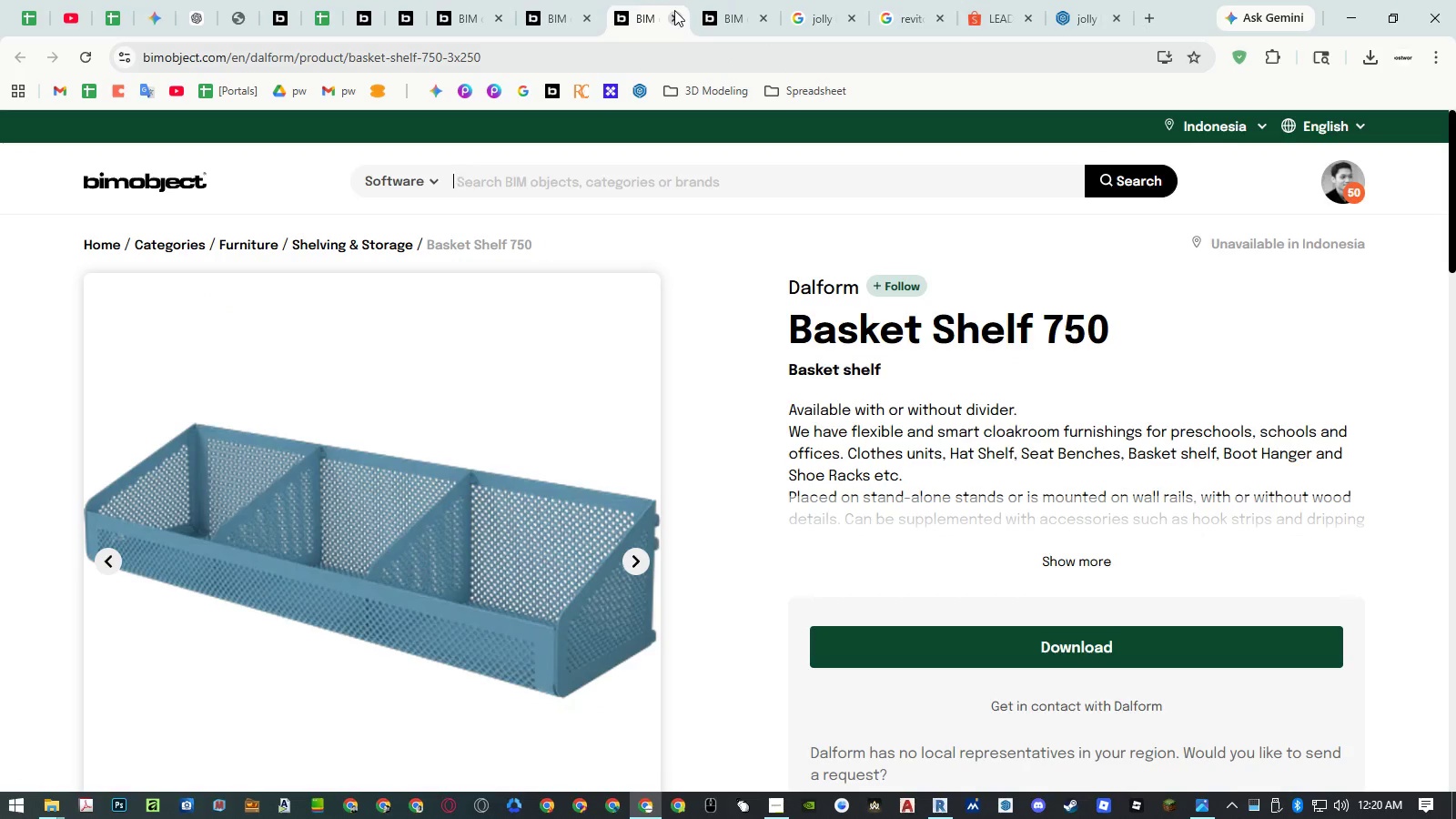 
left_click([674, 15])
 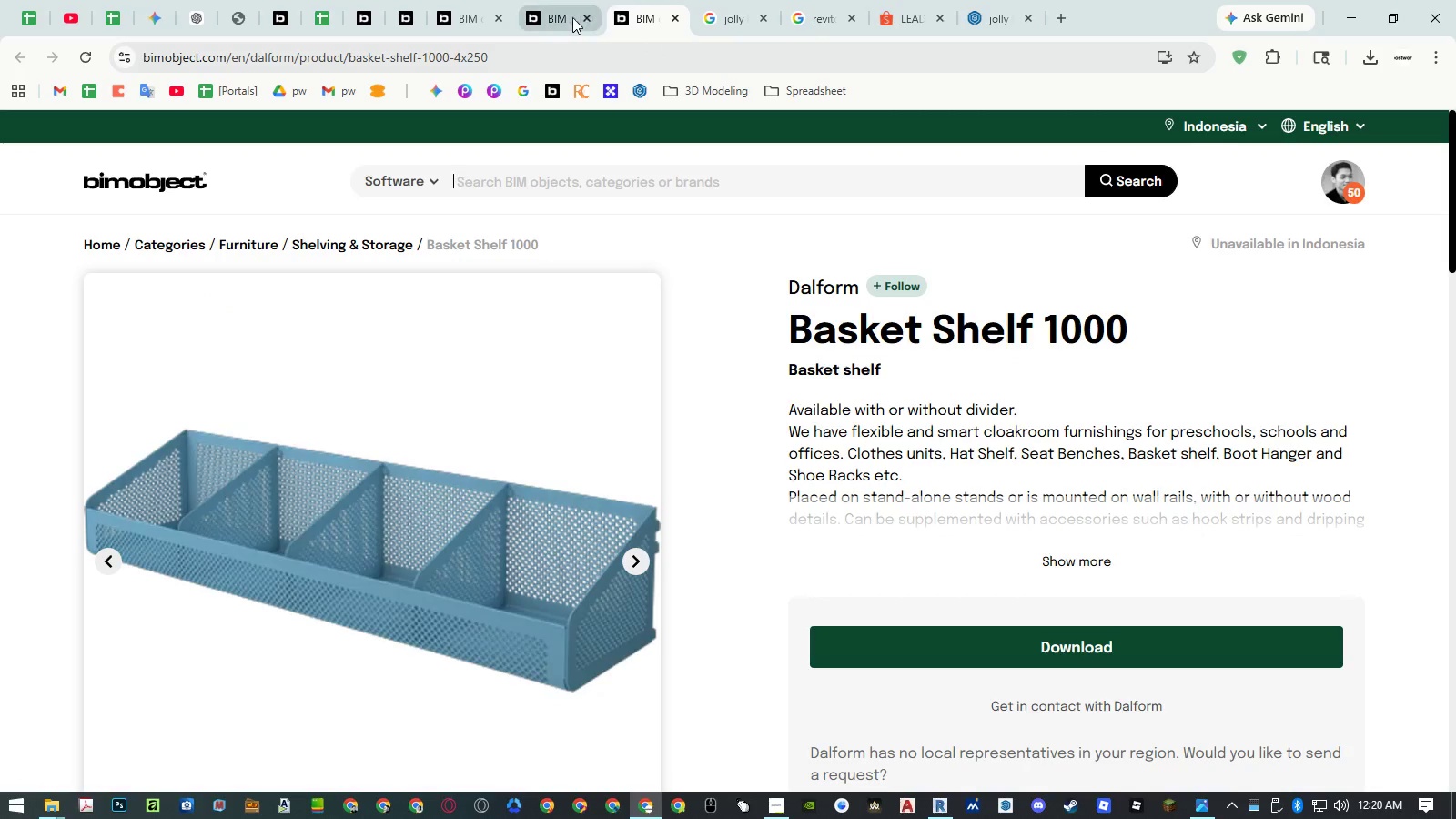 
left_click([561, 16])
 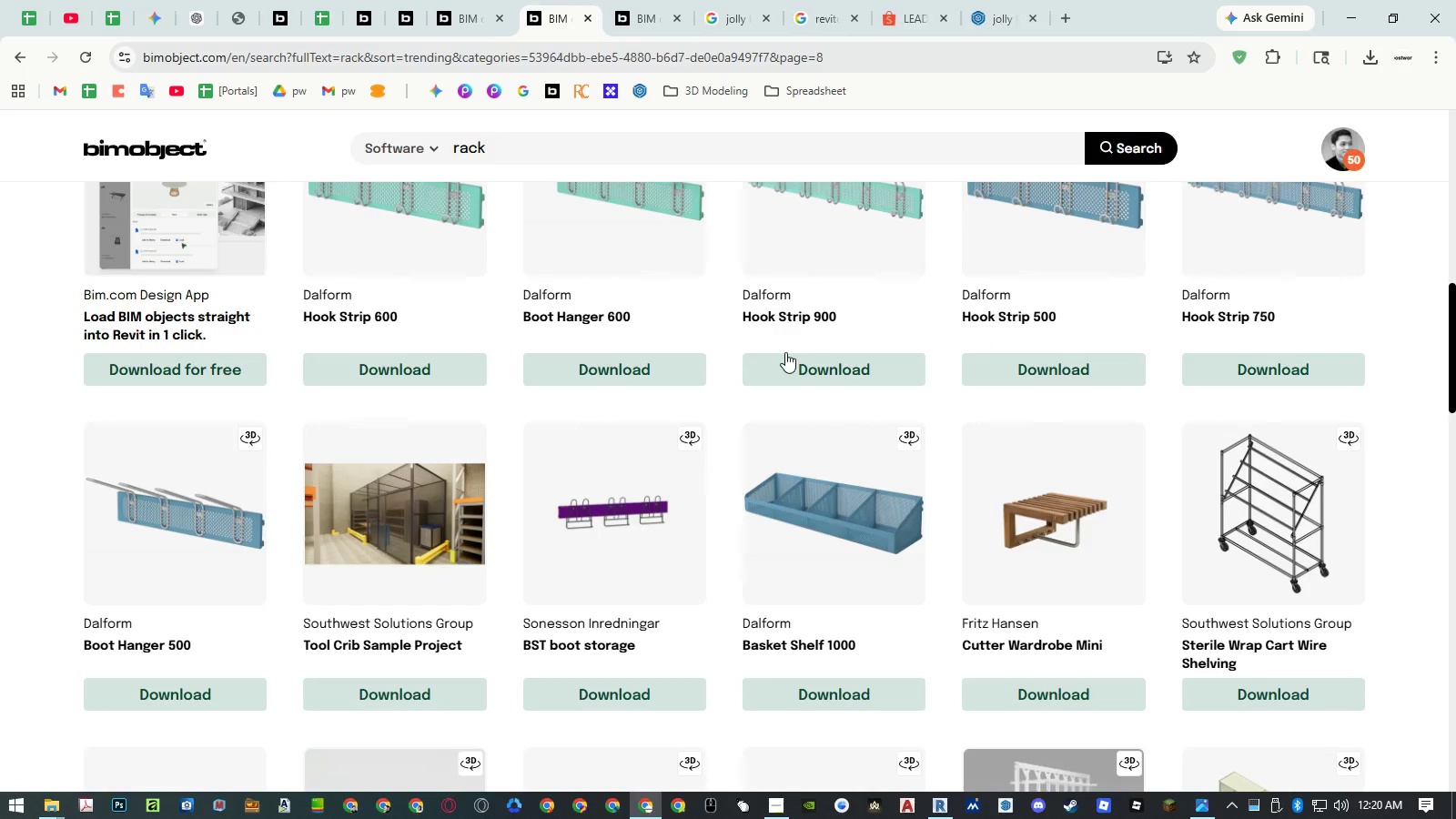 
scroll: coordinate [786, 353], scroll_direction: down, amount: 10.0
 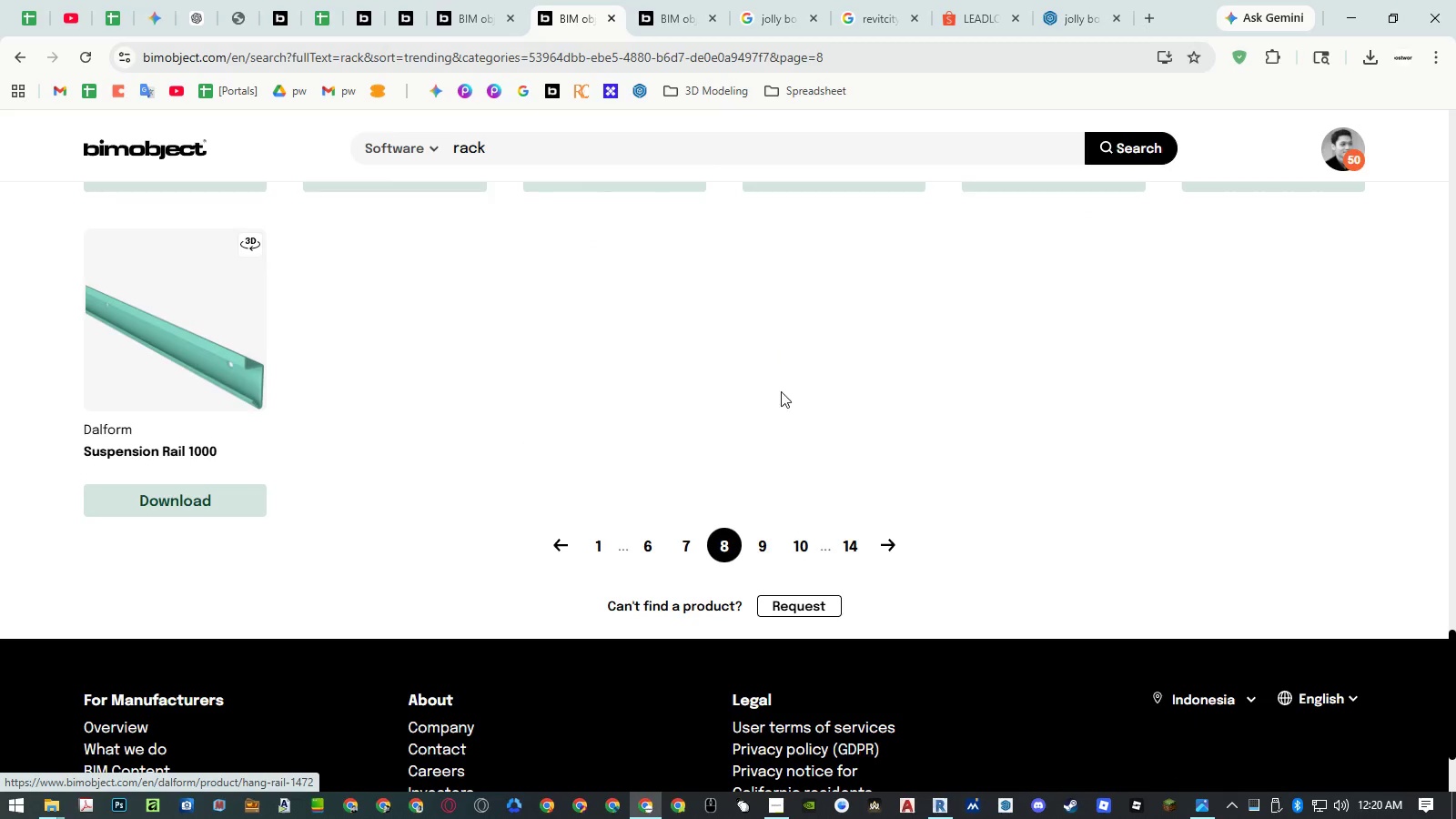 
left_click([760, 553])
 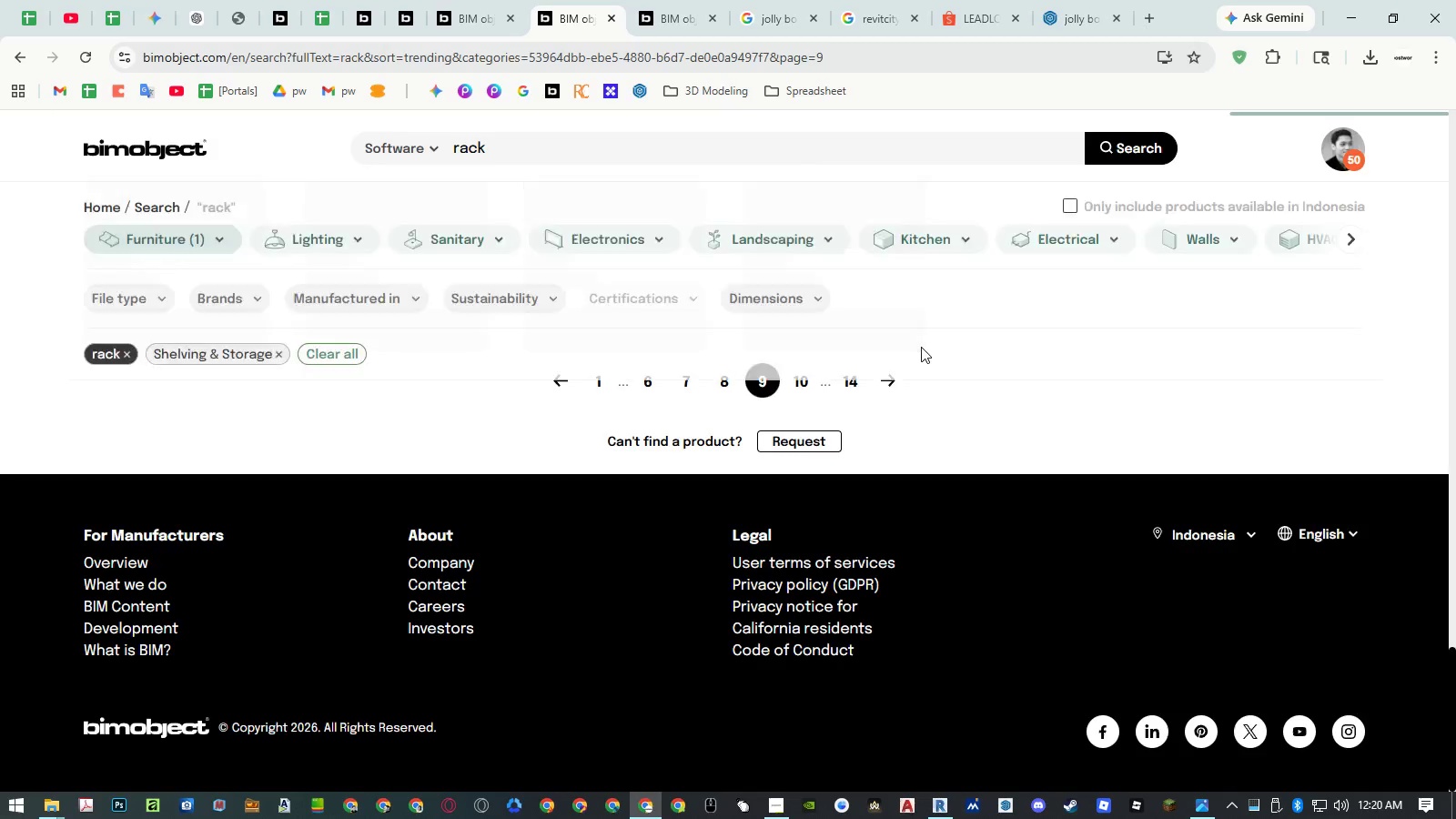 
scroll: coordinate [922, 339], scroll_direction: down, amount: 18.0
 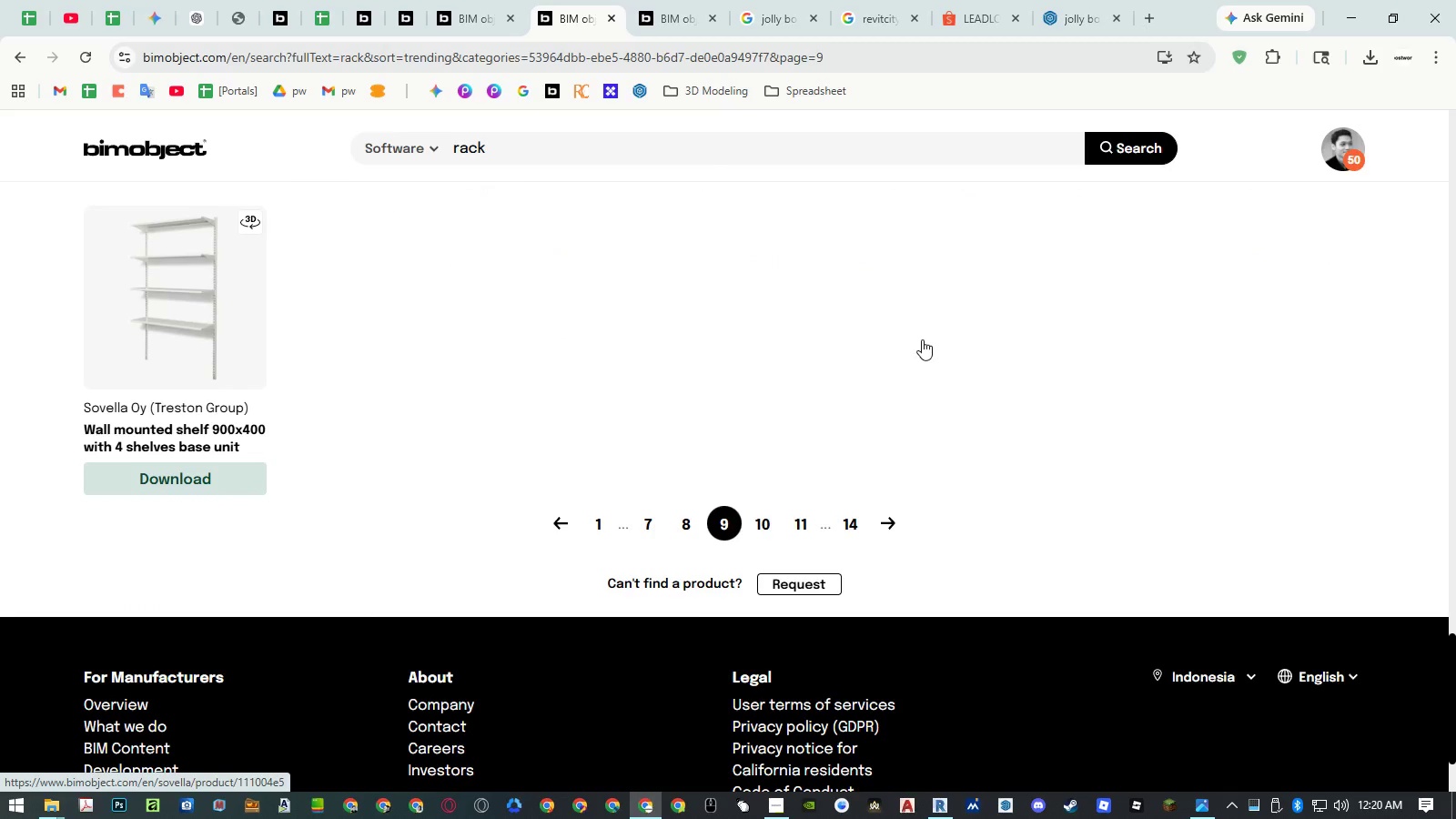 
left_click([771, 521])
 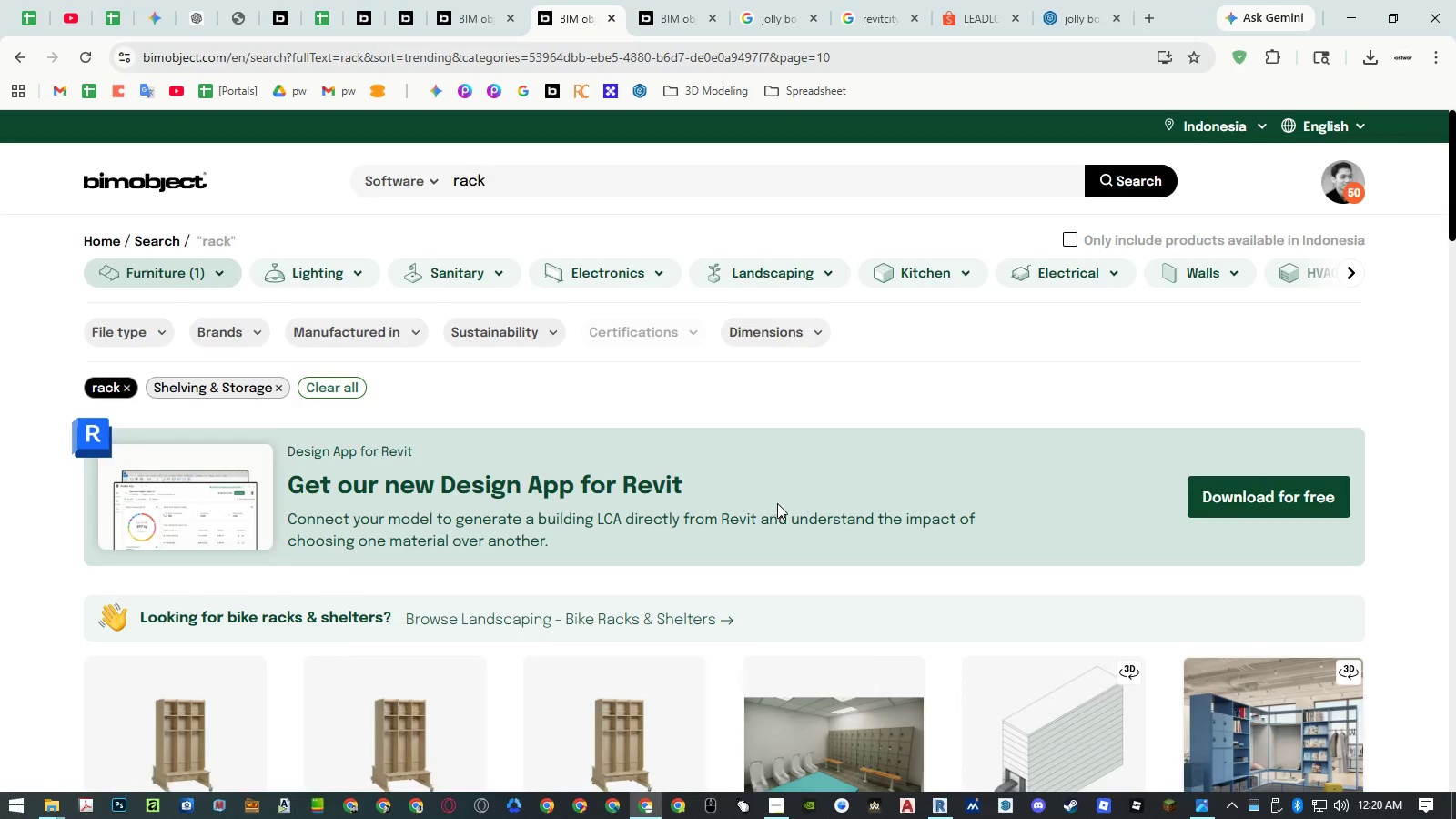 
scroll: coordinate [831, 415], scroll_direction: down, amount: 18.0
 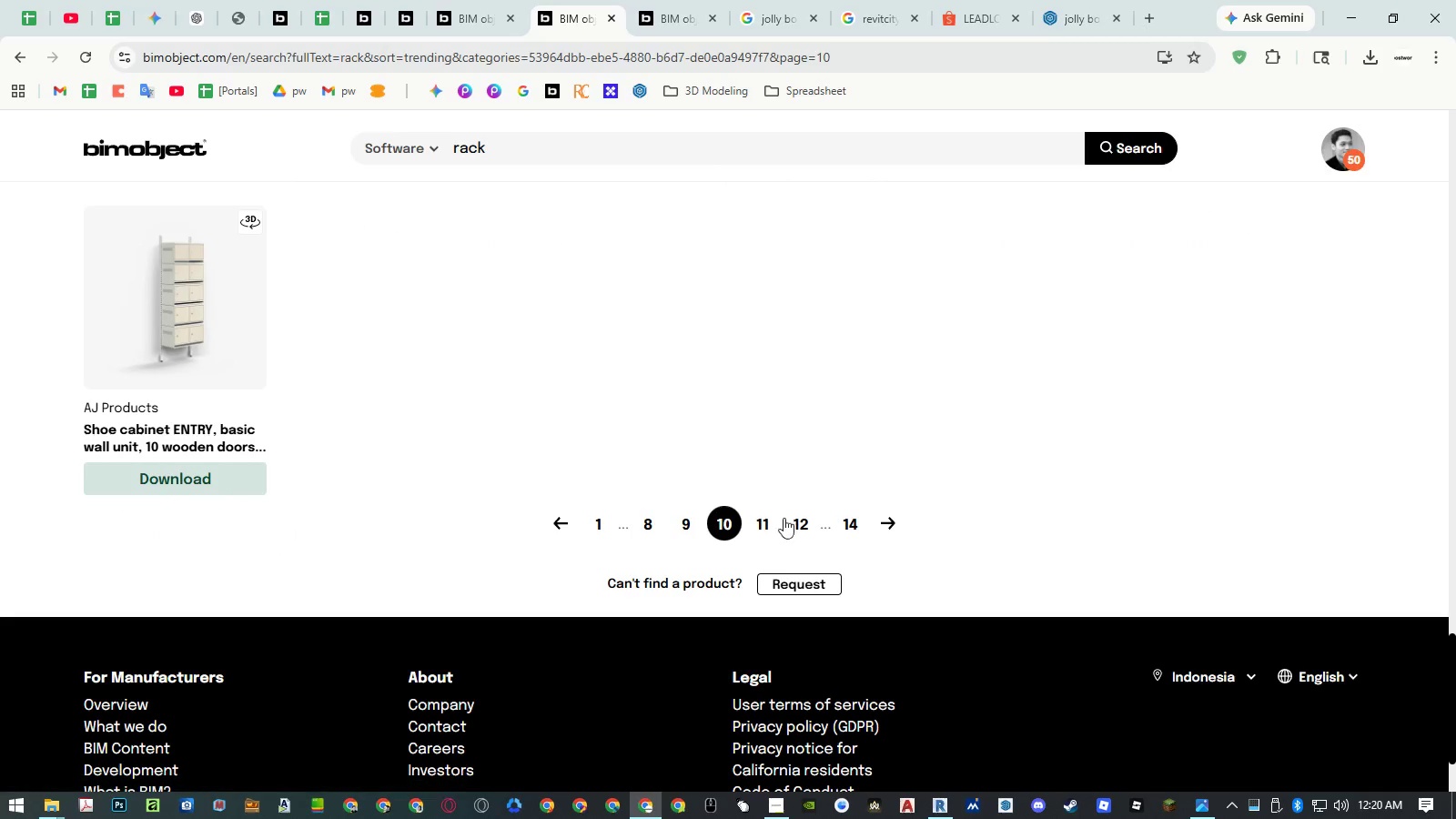 
left_click([770, 530])
 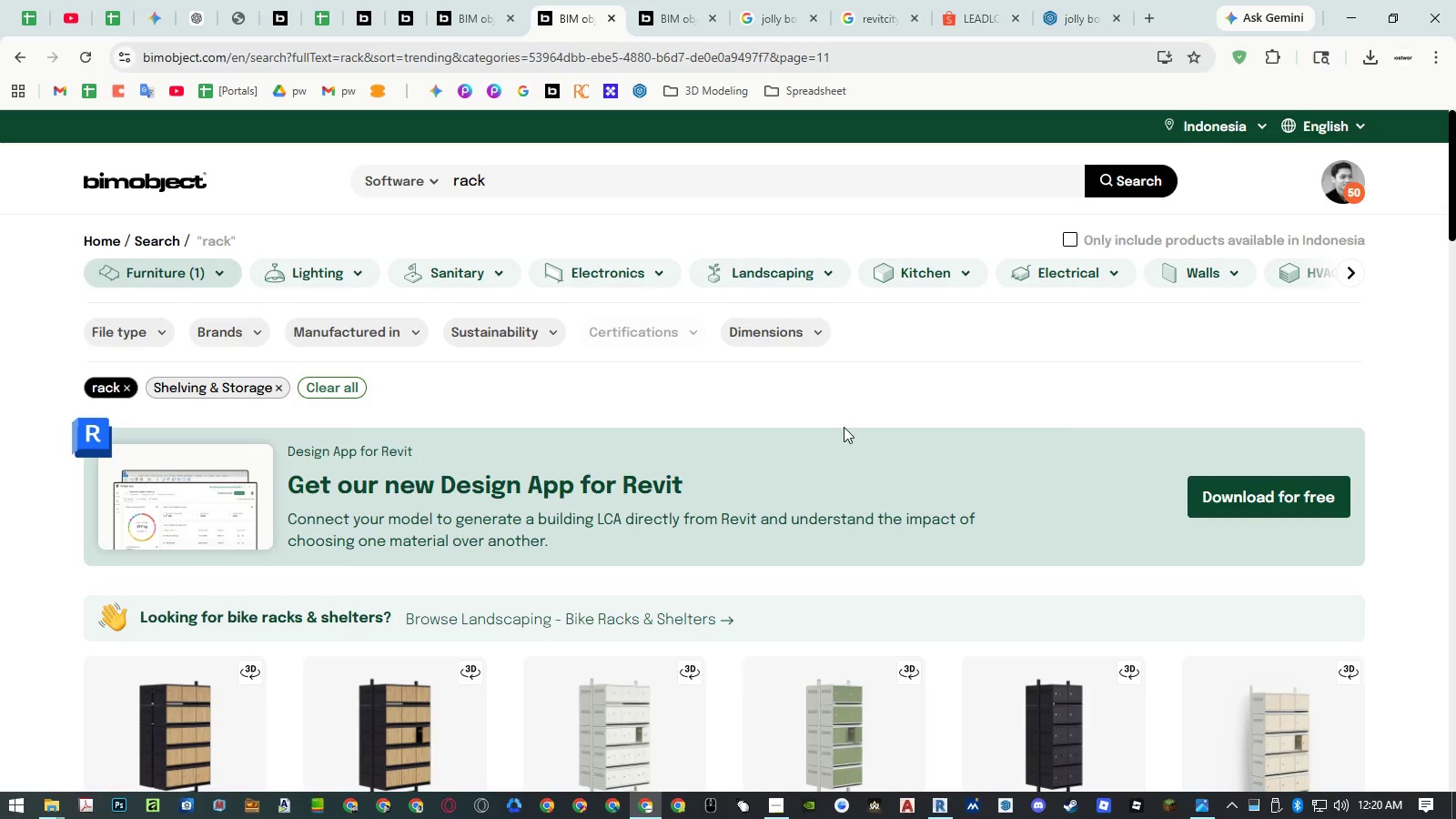 
scroll: coordinate [844, 418], scroll_direction: down, amount: 20.0
 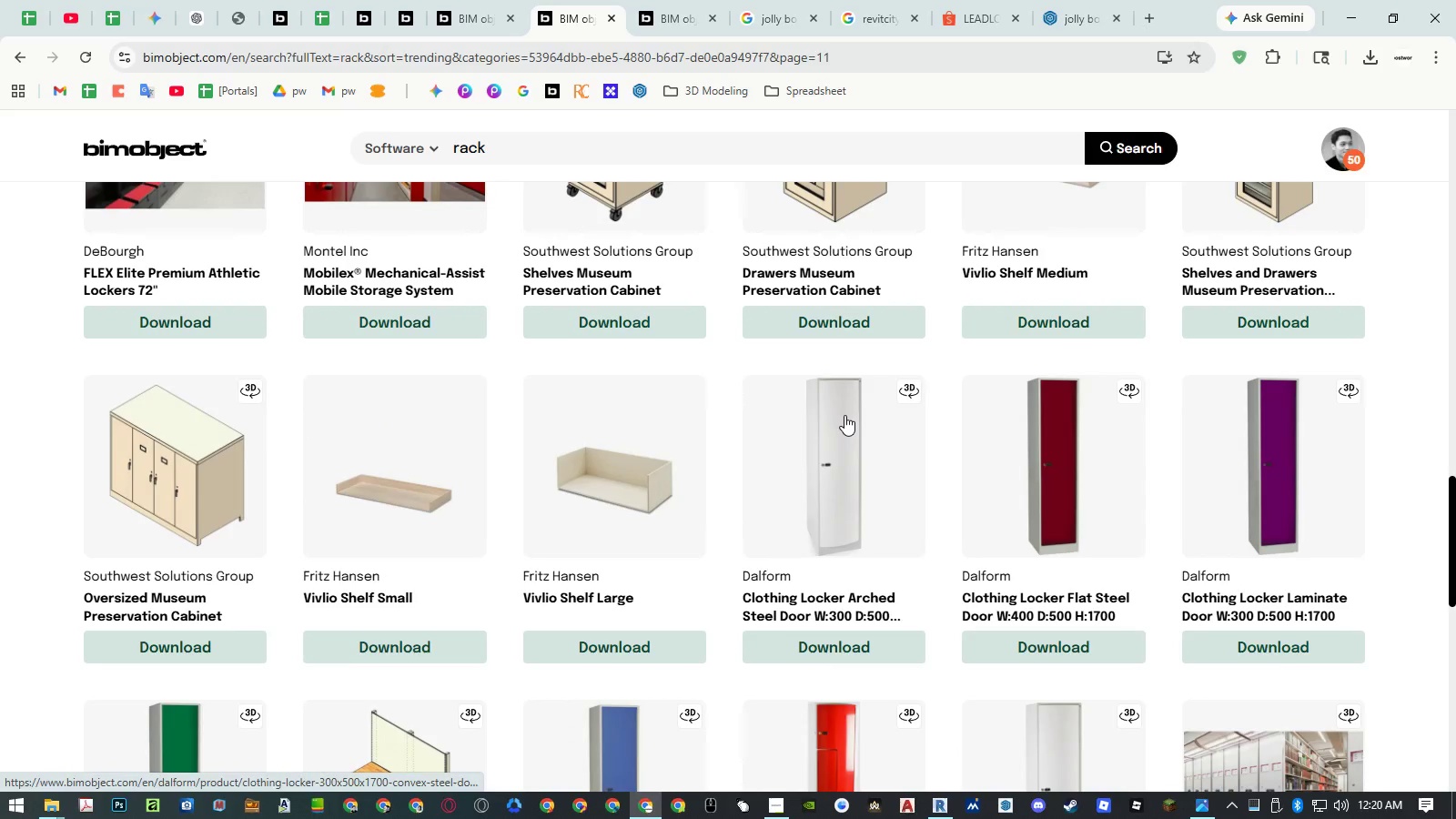 
scroll: coordinate [844, 415], scroll_direction: up, amount: 6.0
 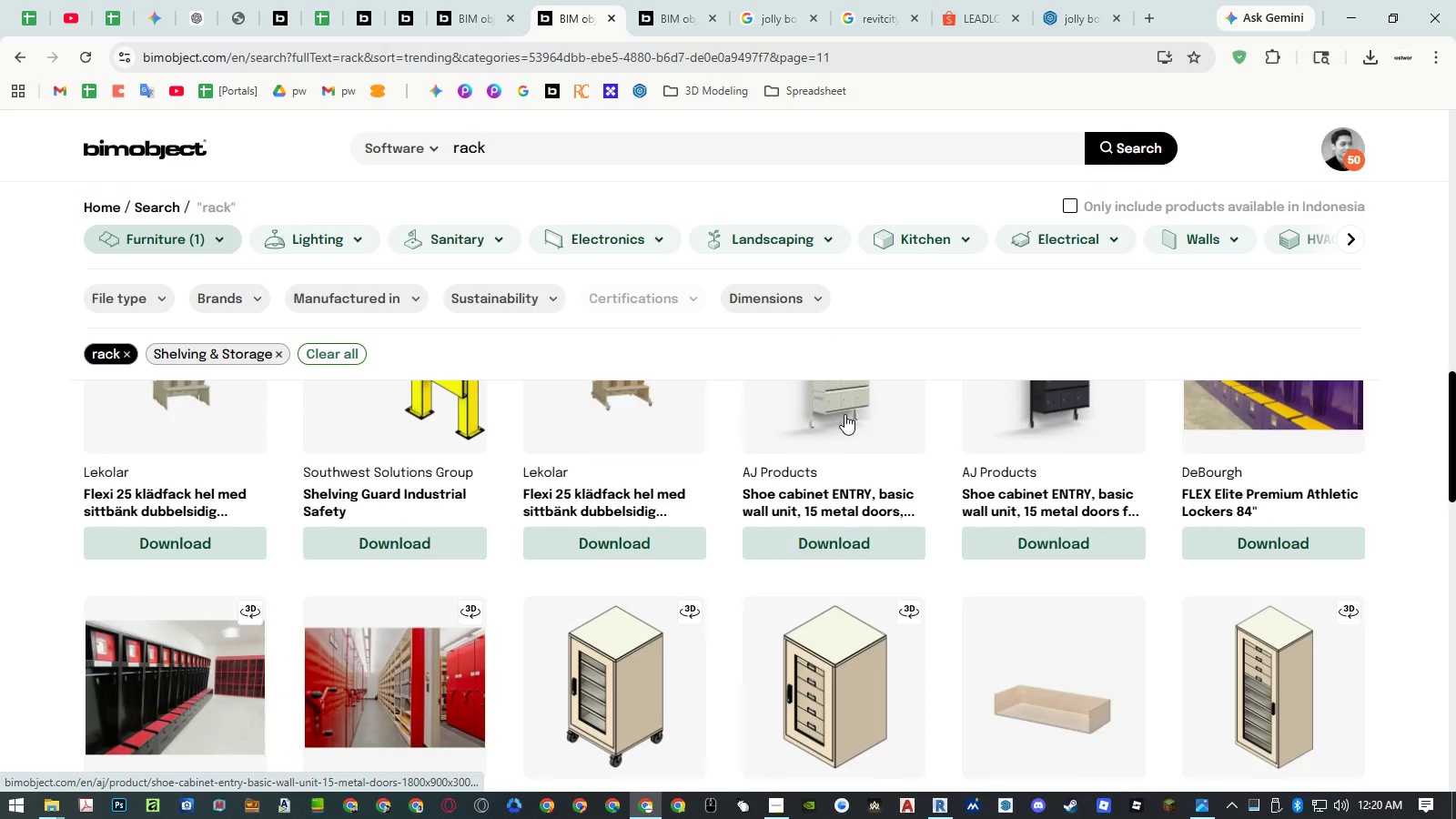 
scroll: coordinate [844, 414], scroll_direction: down, amount: 14.0
 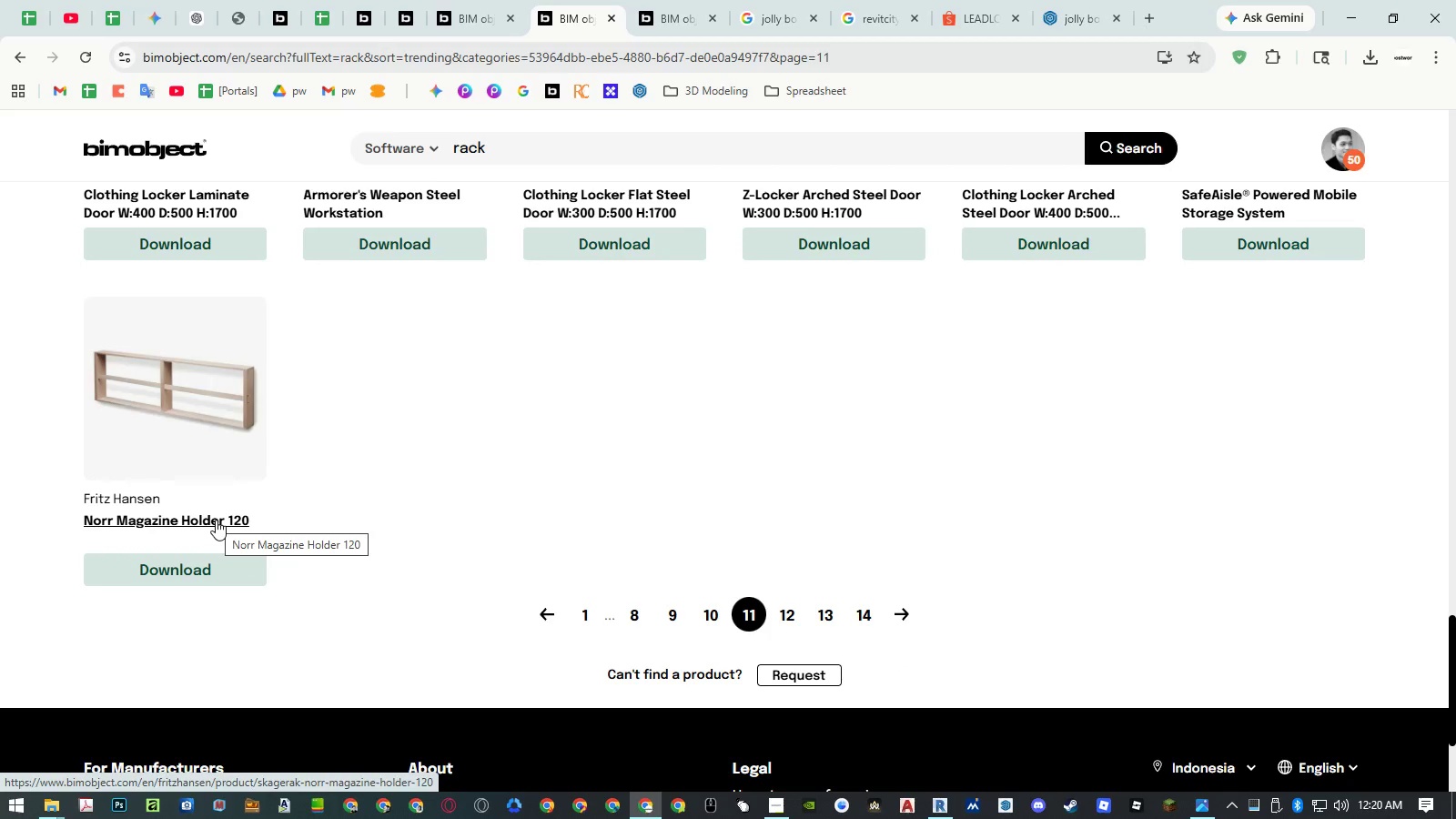 
left_click([787, 626])
 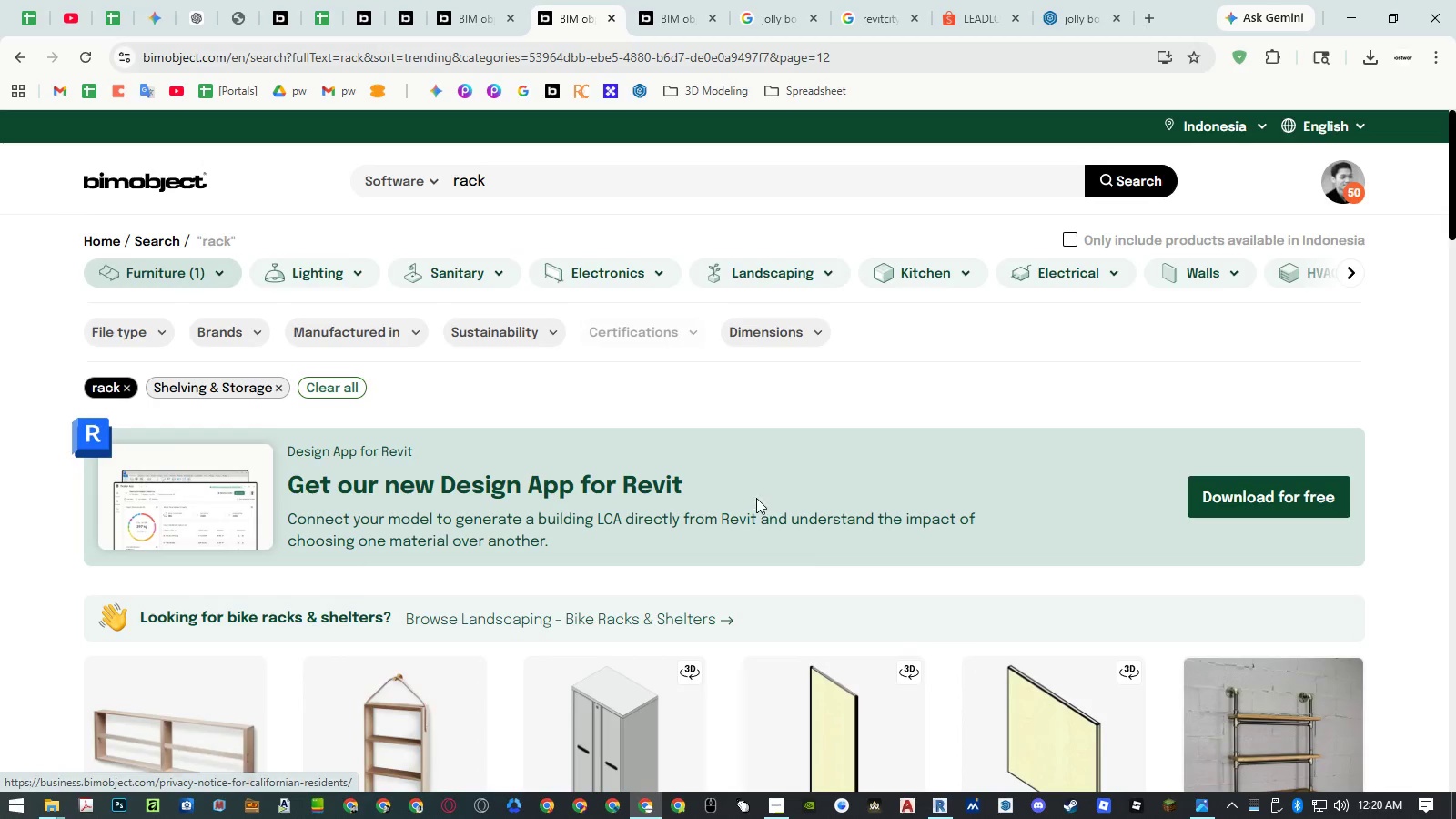 
scroll: coordinate [753, 475], scroll_direction: down, amount: 5.0
 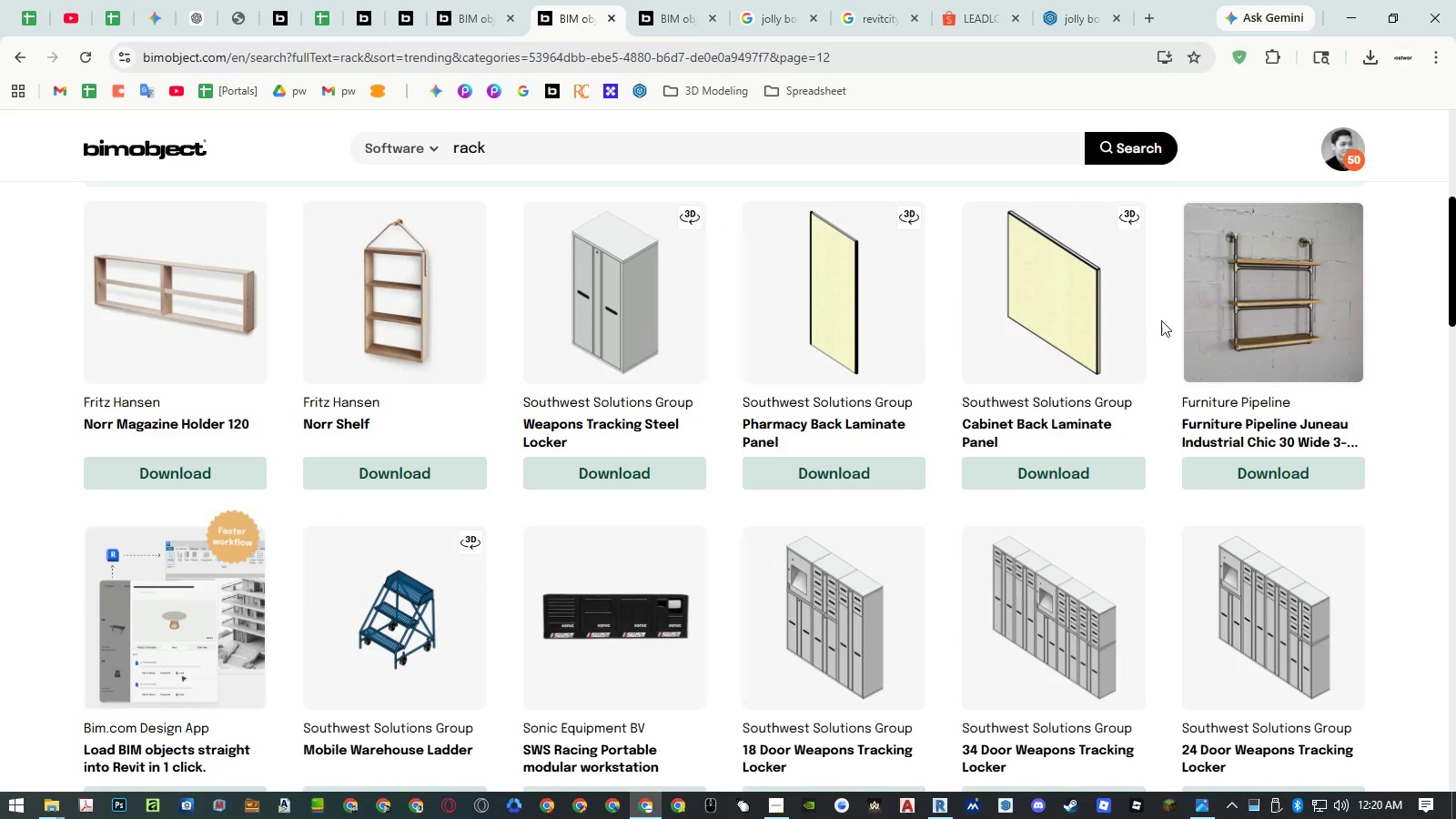 
middle_click([1184, 423])
 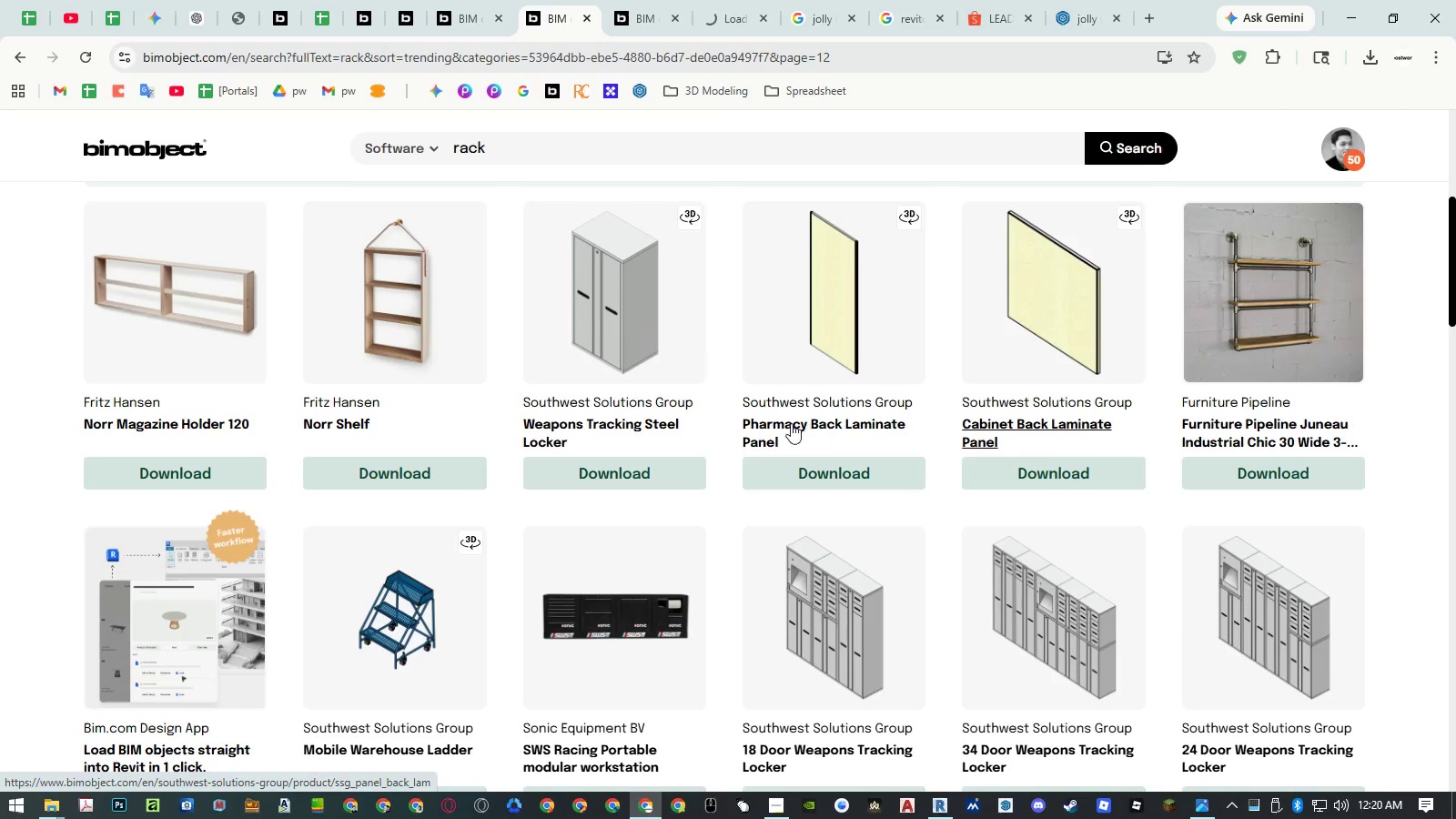 
scroll: coordinate [784, 420], scroll_direction: down, amount: 9.0
 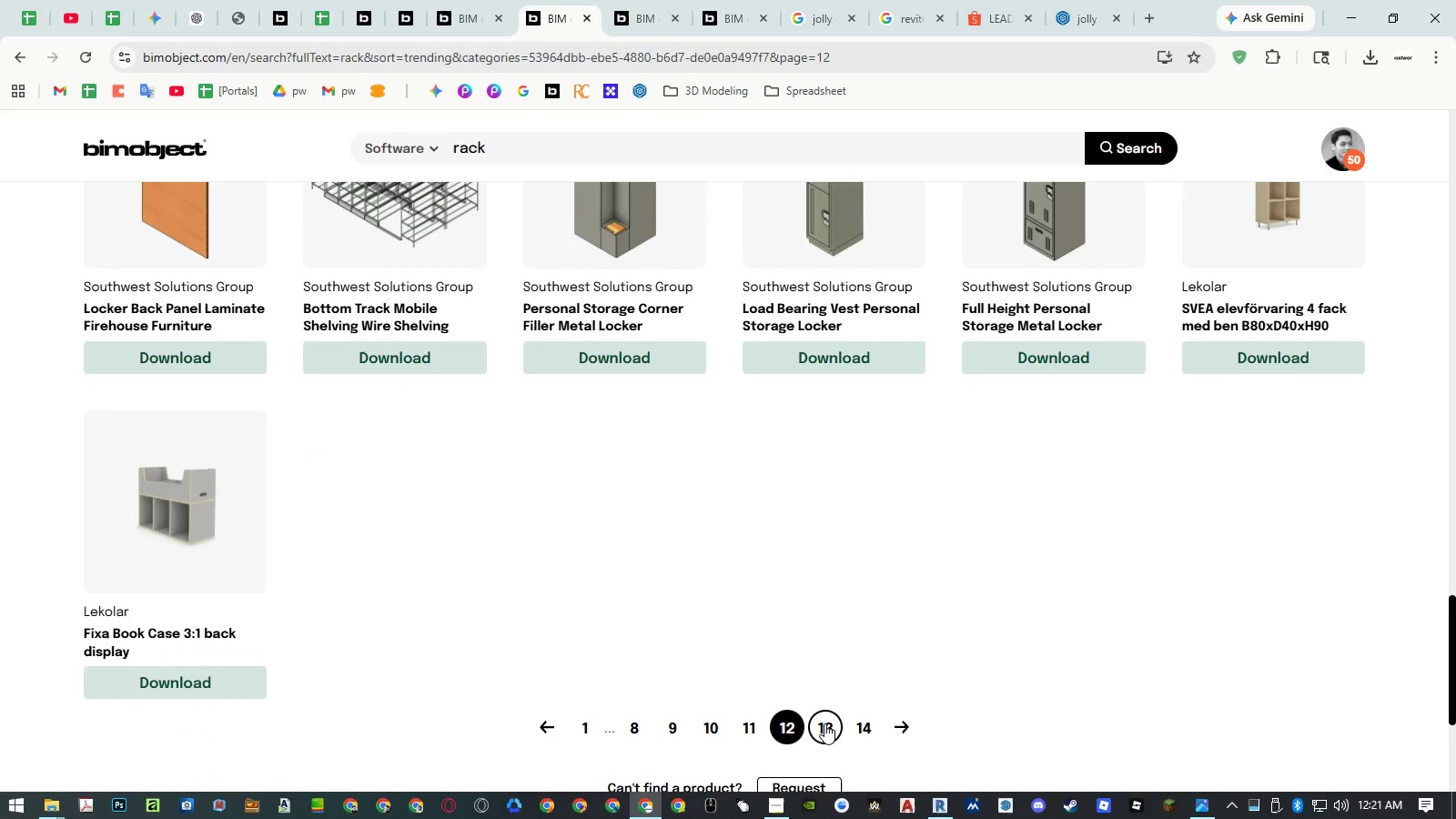 
wait(5.47)
 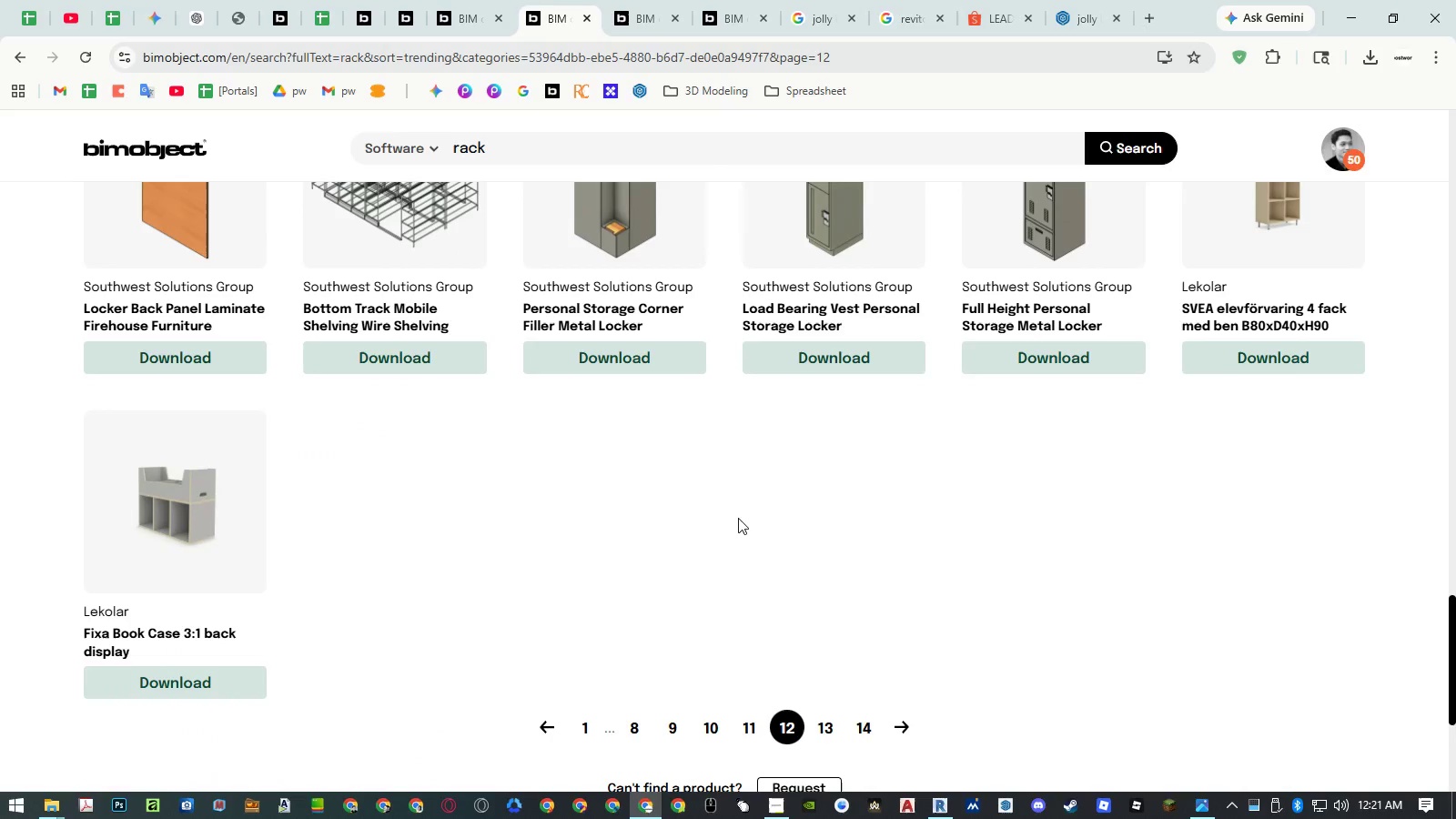 
middle_click([177, 632])
 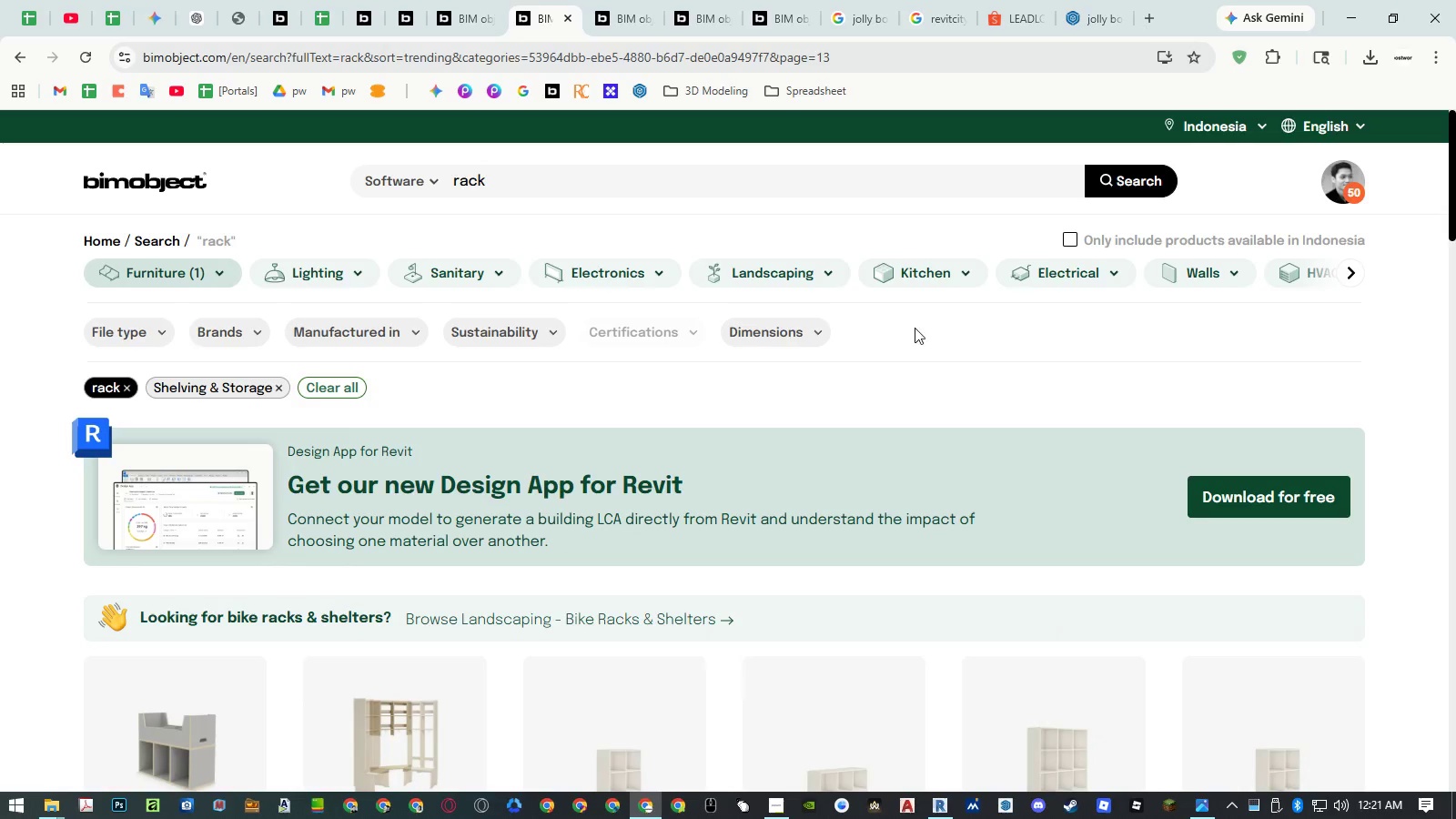 
middle_click([851, 19])
 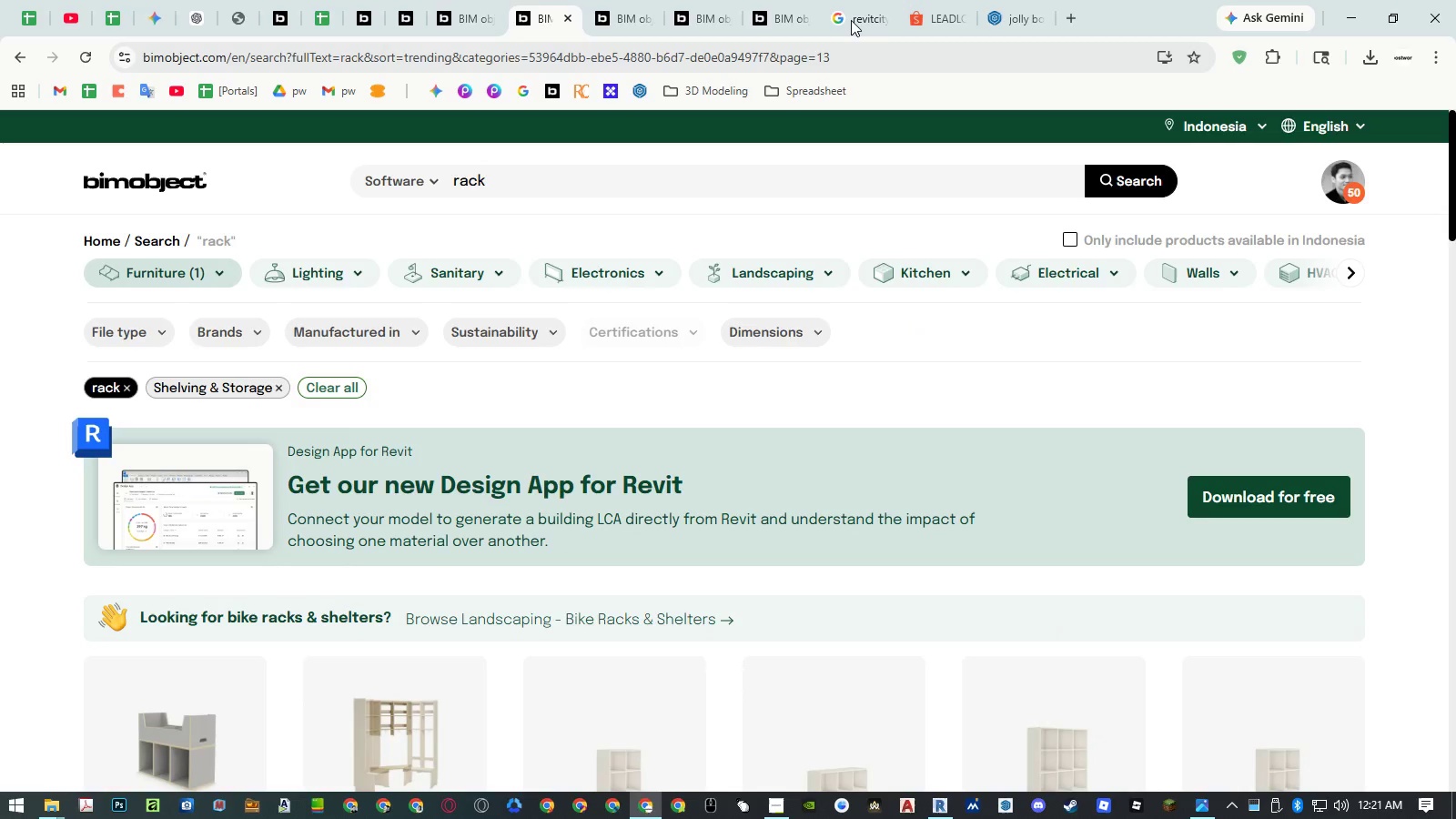 
double_click([851, 20])
 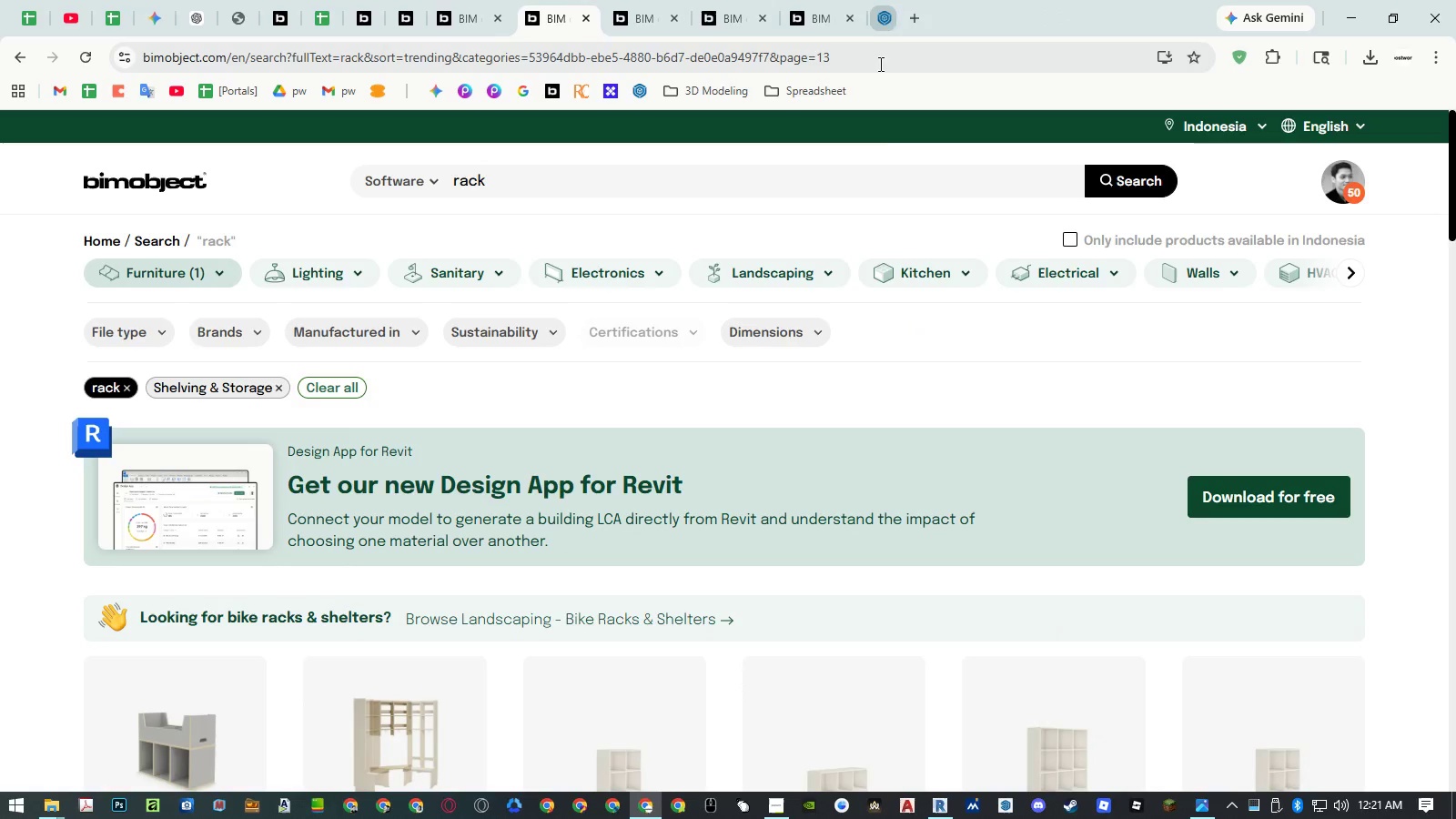 
scroll: coordinate [898, 416], scroll_direction: down, amount: 15.0
 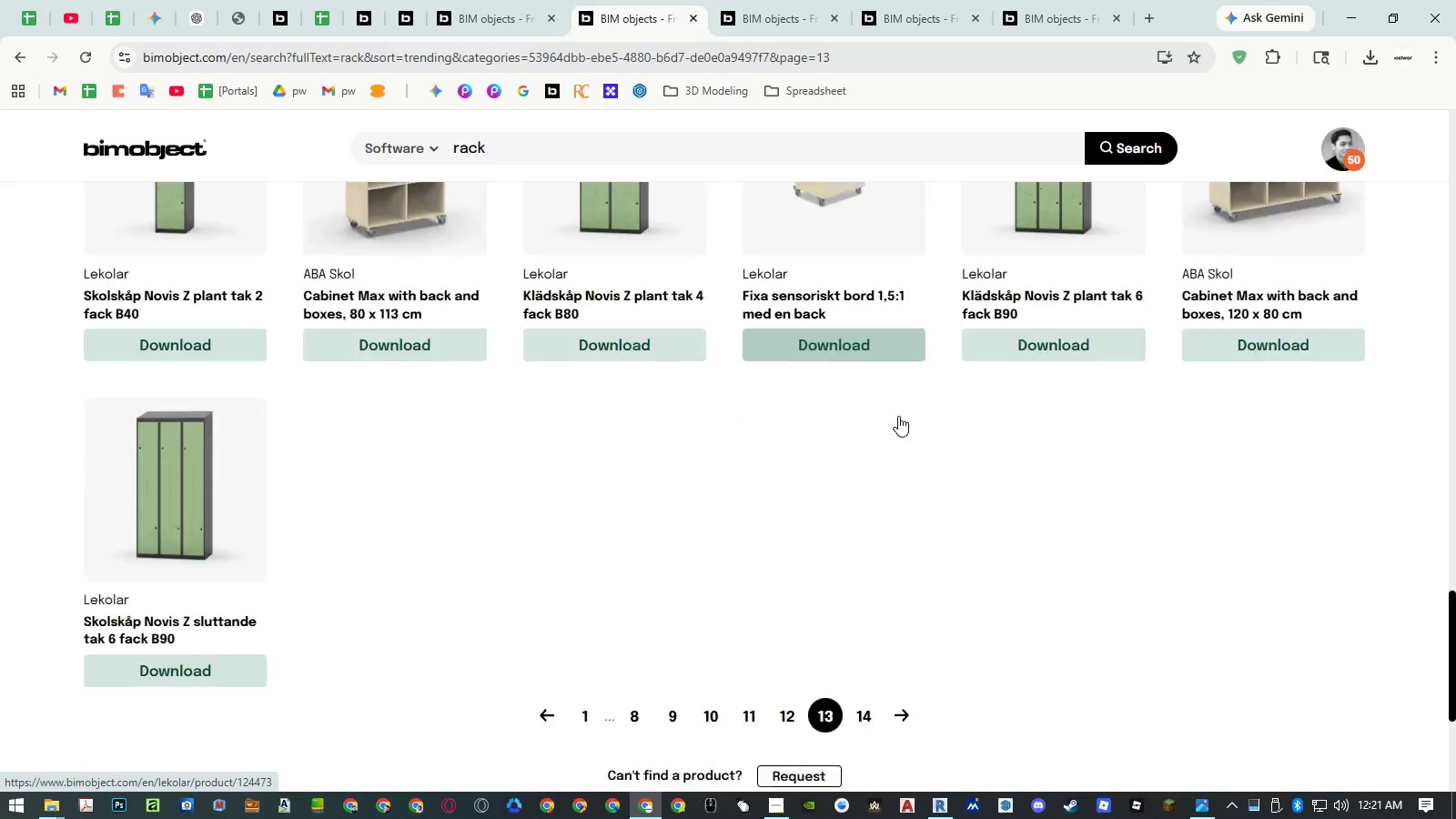 
left_click([851, 522])
 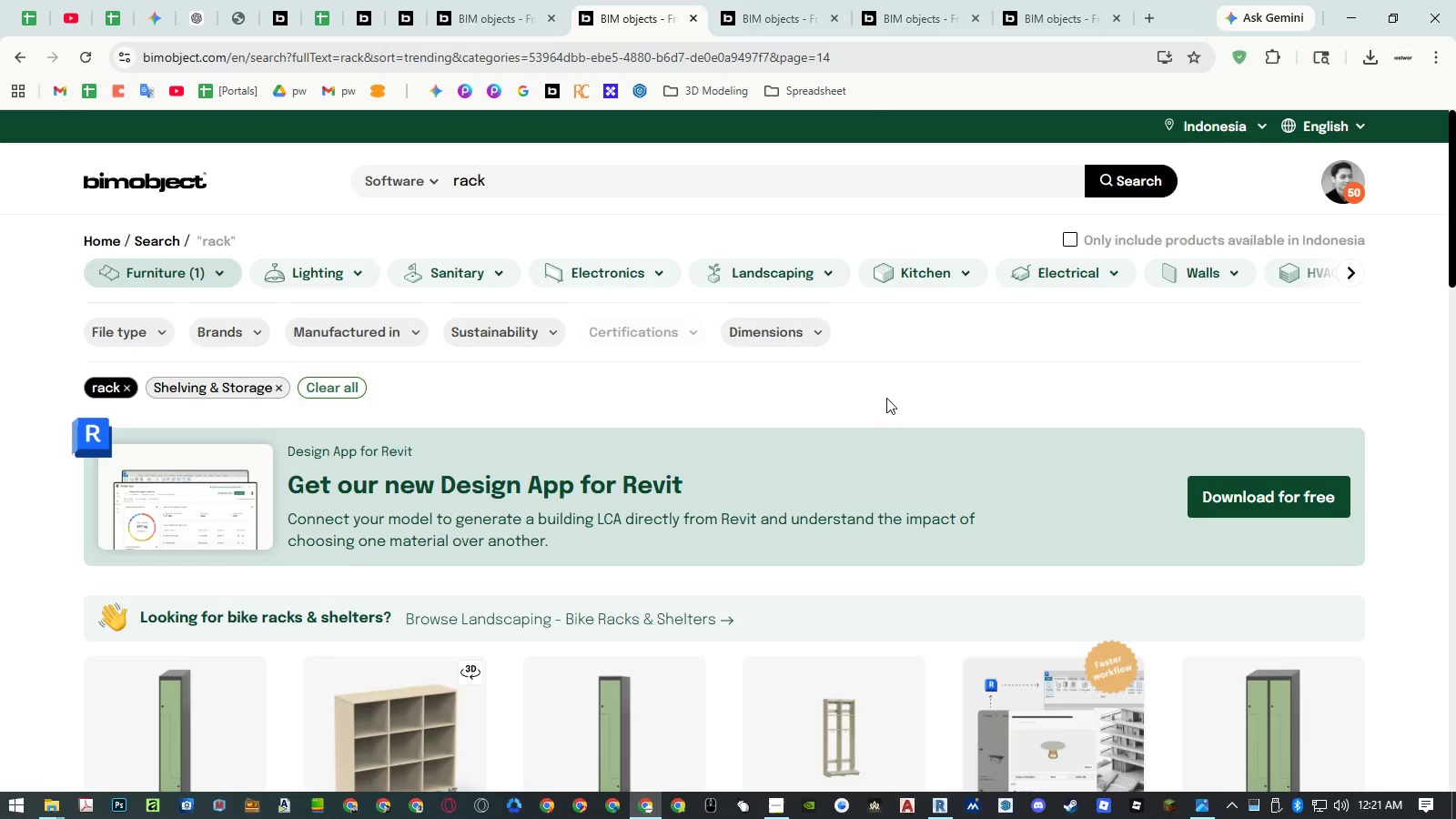 
scroll: coordinate [882, 366], scroll_direction: down, amount: 13.0
 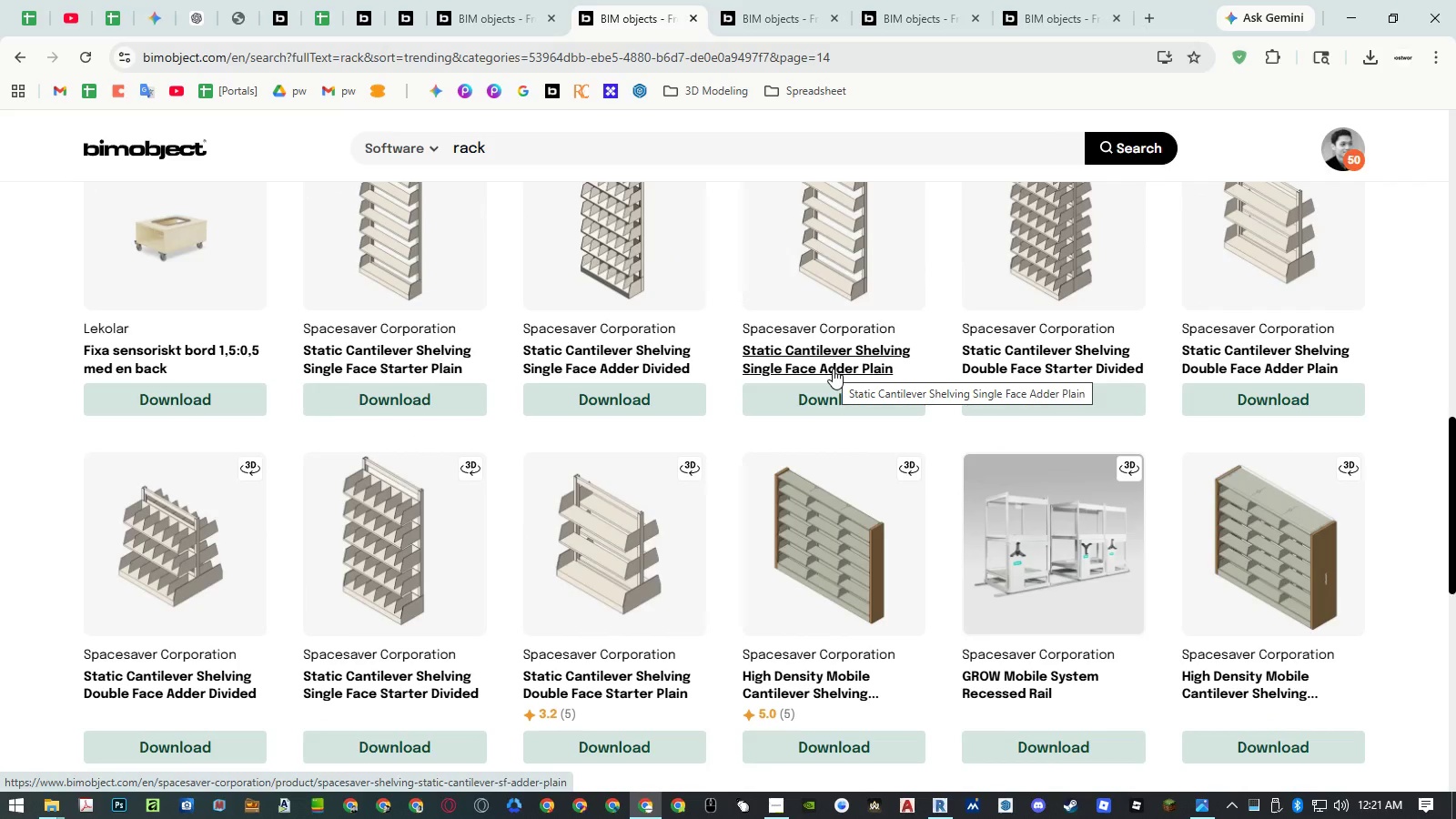 
scroll: coordinate [833, 369], scroll_direction: up, amount: 3.0
 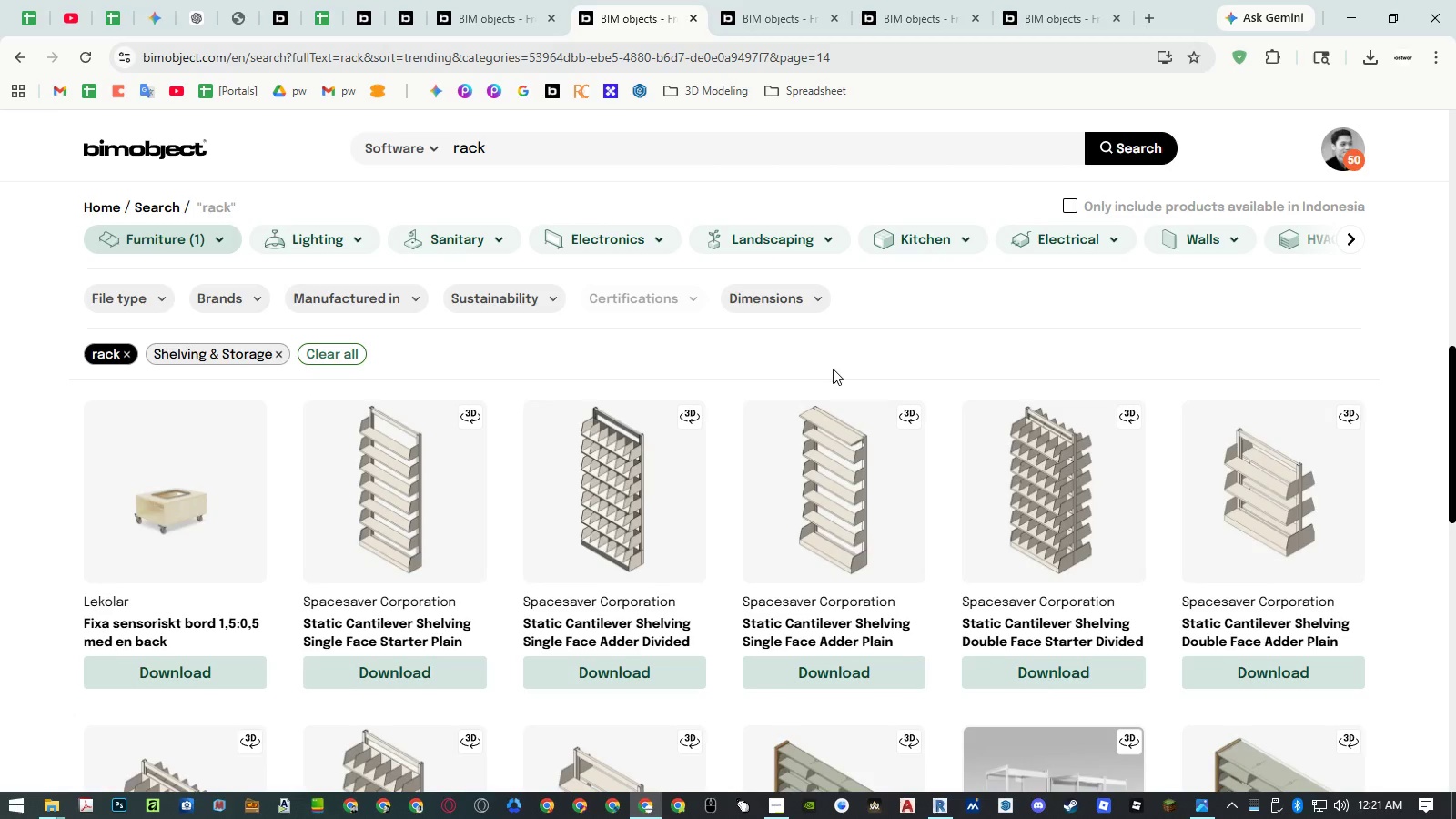 
scroll: coordinate [833, 369], scroll_direction: down, amount: 2.0
 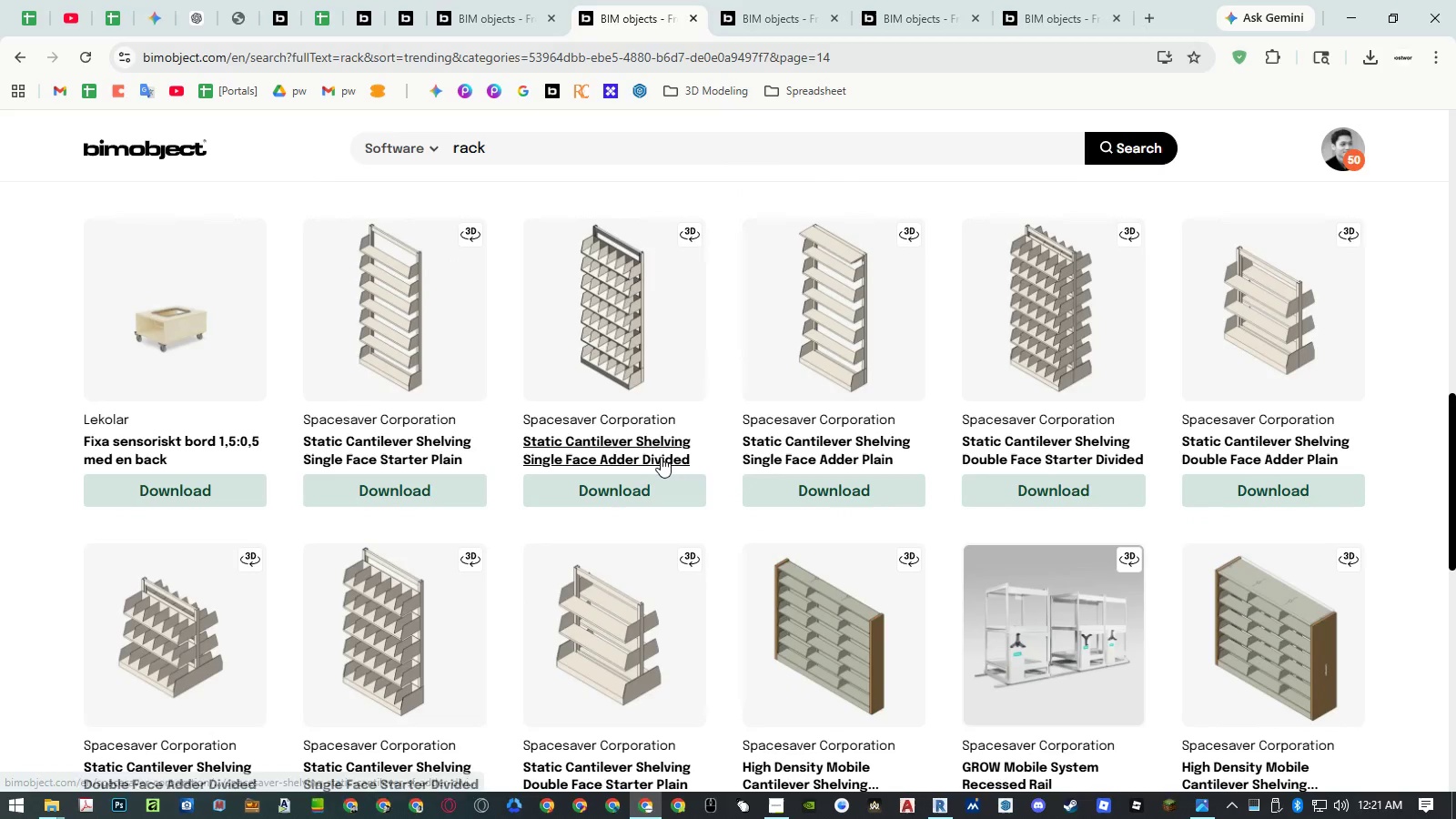 
middle_click([661, 457])
 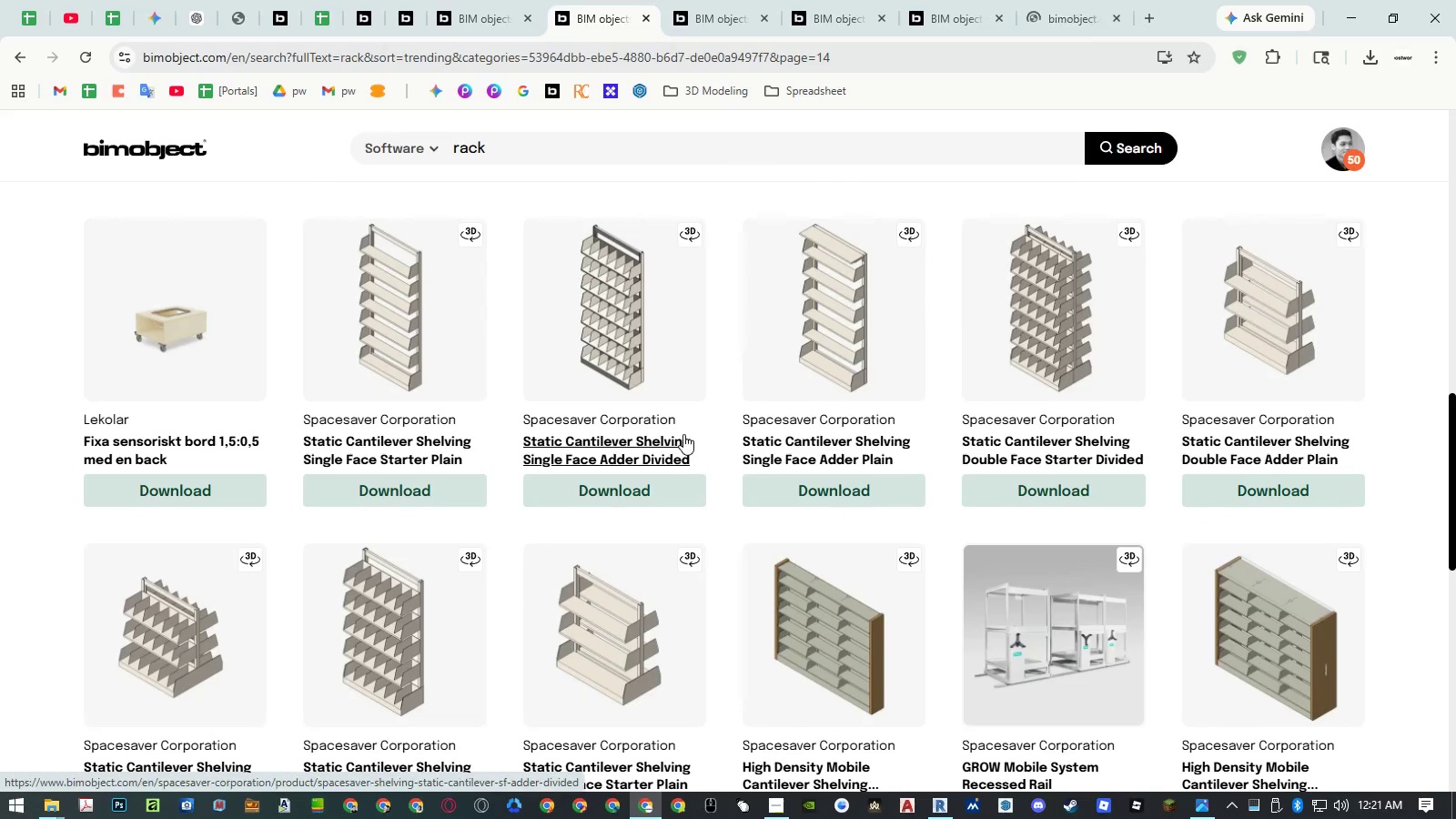 
scroll: coordinate [683, 433], scroll_direction: down, amount: 2.0
 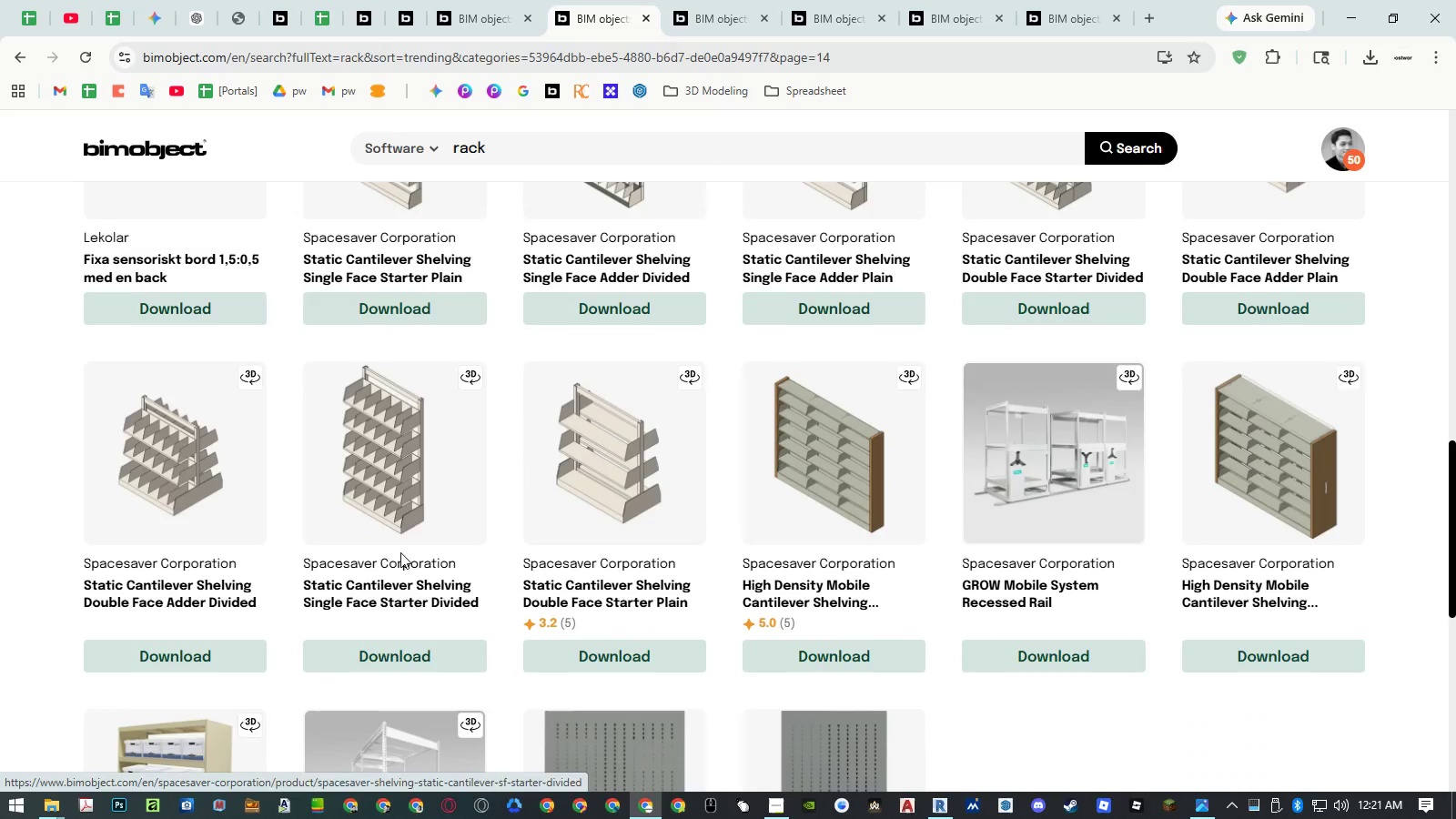 
middle_click([370, 594])
 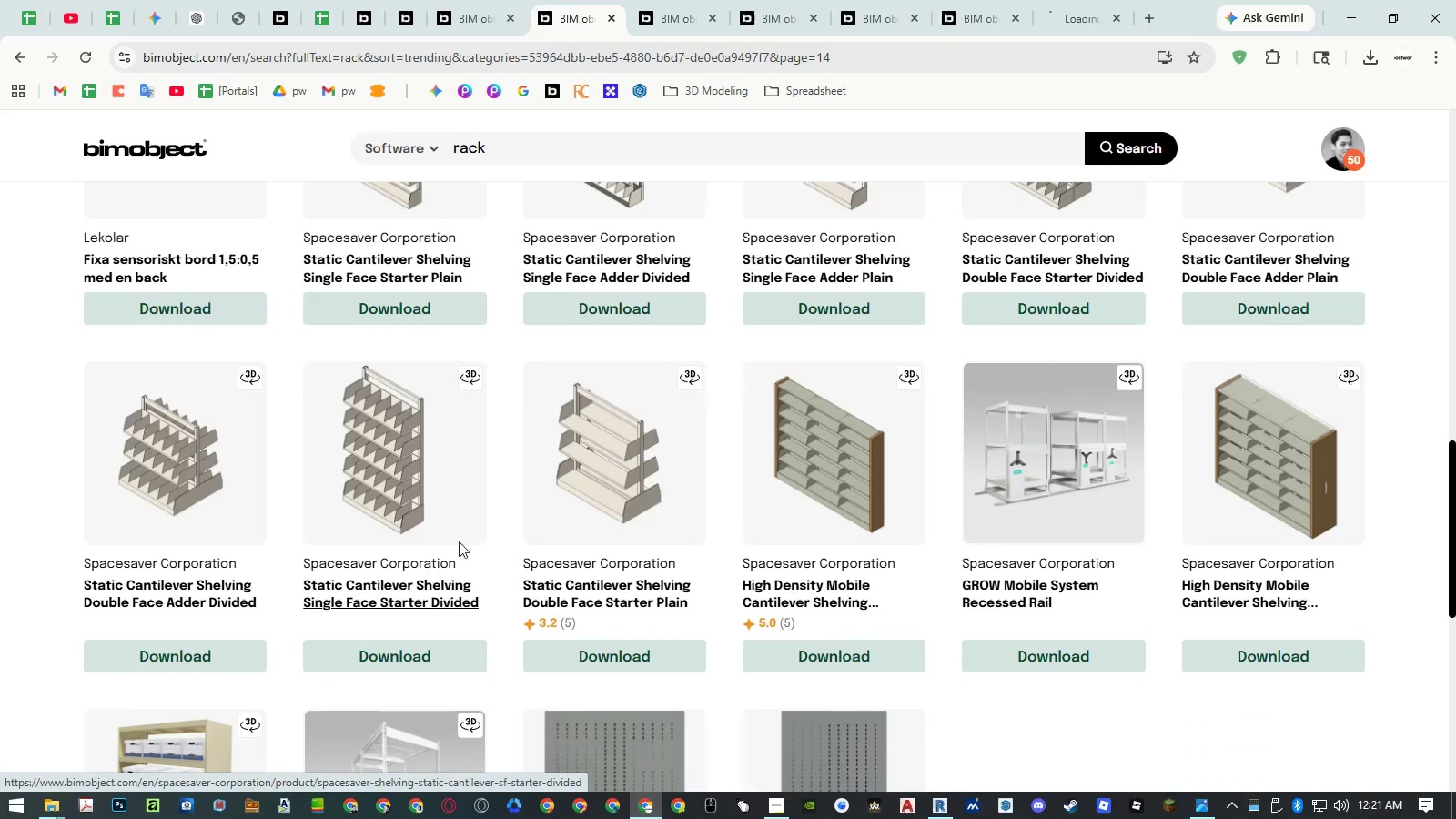 
scroll: coordinate [479, 521], scroll_direction: down, amount: 4.0
 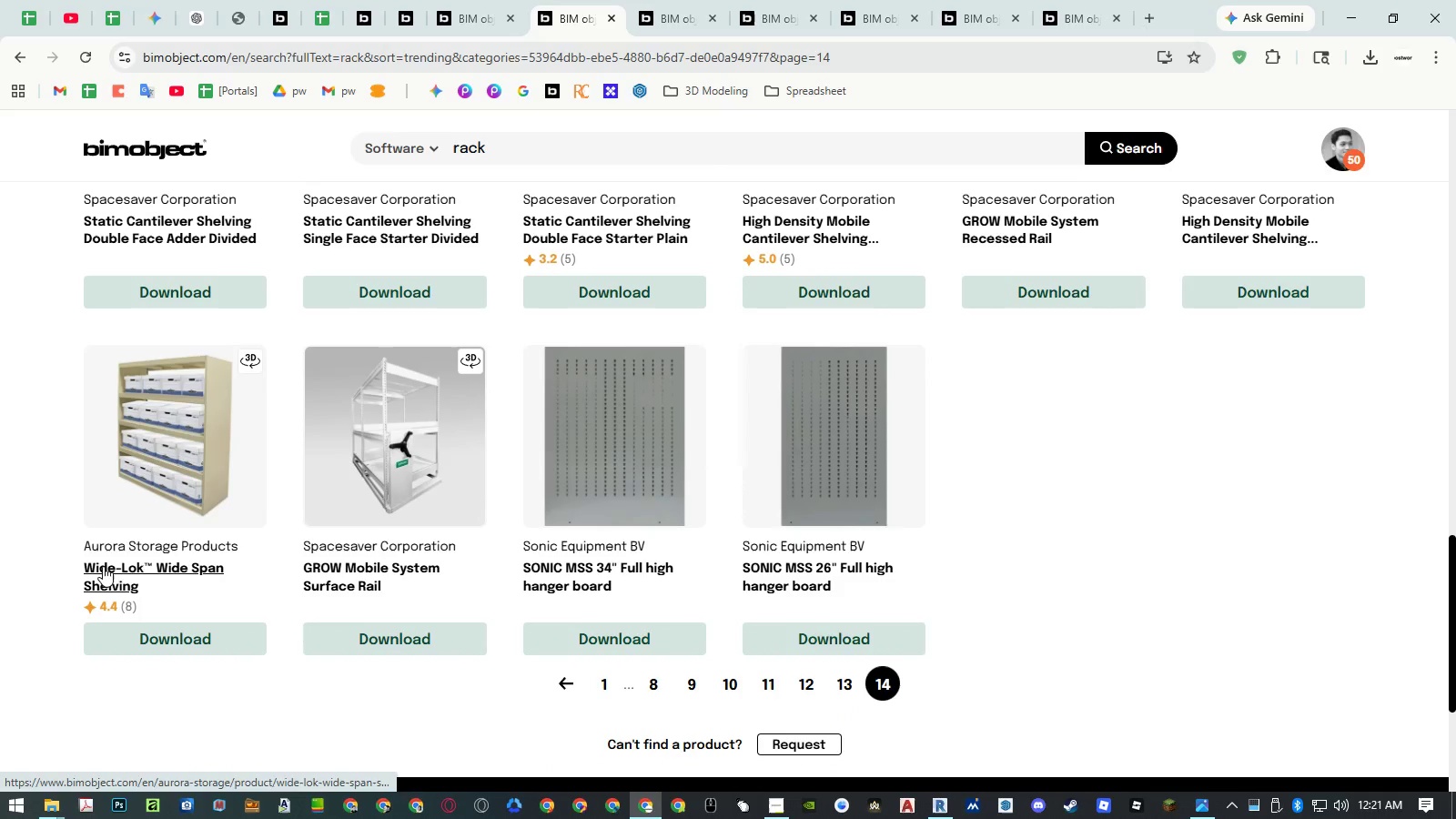 
middle_click([103, 566])
 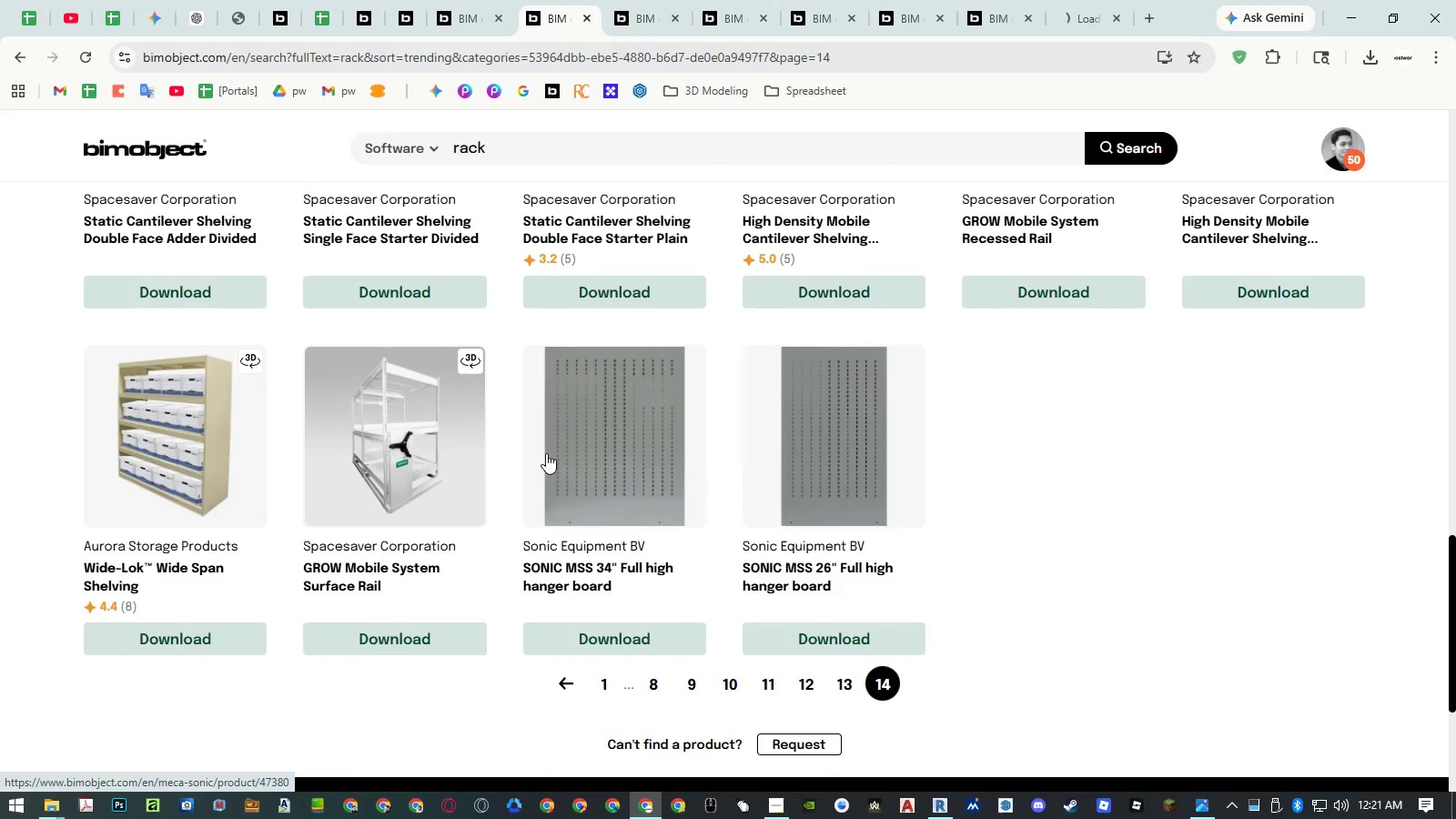 
scroll: coordinate [548, 452], scroll_direction: down, amount: 2.0
 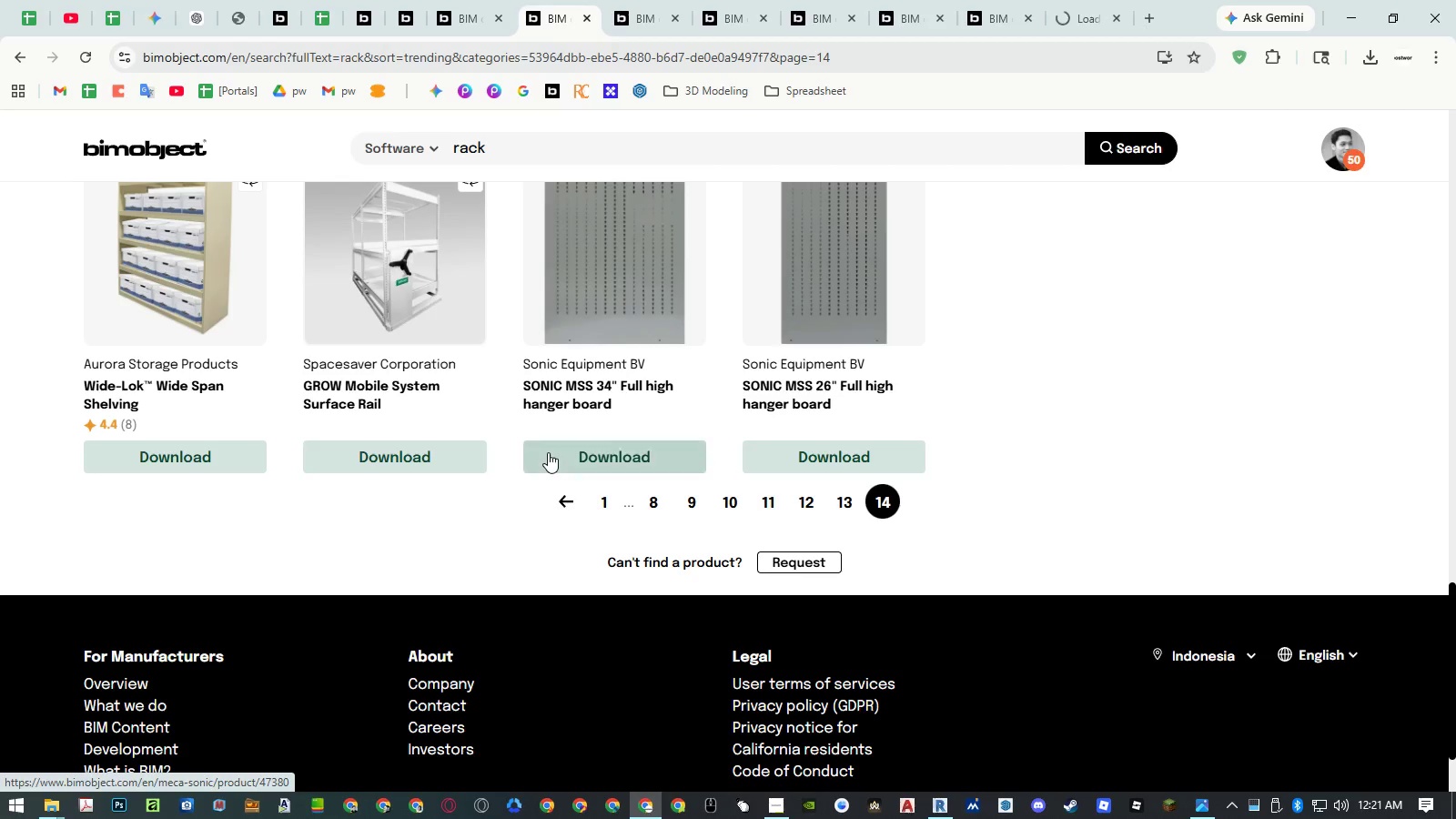 
scroll: coordinate [755, 469], scroll_direction: up, amount: 3.0
 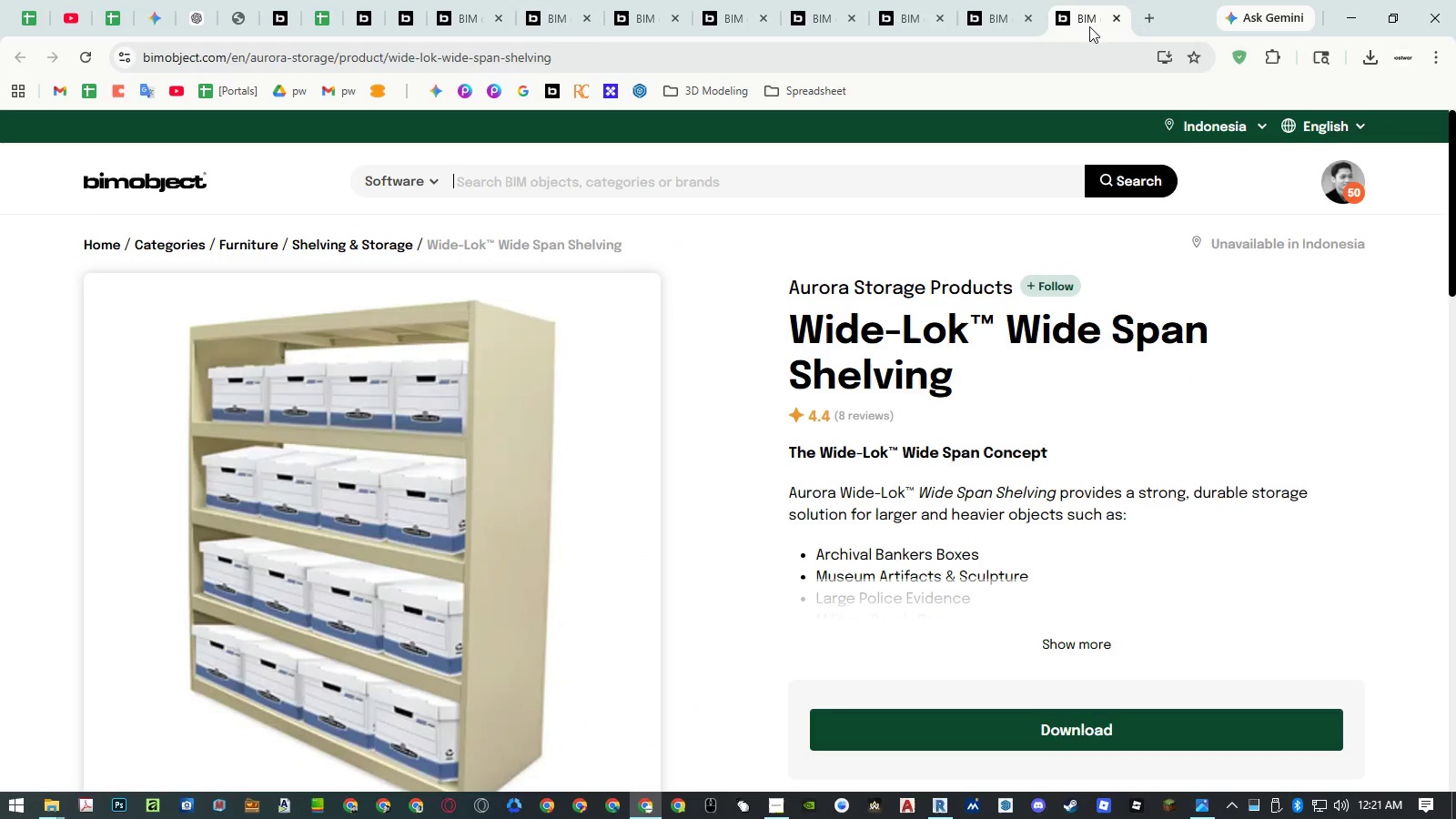 
scroll: coordinate [707, 401], scroll_direction: down, amount: 2.0
 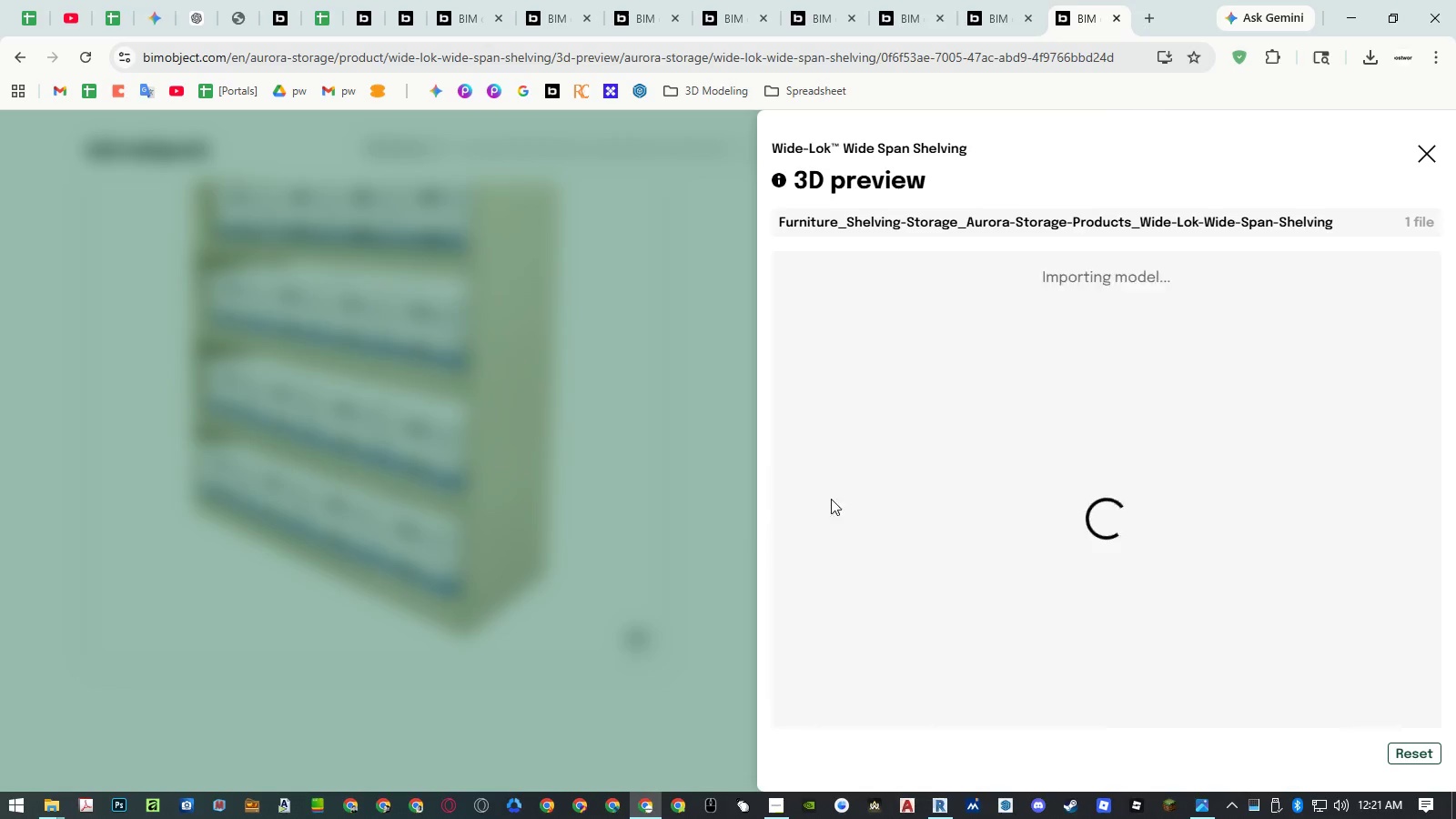 
left_click_drag(start_coordinate=[1027, 529], to_coordinate=[1040, 452])
 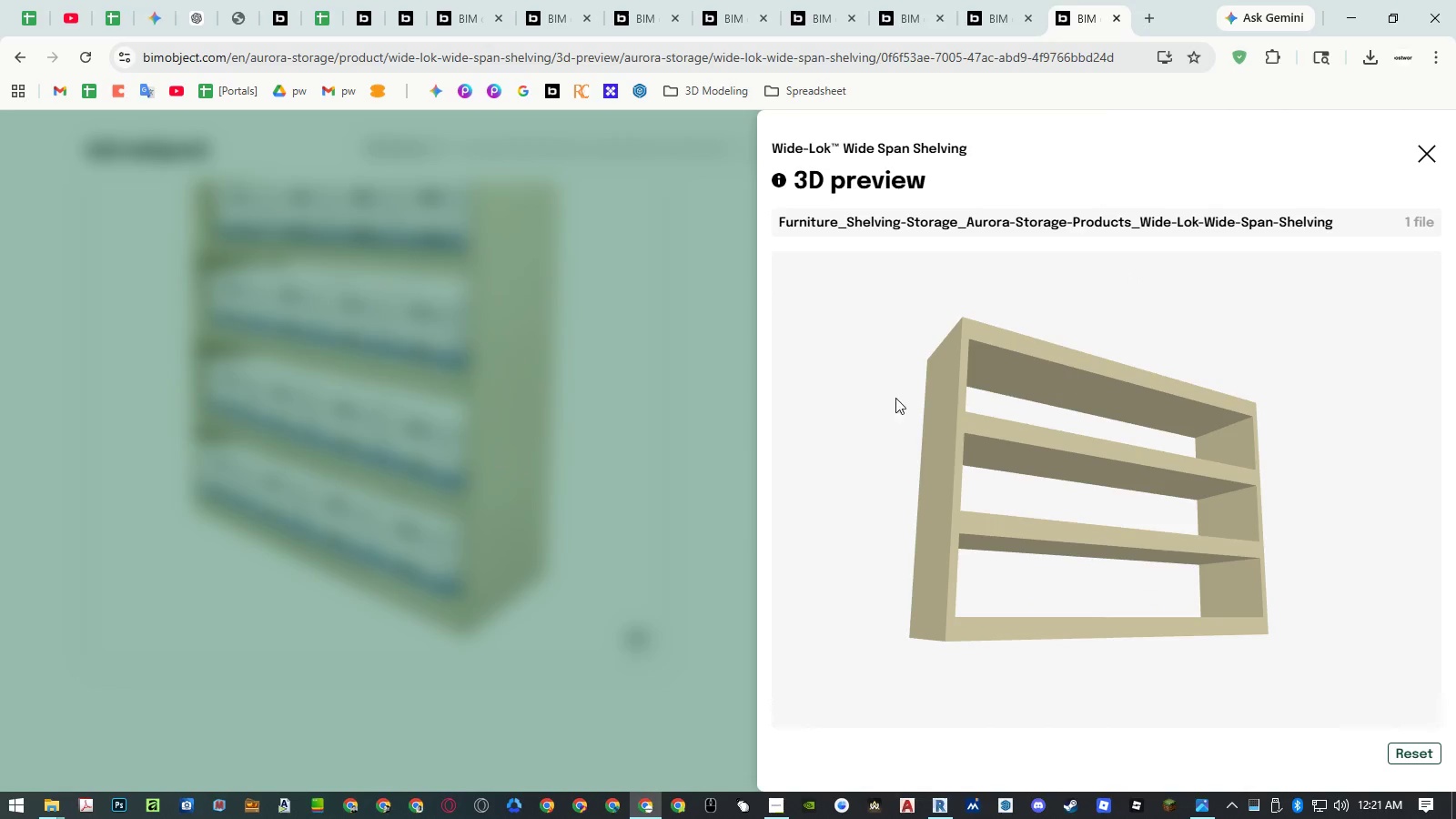 
left_click([576, 431])
 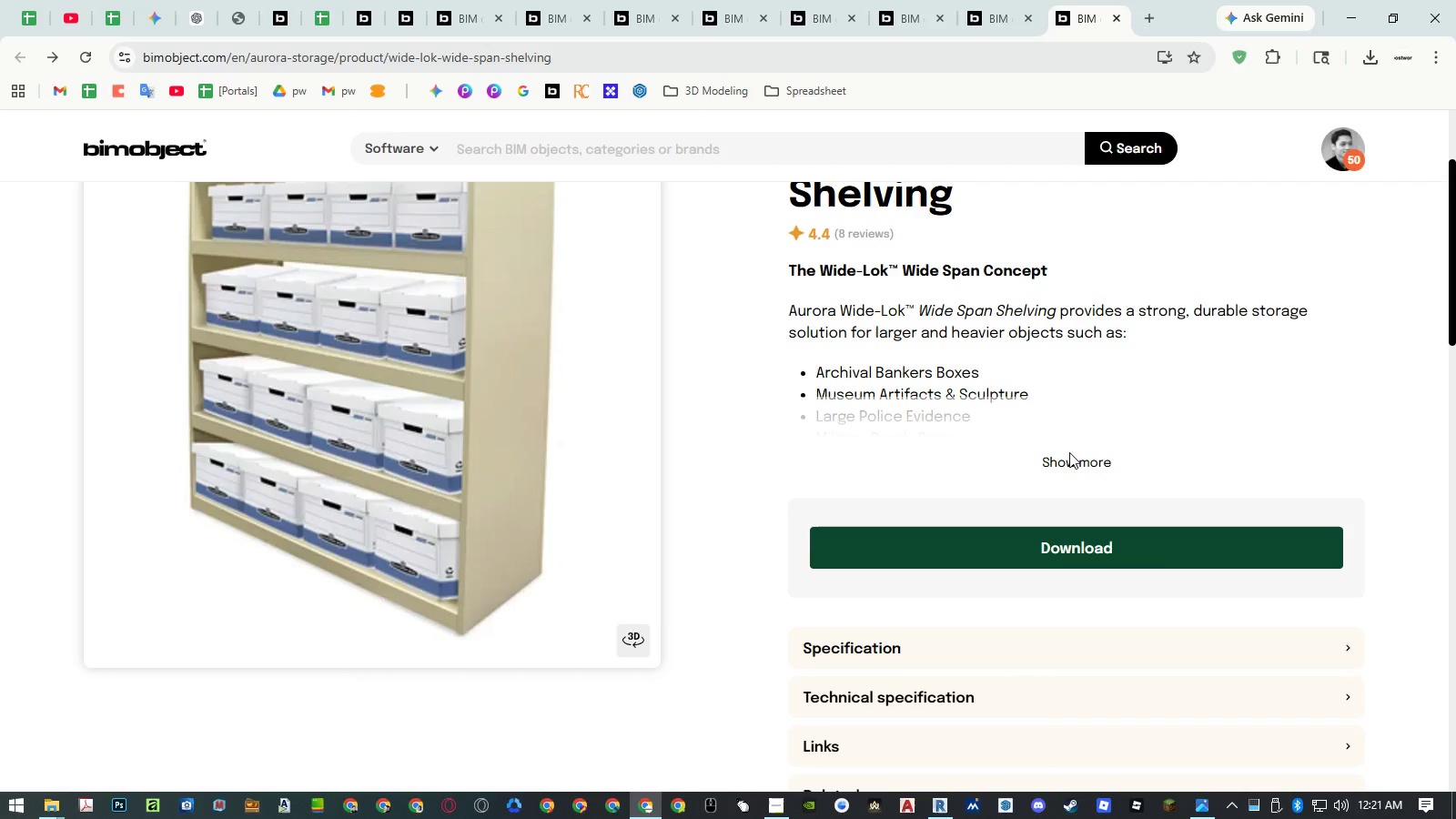 
double_click([1074, 463])
 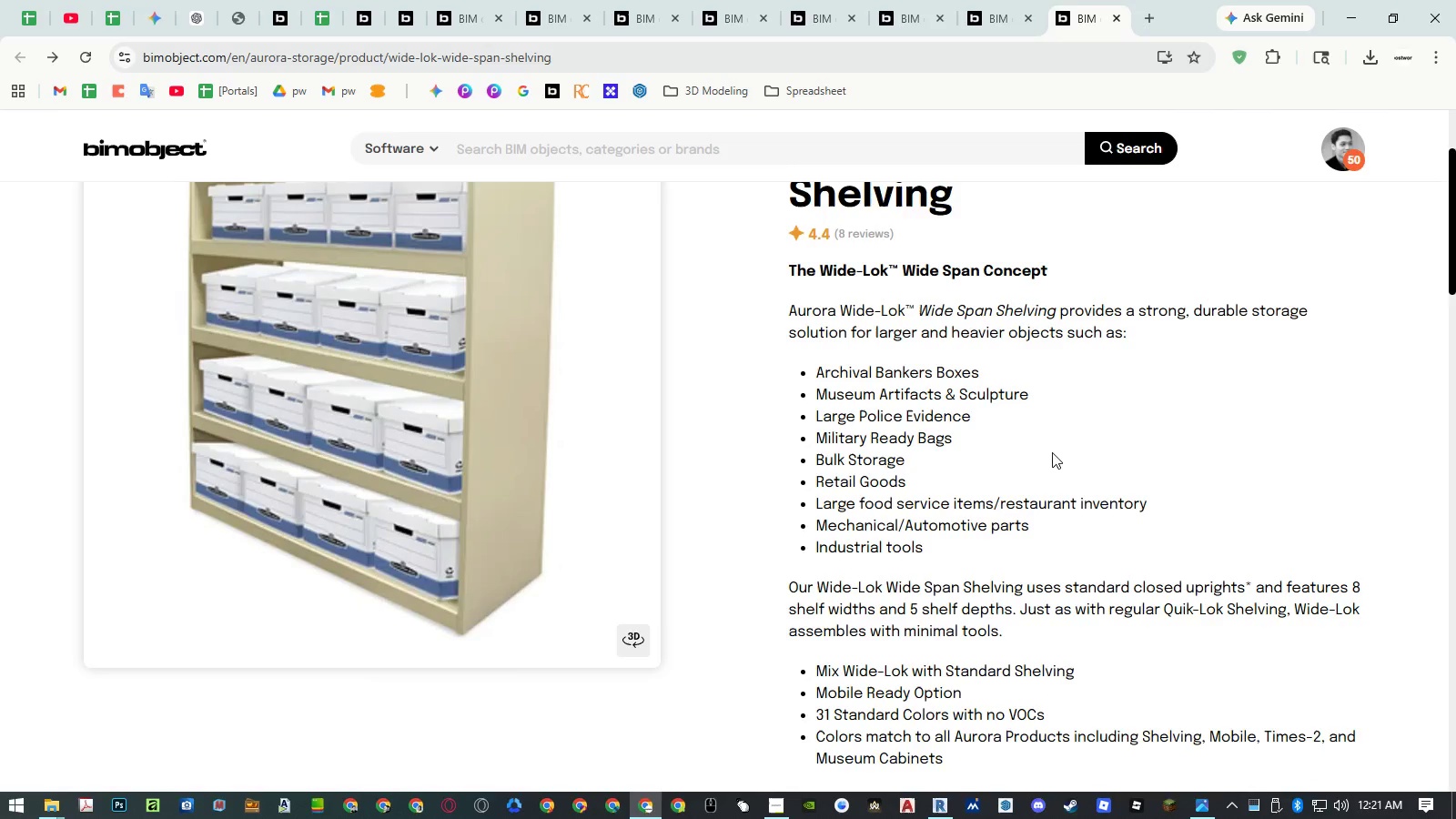 
scroll: coordinate [1041, 447], scroll_direction: down, amount: 3.0
 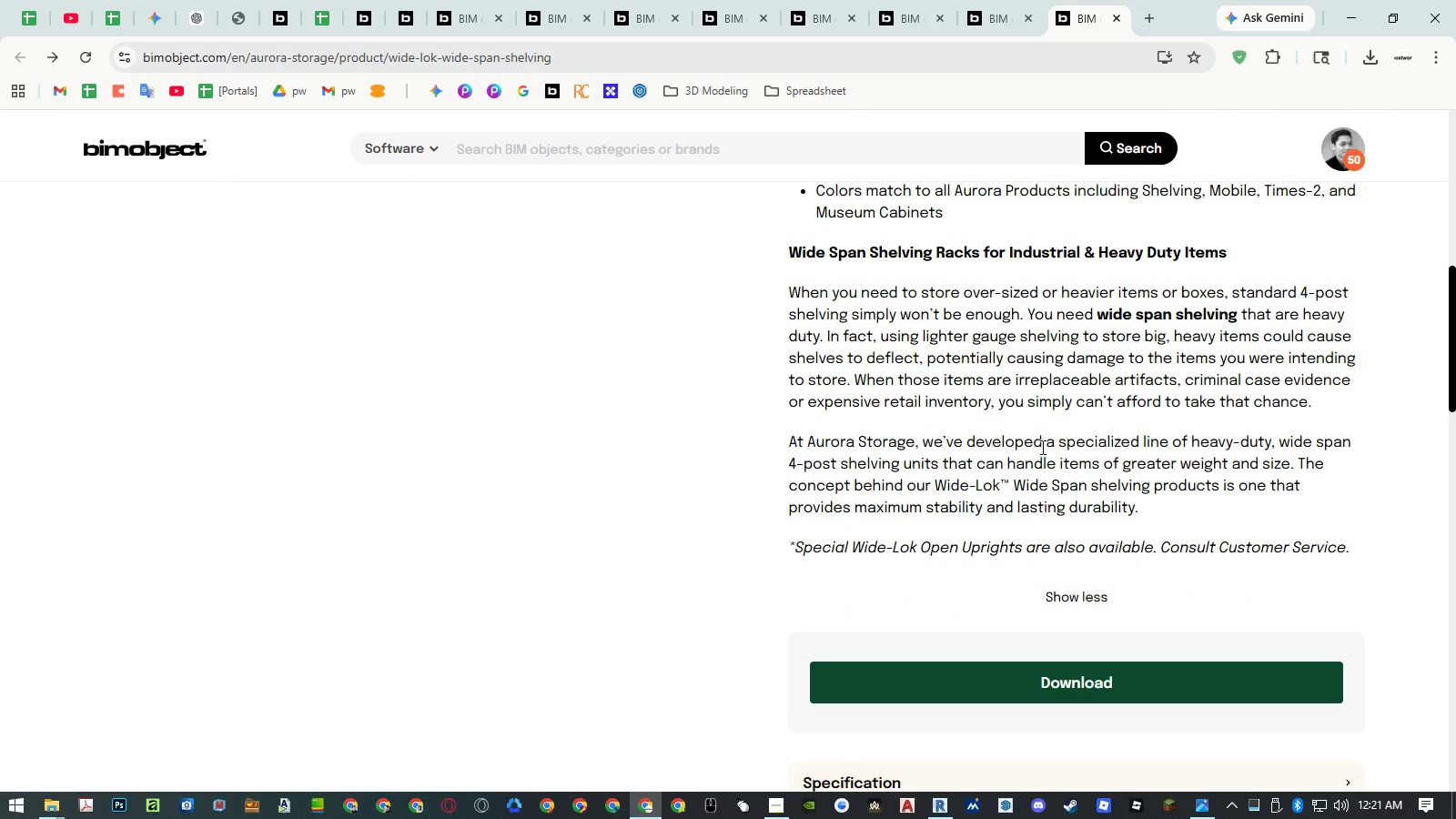 
scroll: coordinate [1041, 447], scroll_direction: up, amount: 9.0
 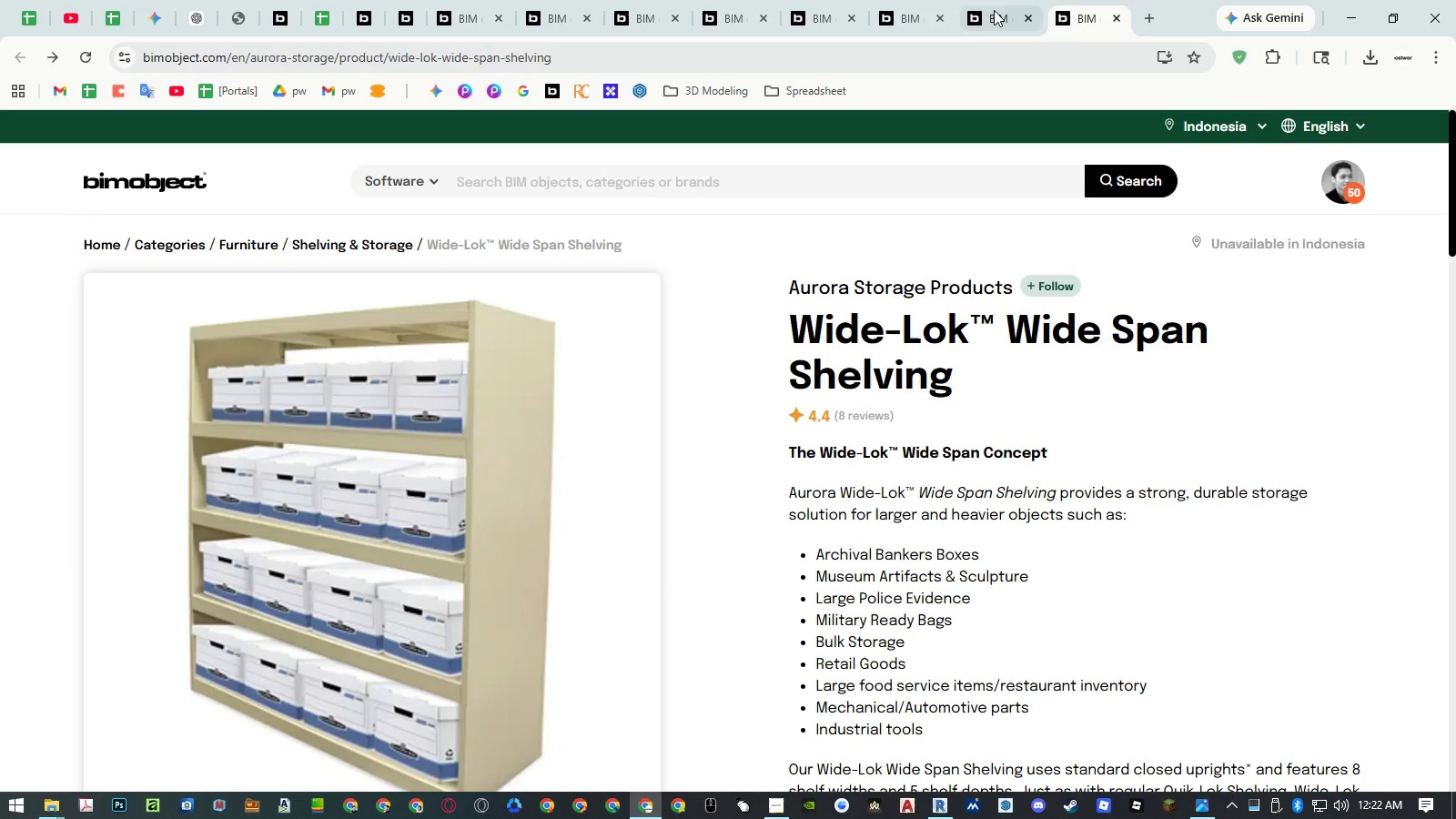 
left_click([996, 14])
 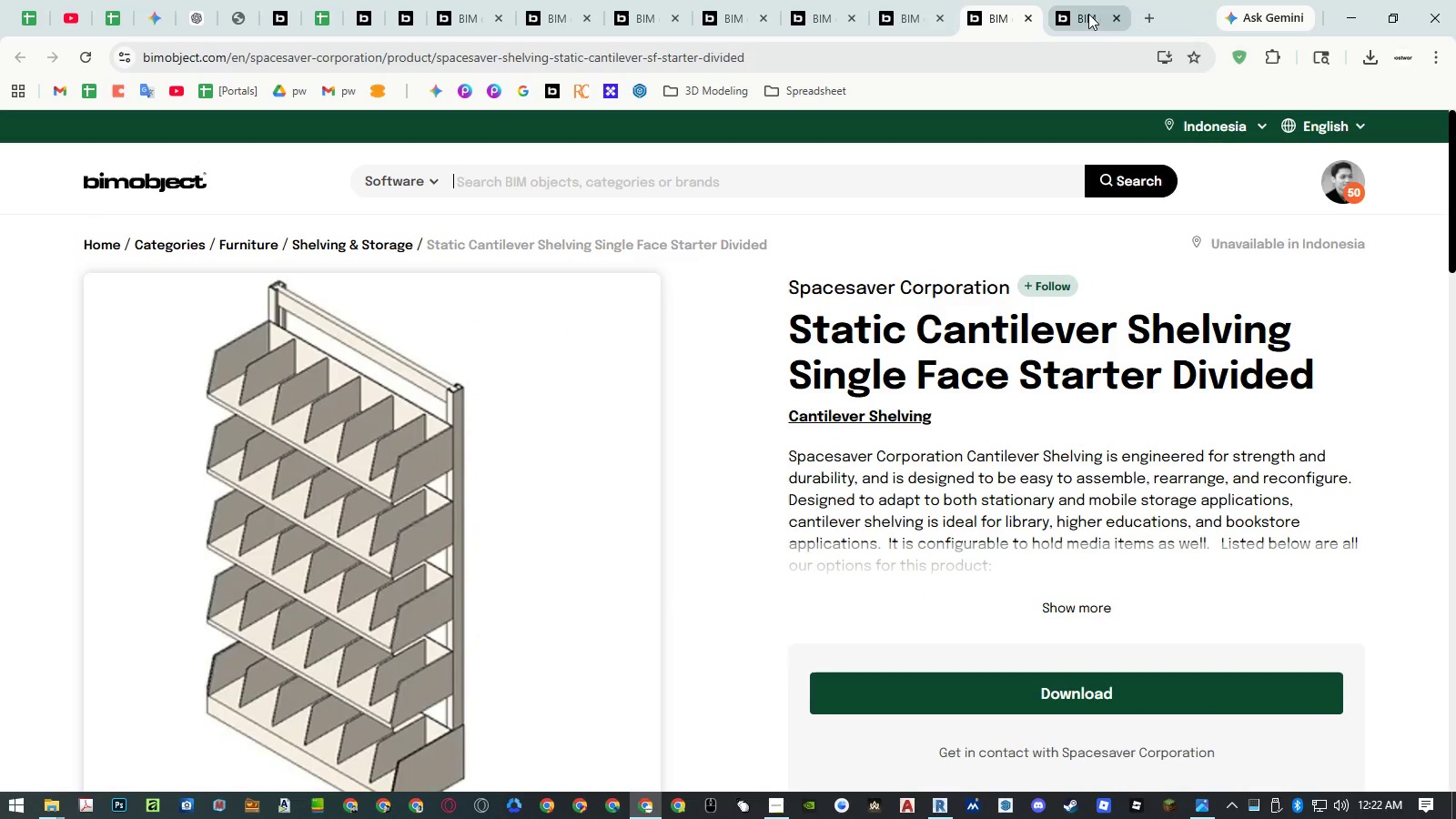 
middle_click([1089, 14])
 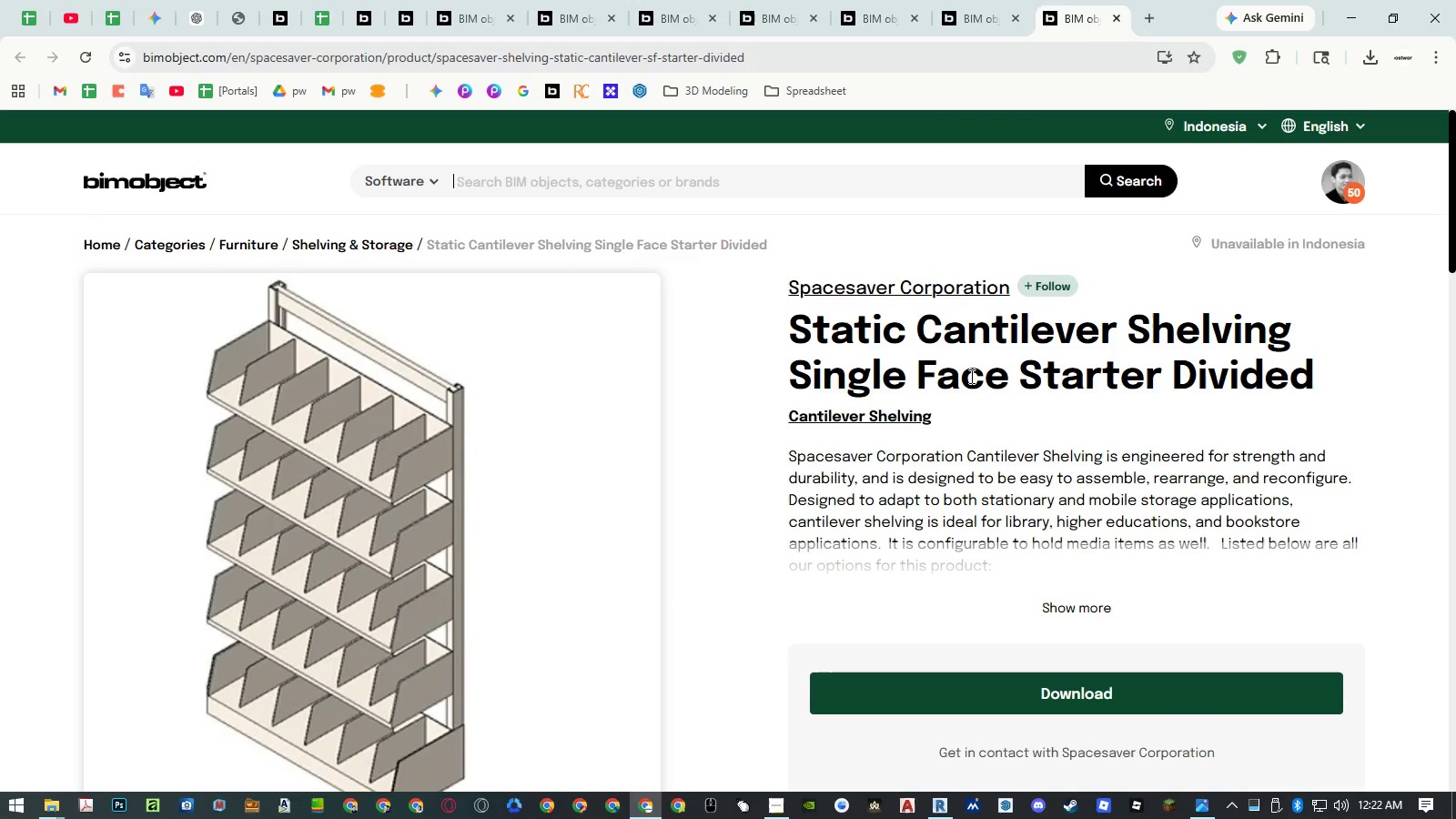 
scroll: coordinate [935, 557], scroll_direction: down, amount: 4.0
 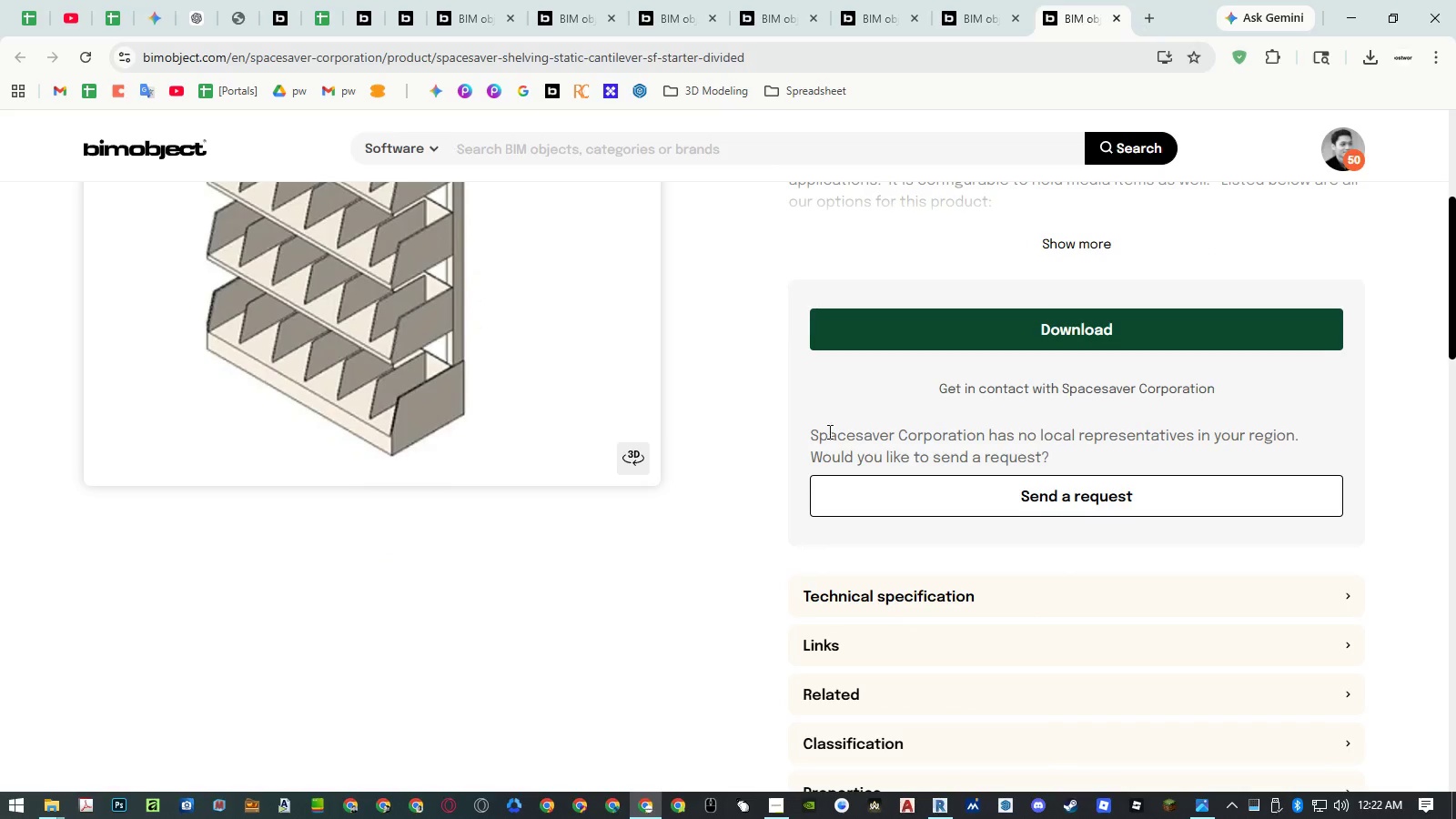 
left_click([639, 470])
 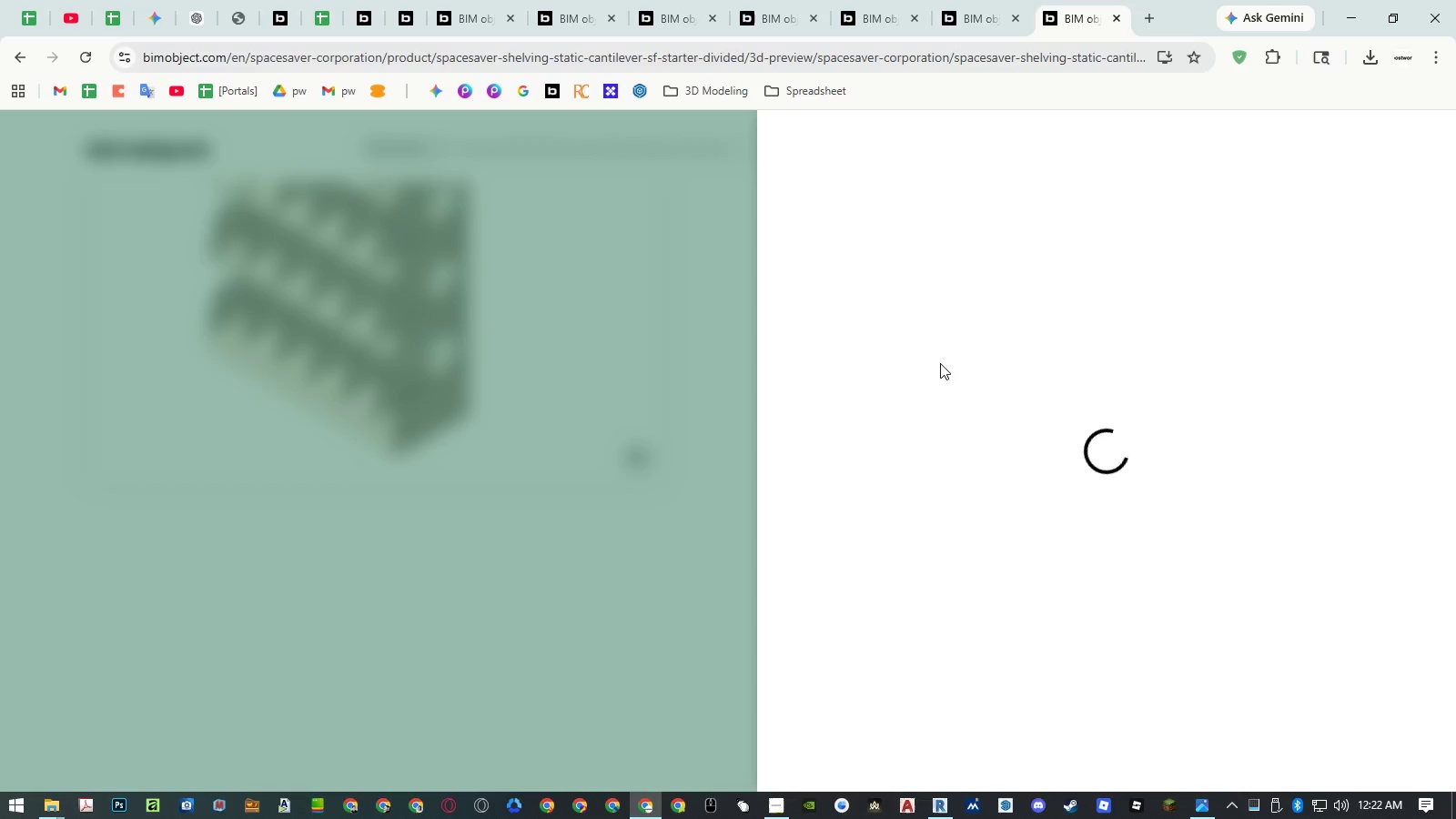 
wait(6.12)
 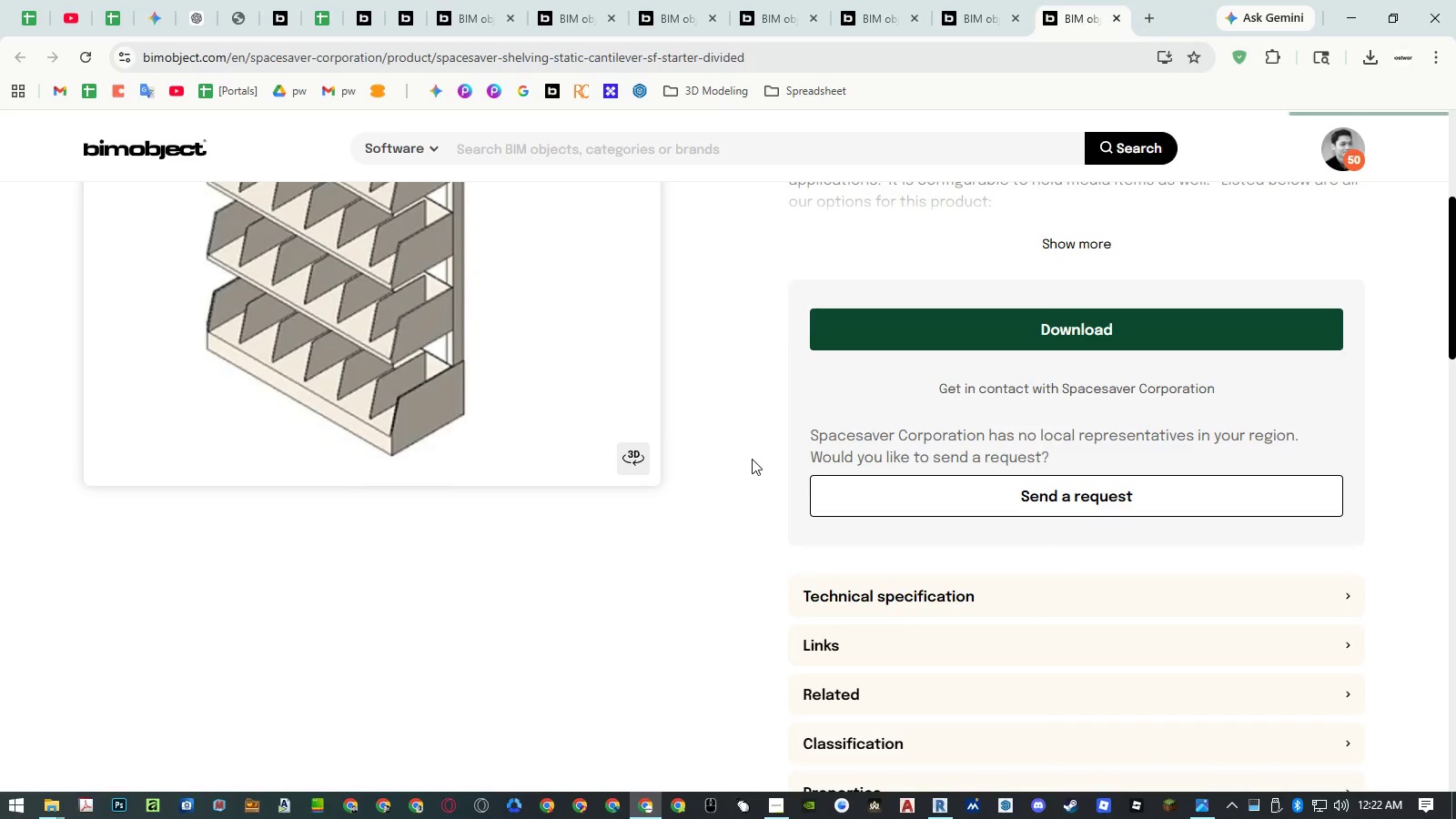 
left_click_drag(start_coordinate=[1127, 610], to_coordinate=[1104, 579])
 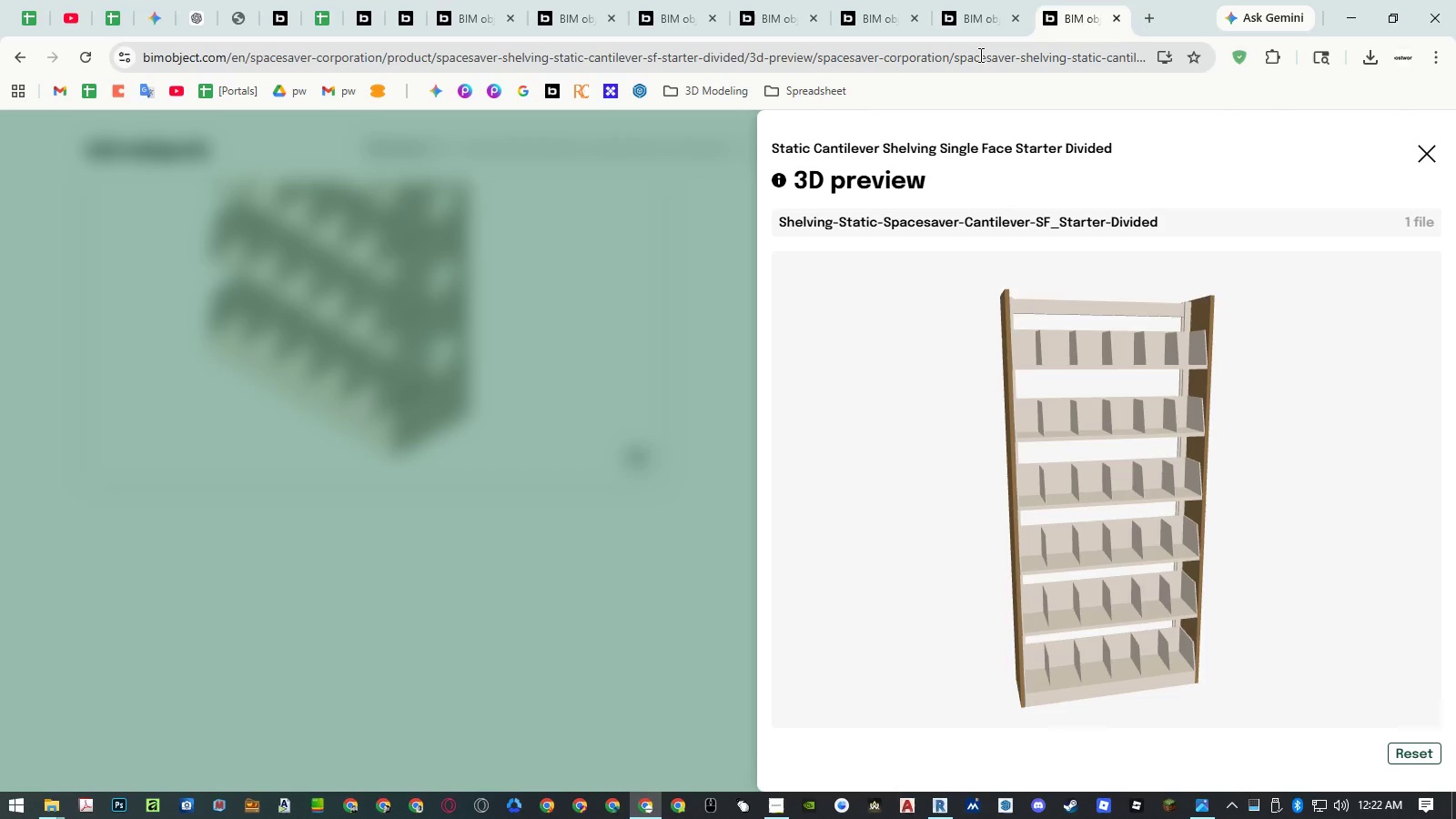 
left_click([974, 20])
 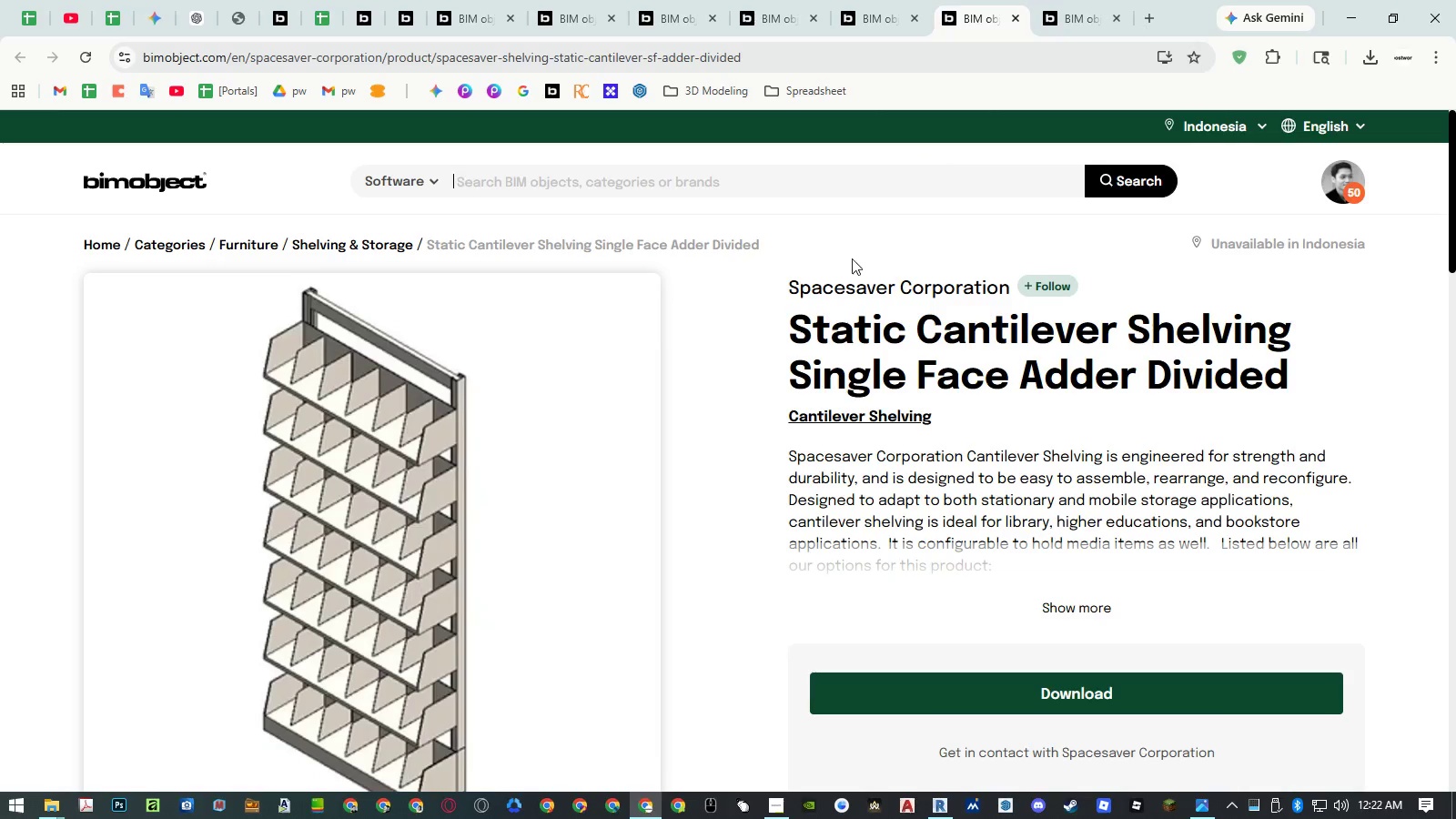 
scroll: coordinate [744, 363], scroll_direction: down, amount: 2.0
 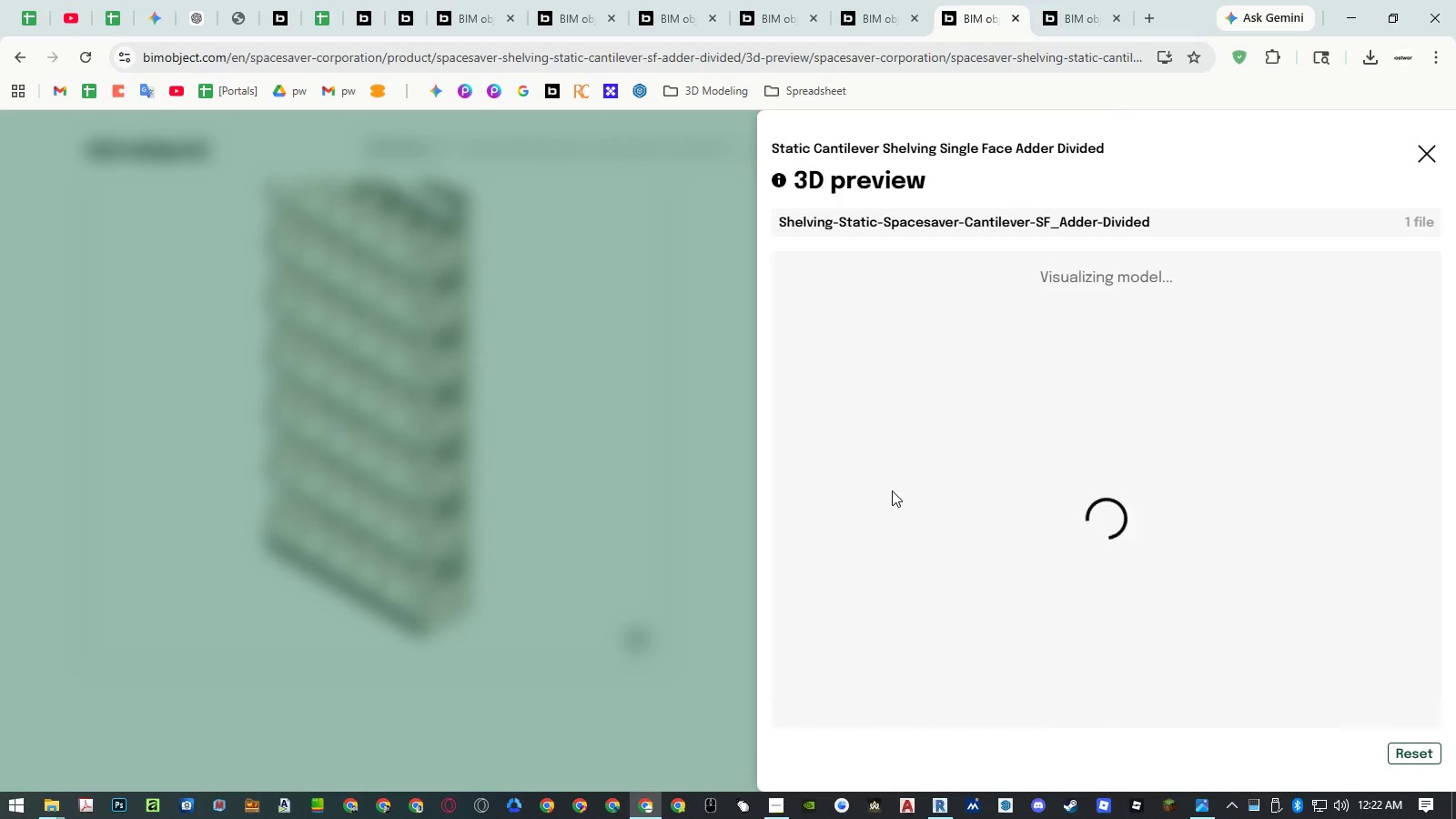 
left_click_drag(start_coordinate=[1172, 516], to_coordinate=[1115, 487])
 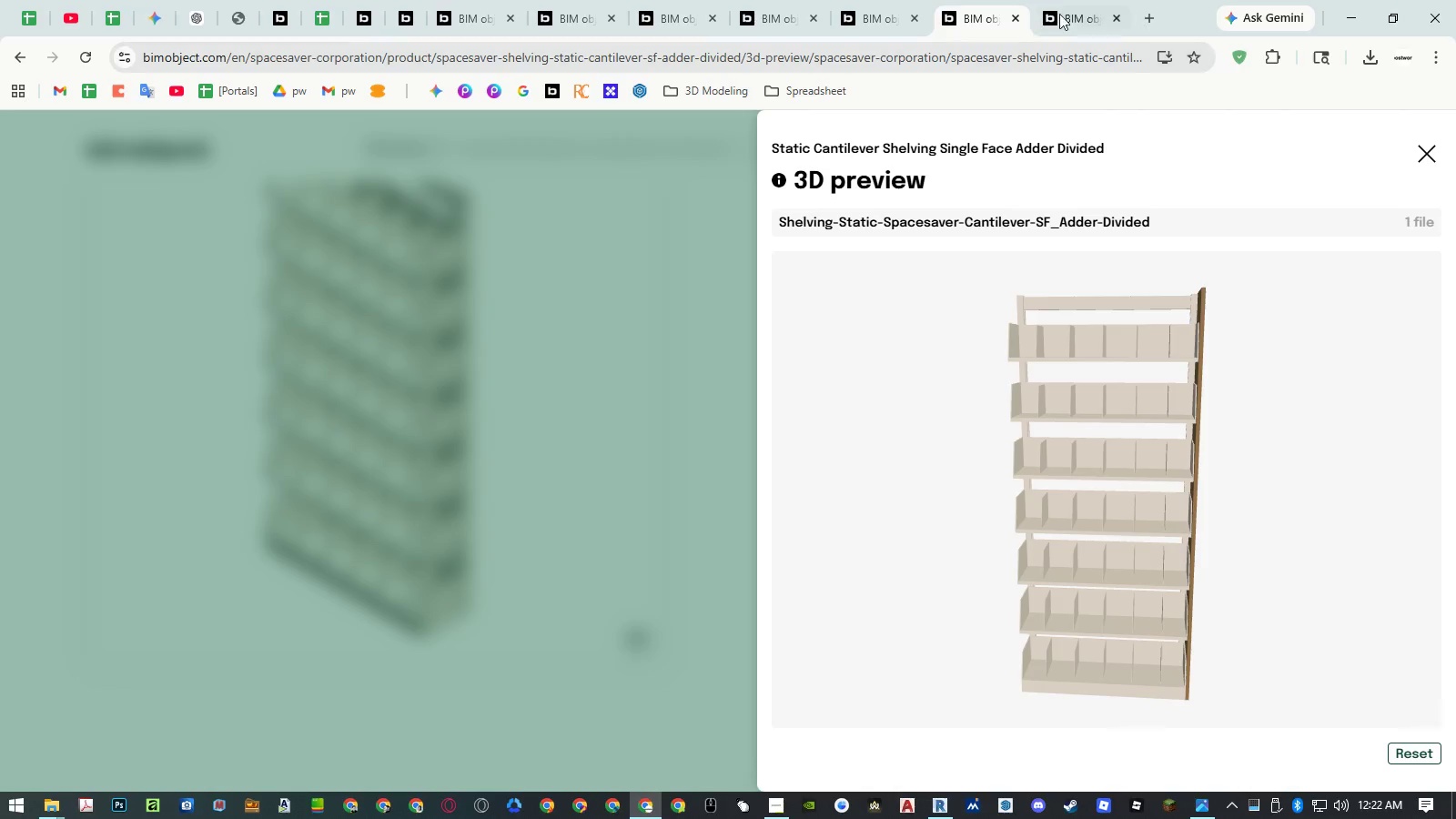 
left_click([1063, 13])
 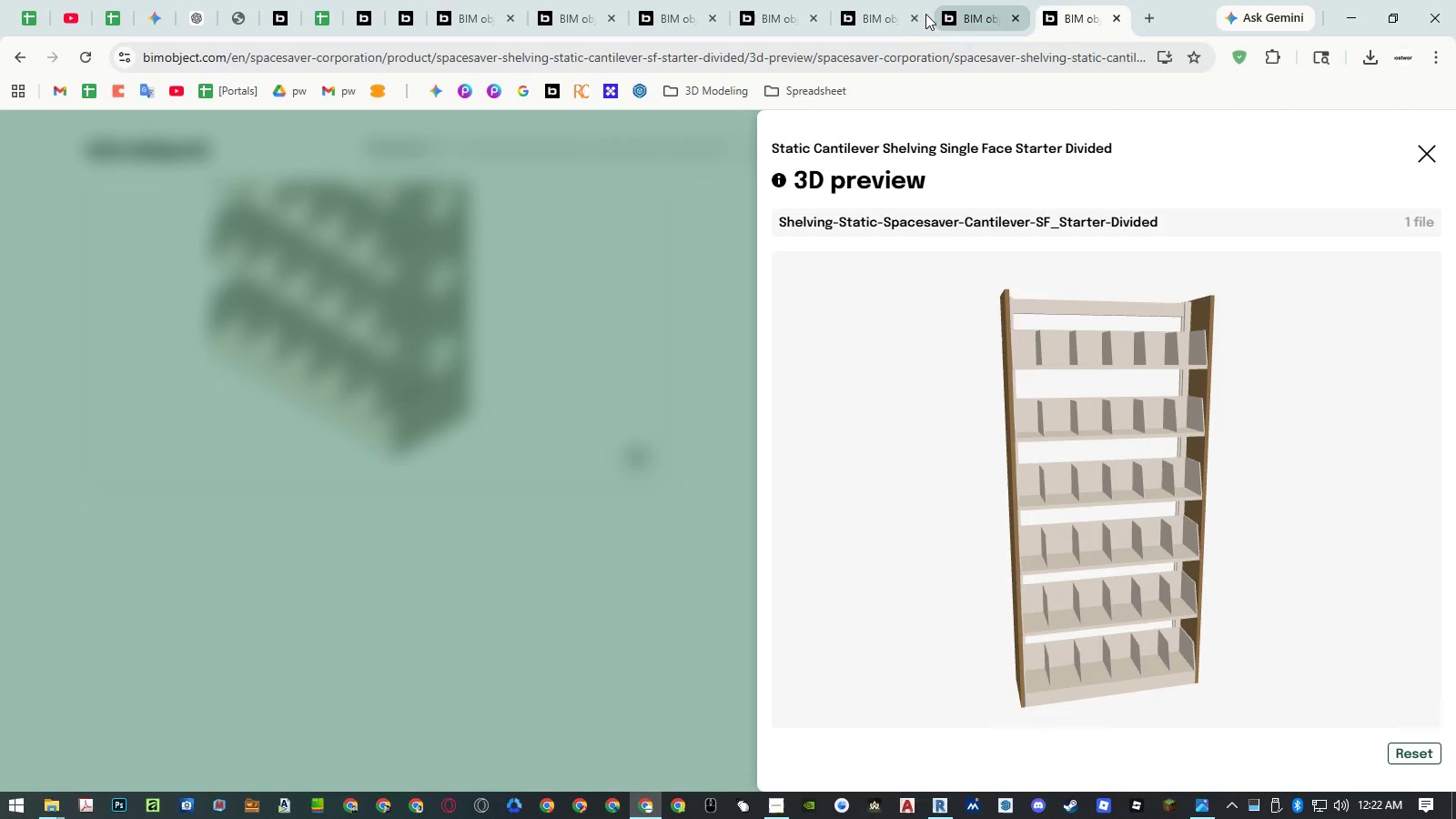 
left_click([875, 15])
 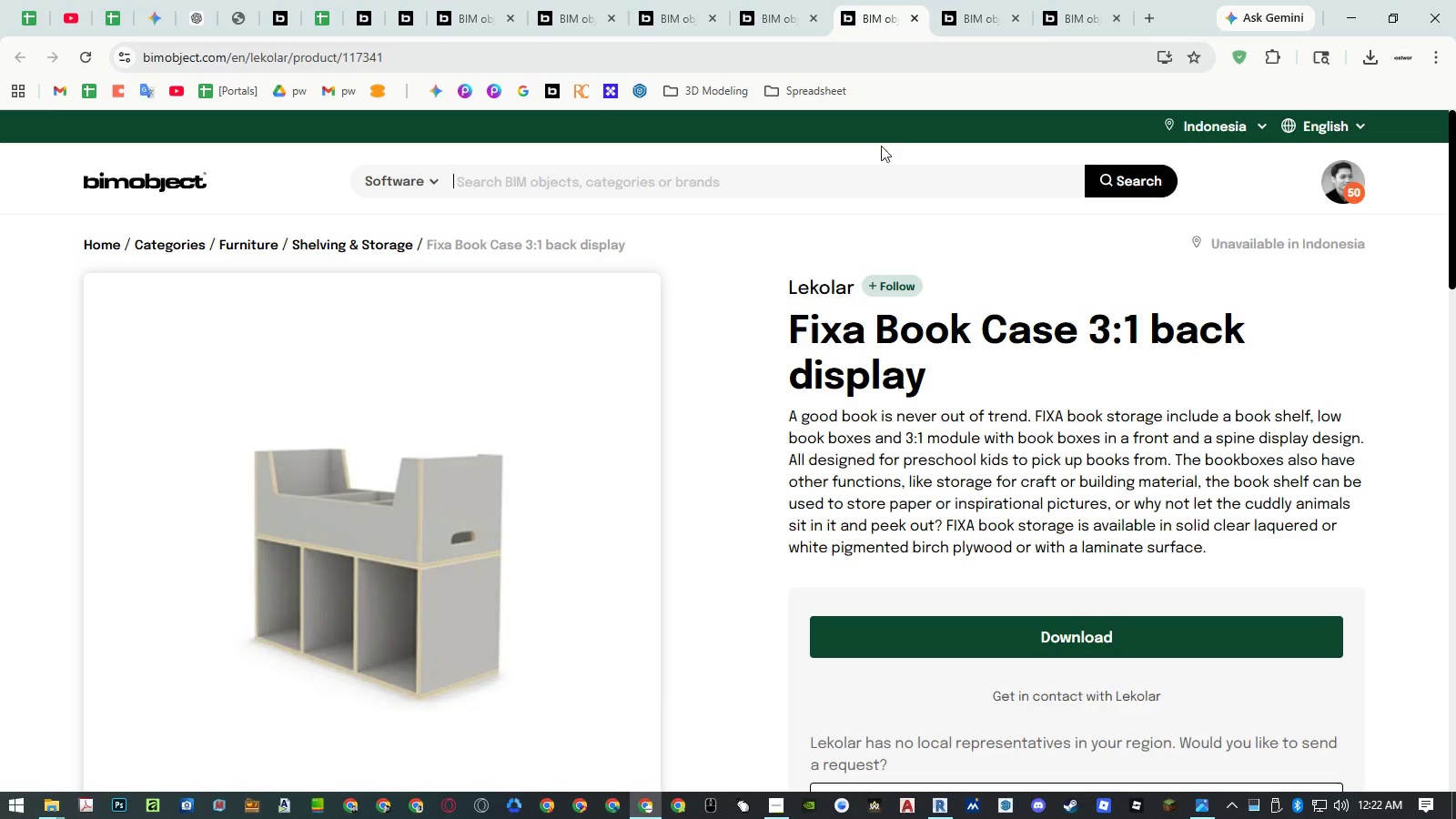 
scroll: coordinate [874, 277], scroll_direction: down, amount: 3.0
 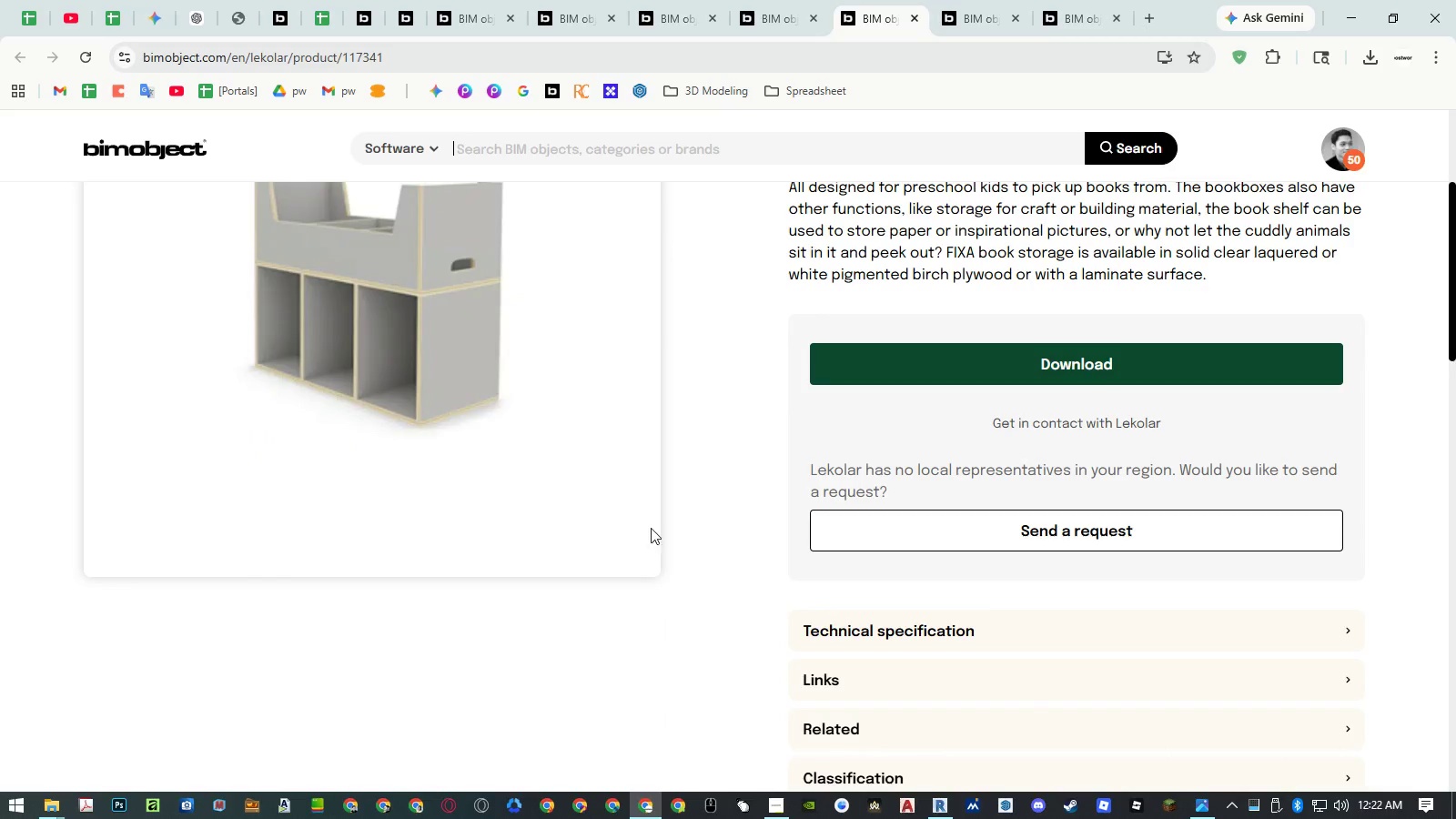 
scroll: coordinate [765, 491], scroll_direction: up, amount: 5.0
 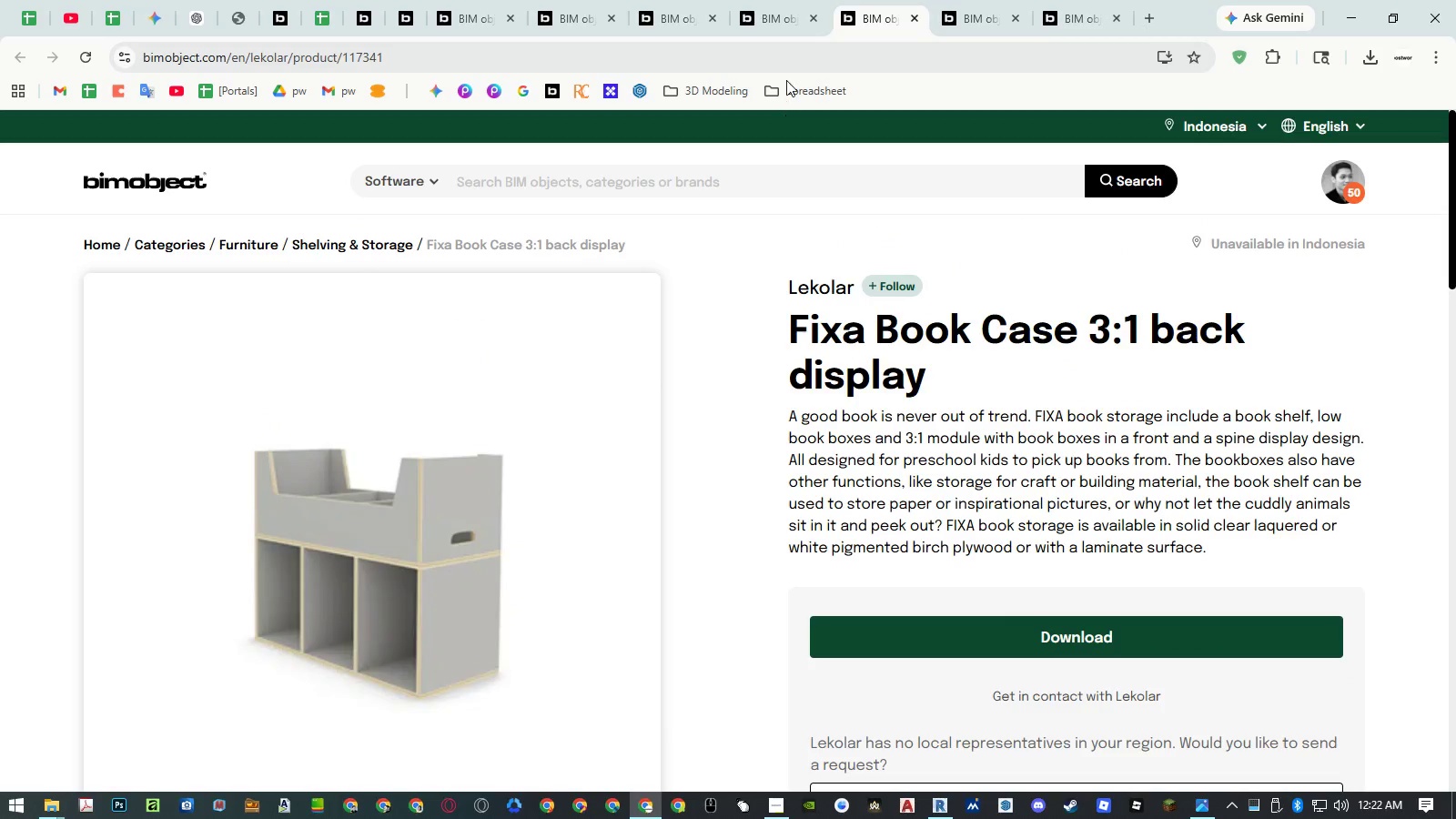 
left_click([772, 31])
 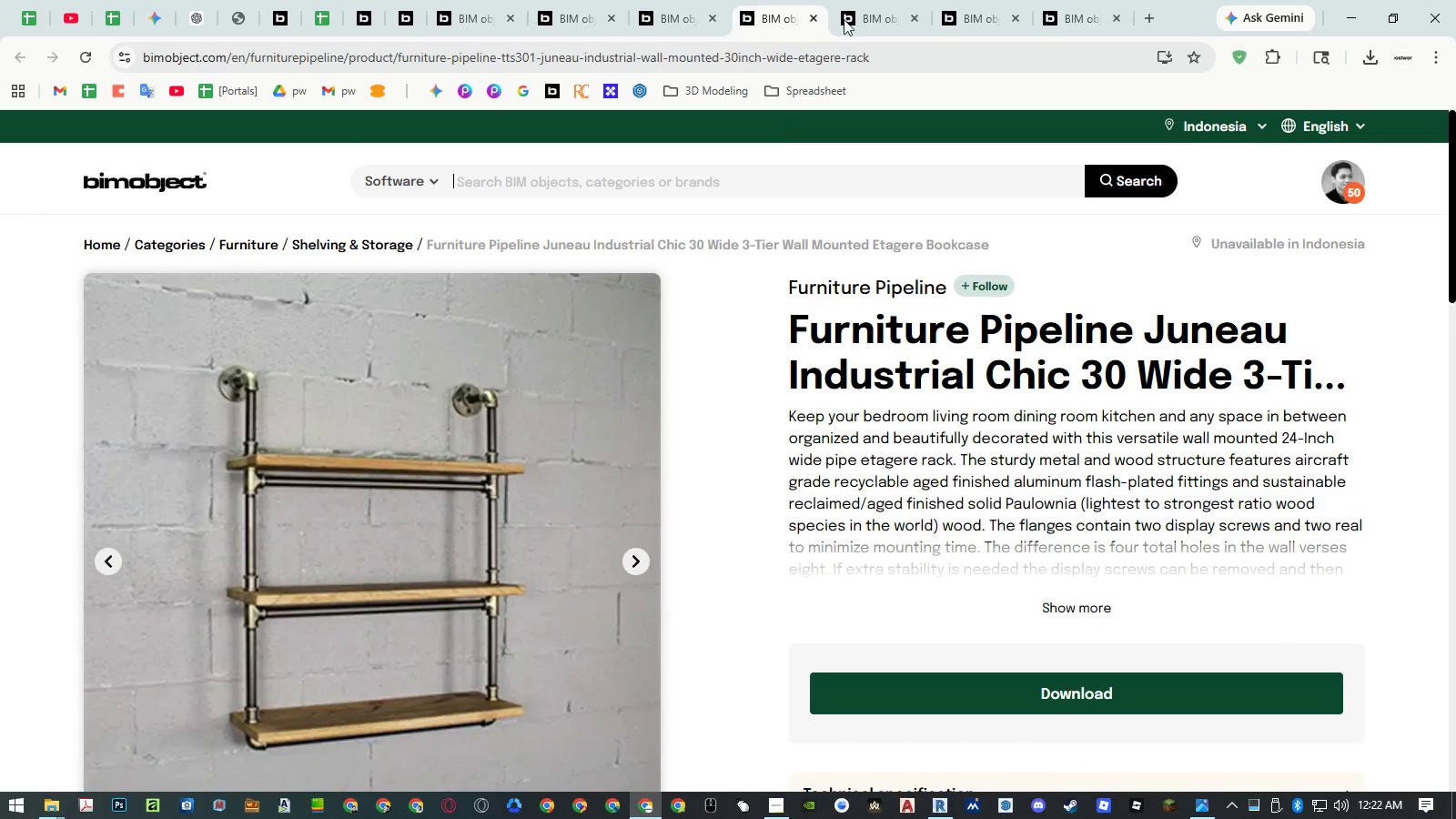 
left_click_drag(start_coordinate=[867, 18], to_coordinate=[690, 16])
 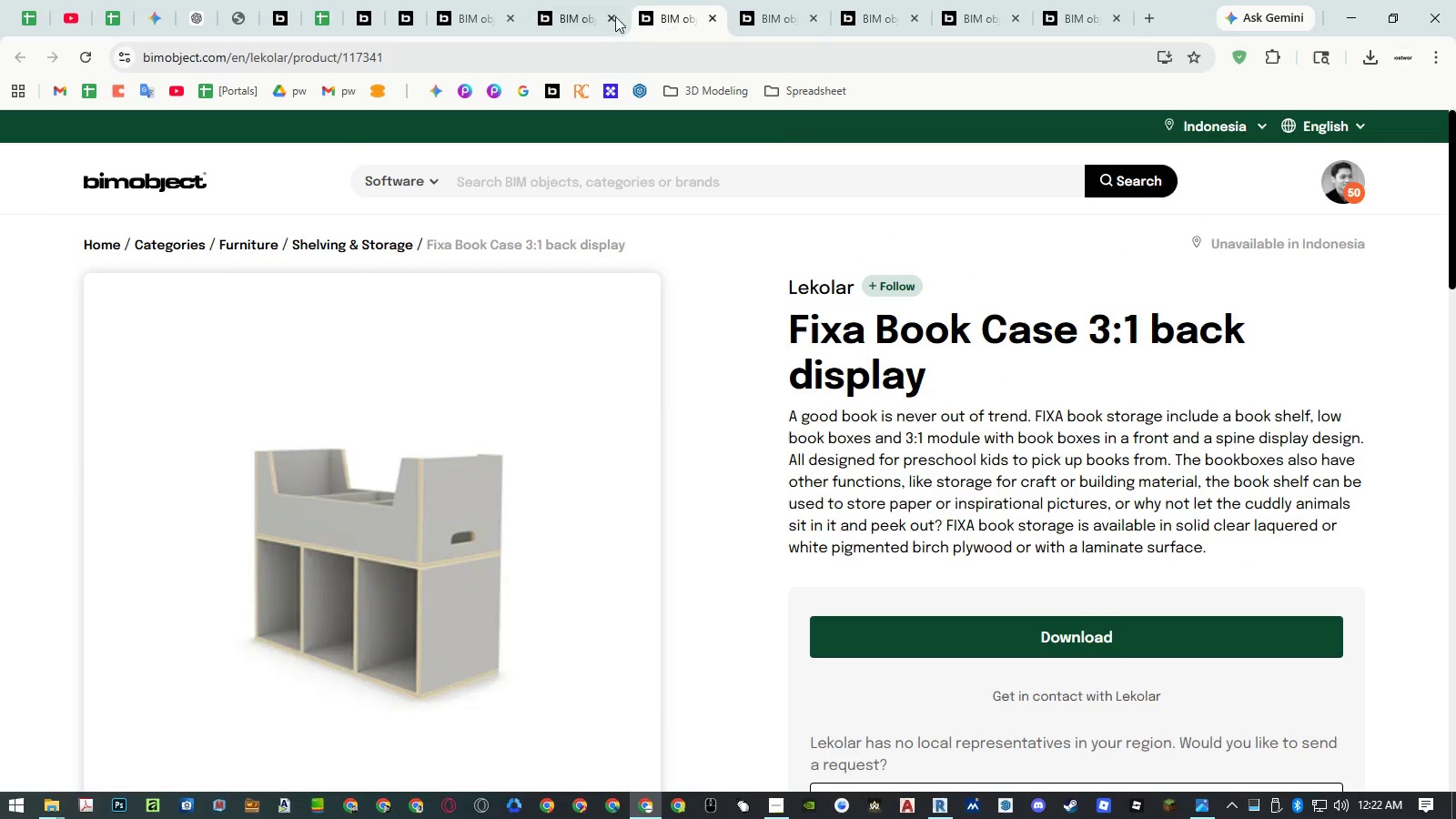 
left_click([588, 15])
 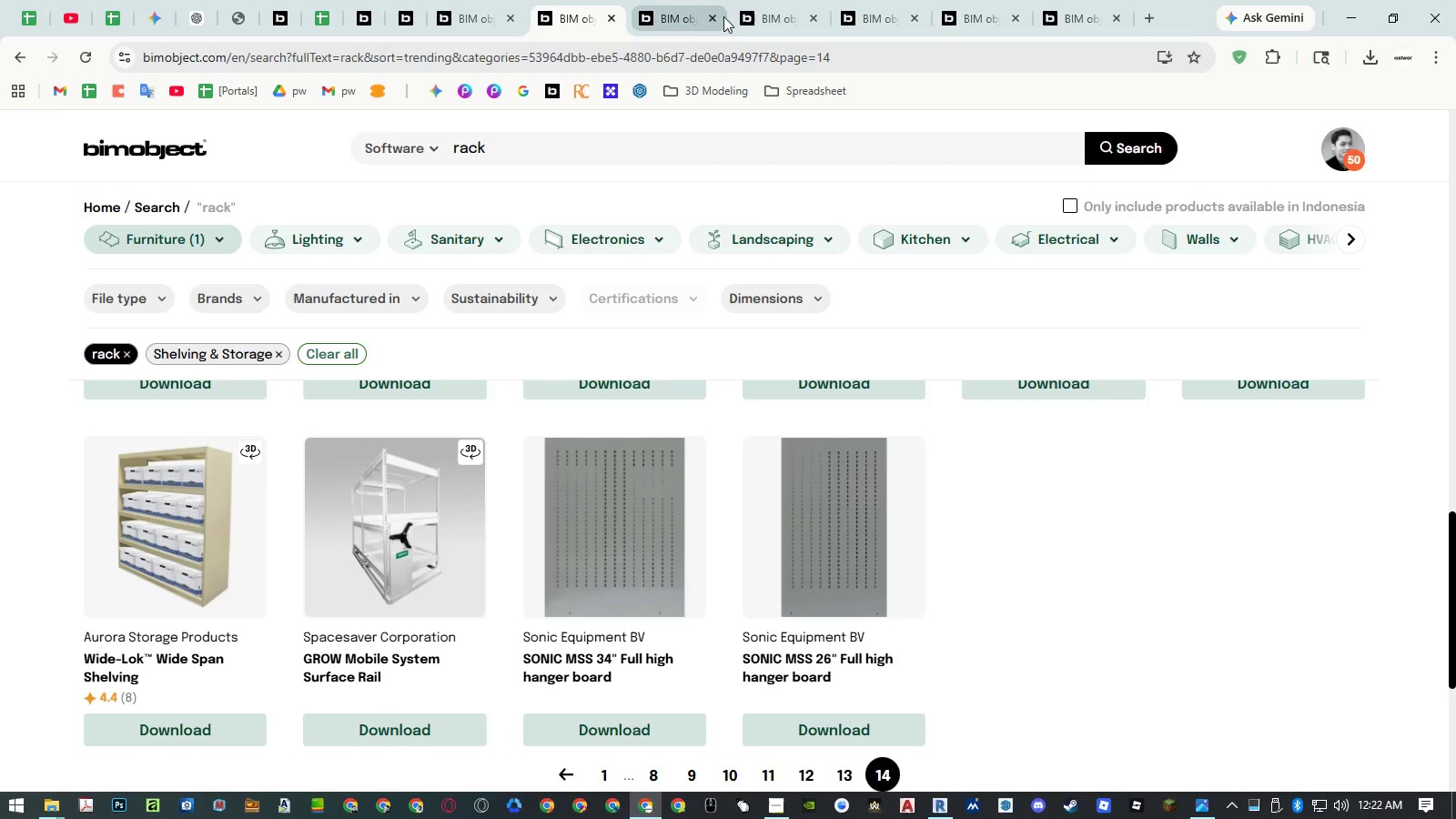 
left_click([679, 15])
 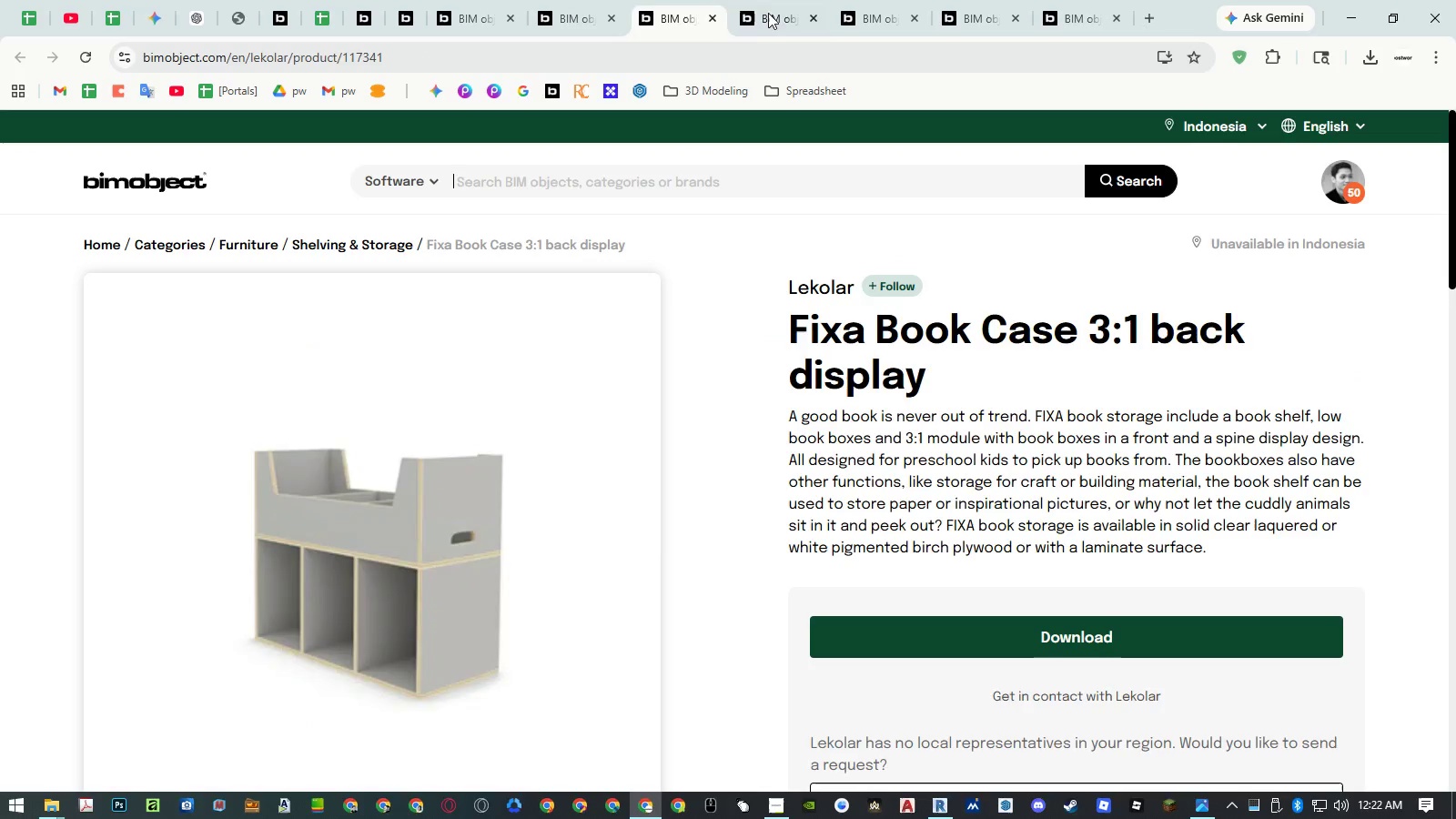 
double_click([775, 13])
 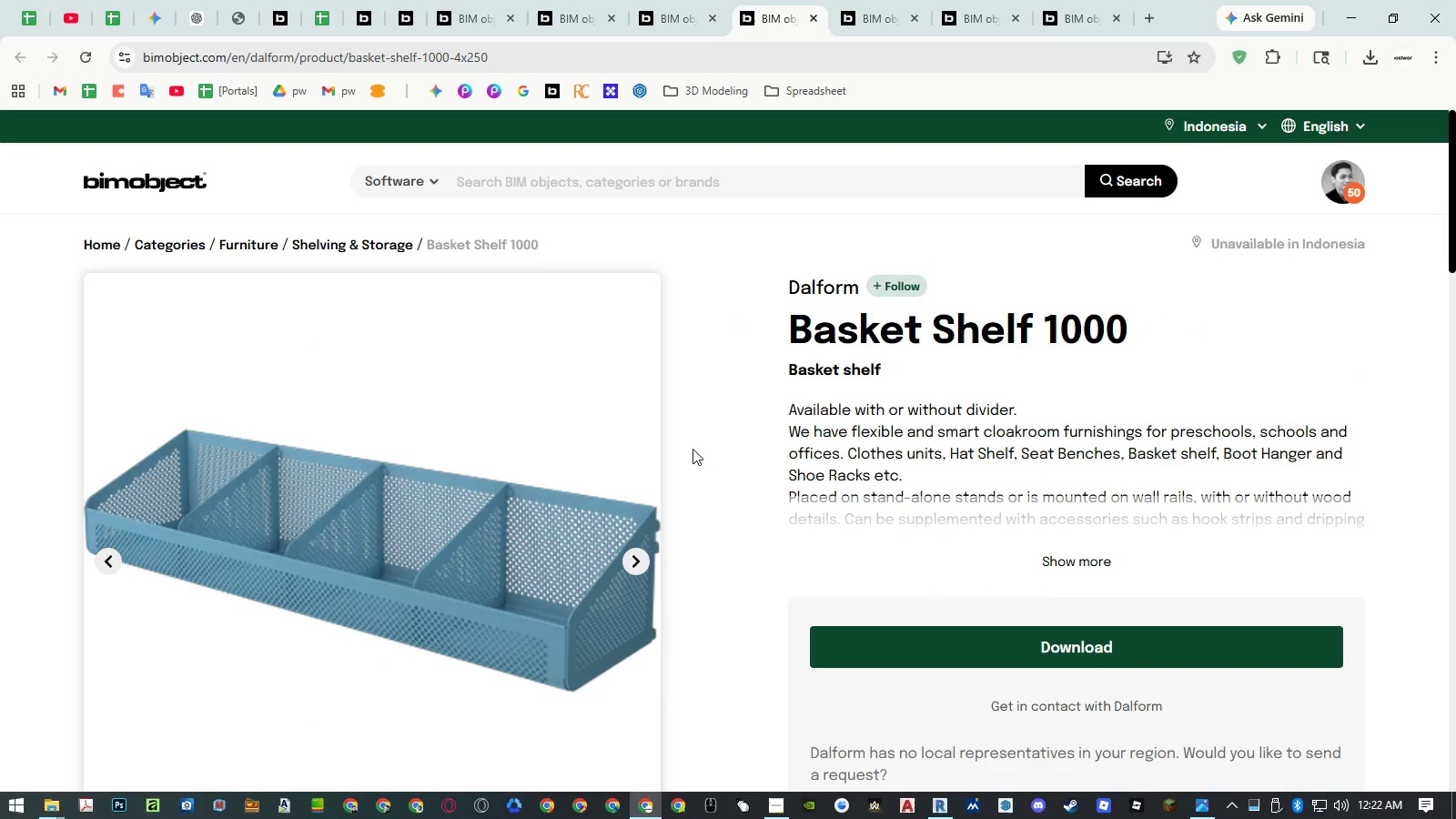 
scroll: coordinate [670, 502], scroll_direction: down, amount: 1.0
 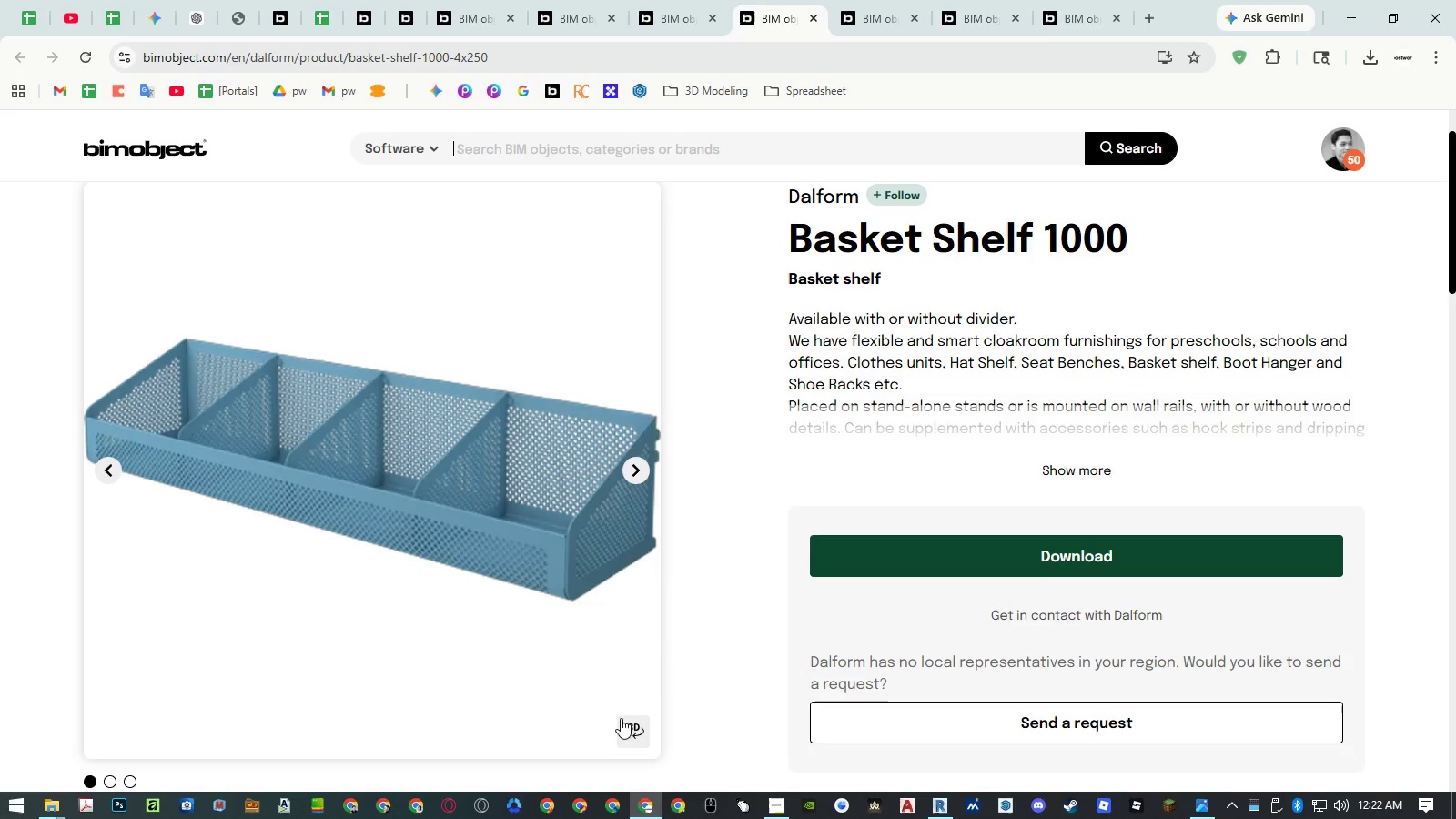 
left_click([626, 726])
 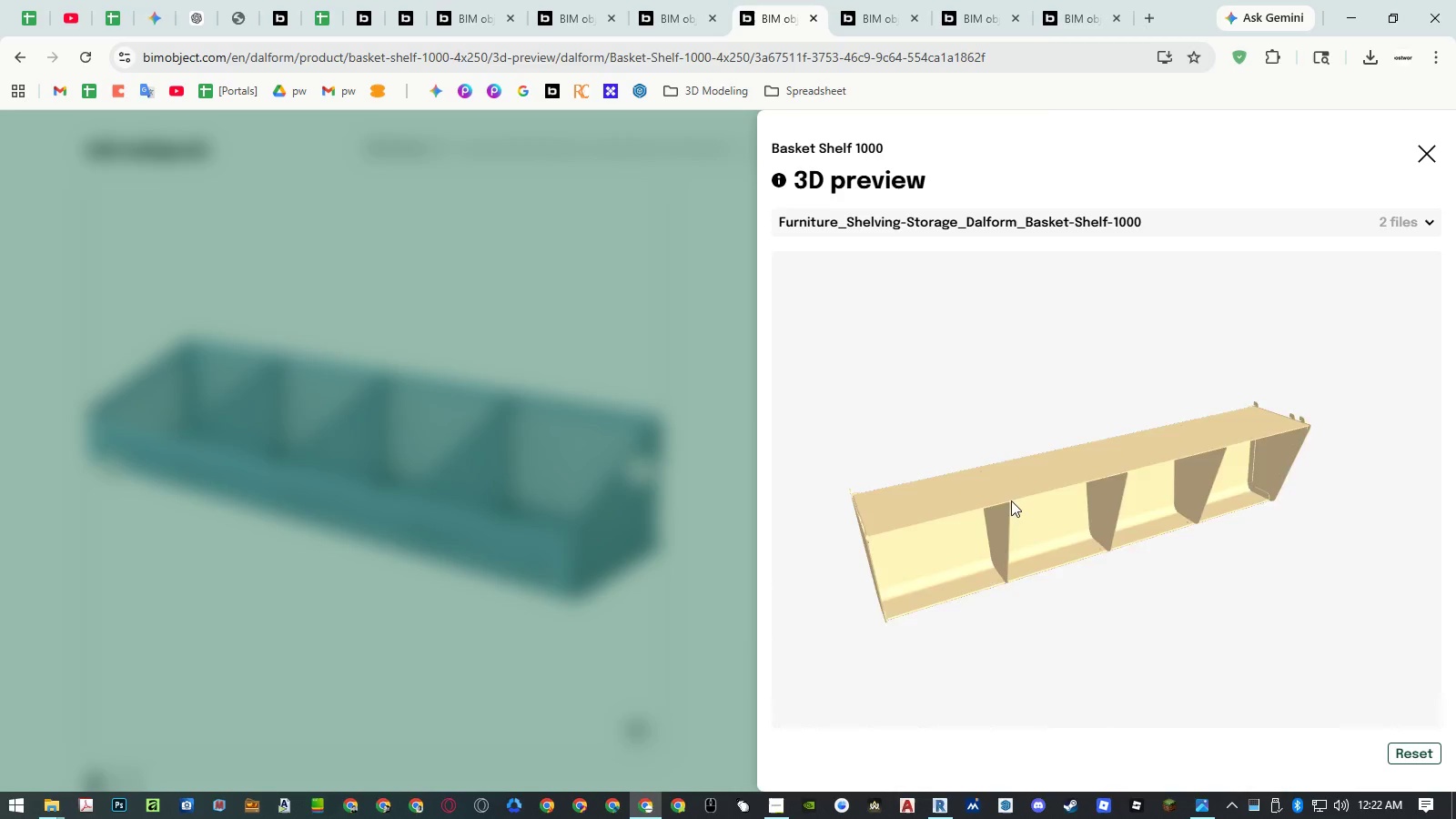 
left_click_drag(start_coordinate=[1164, 562], to_coordinate=[1078, 541])
 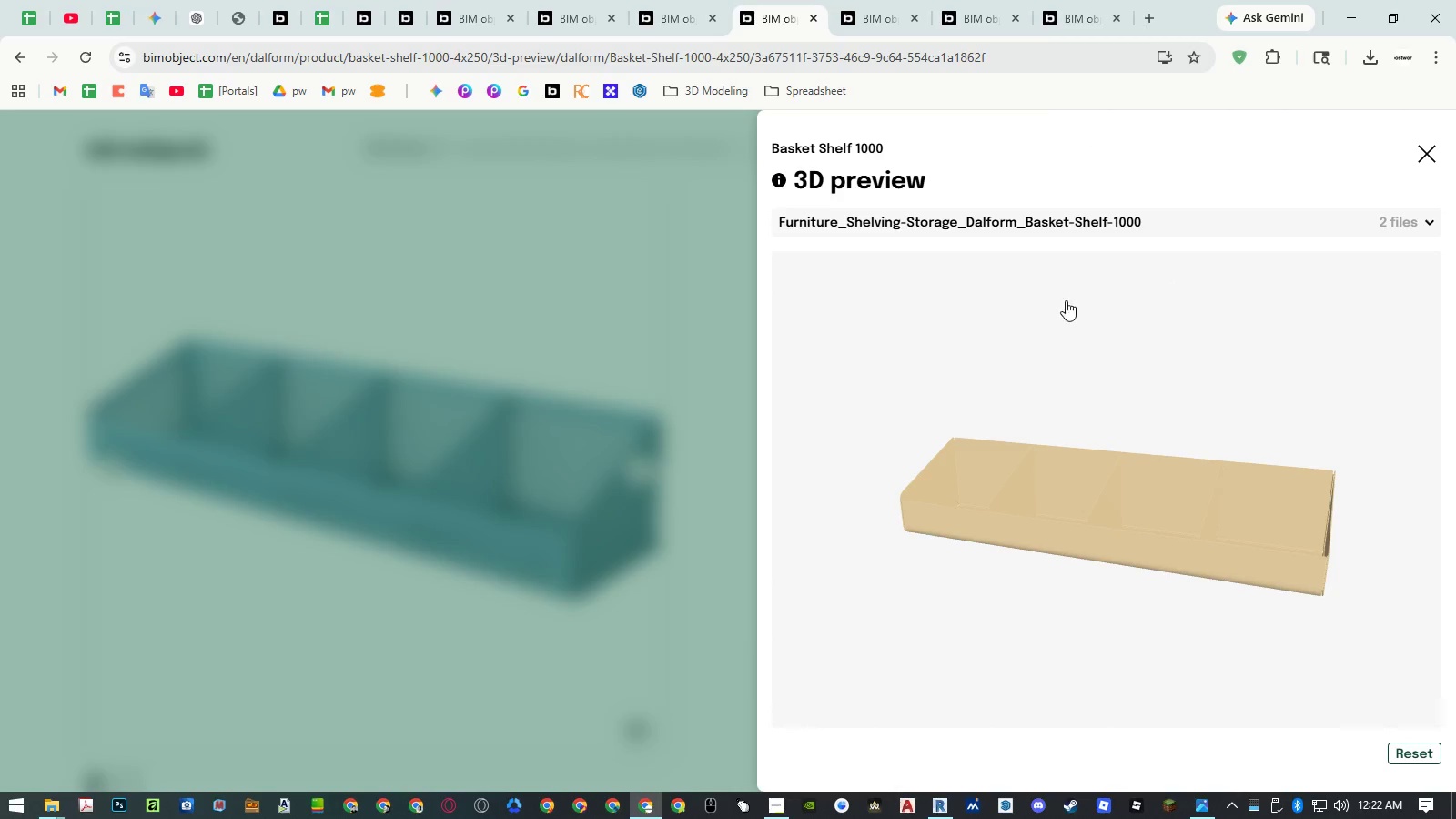 
left_click_drag(start_coordinate=[1052, 490], to_coordinate=[1167, 516])
 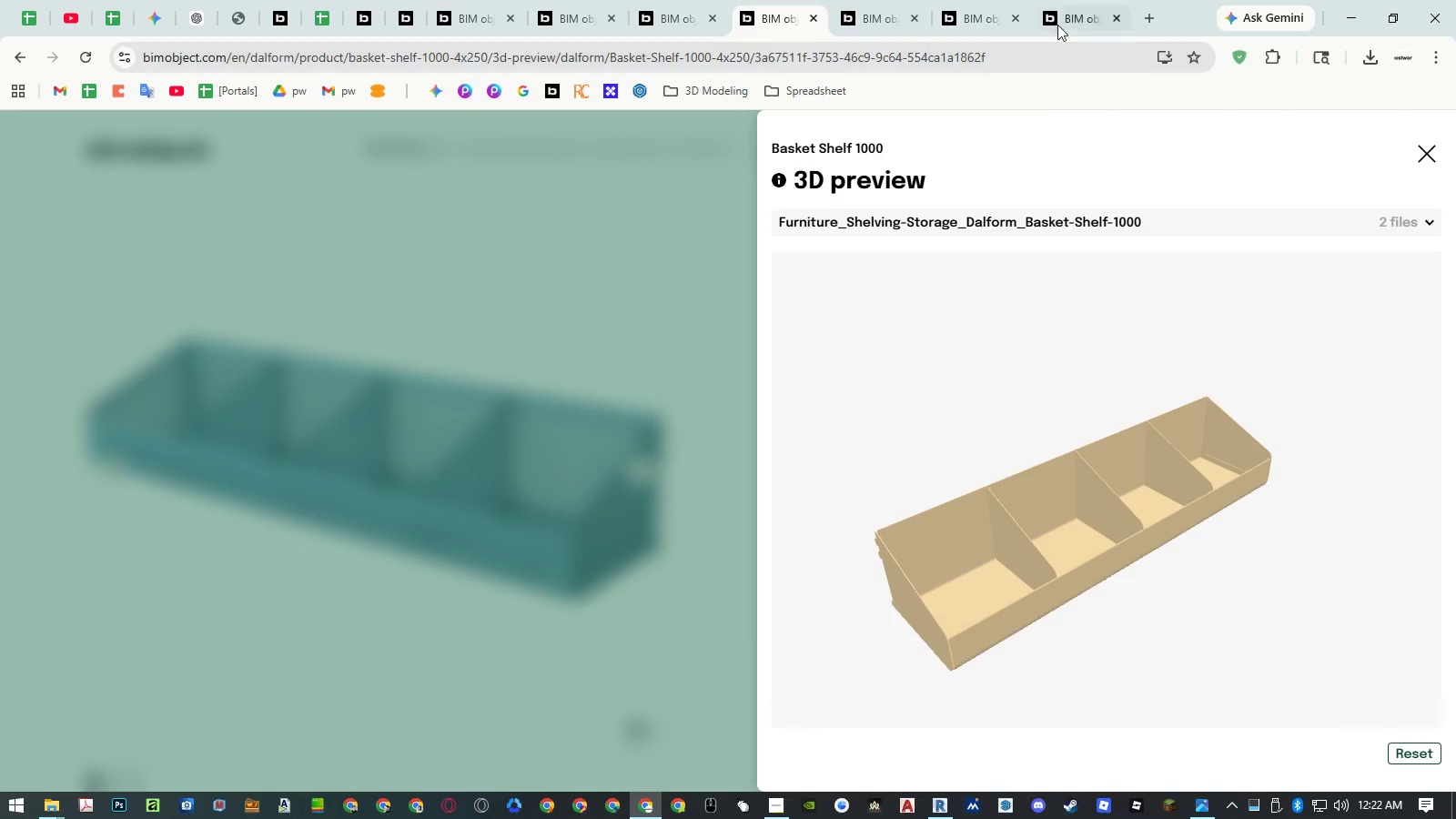 
left_click([1059, 20])
 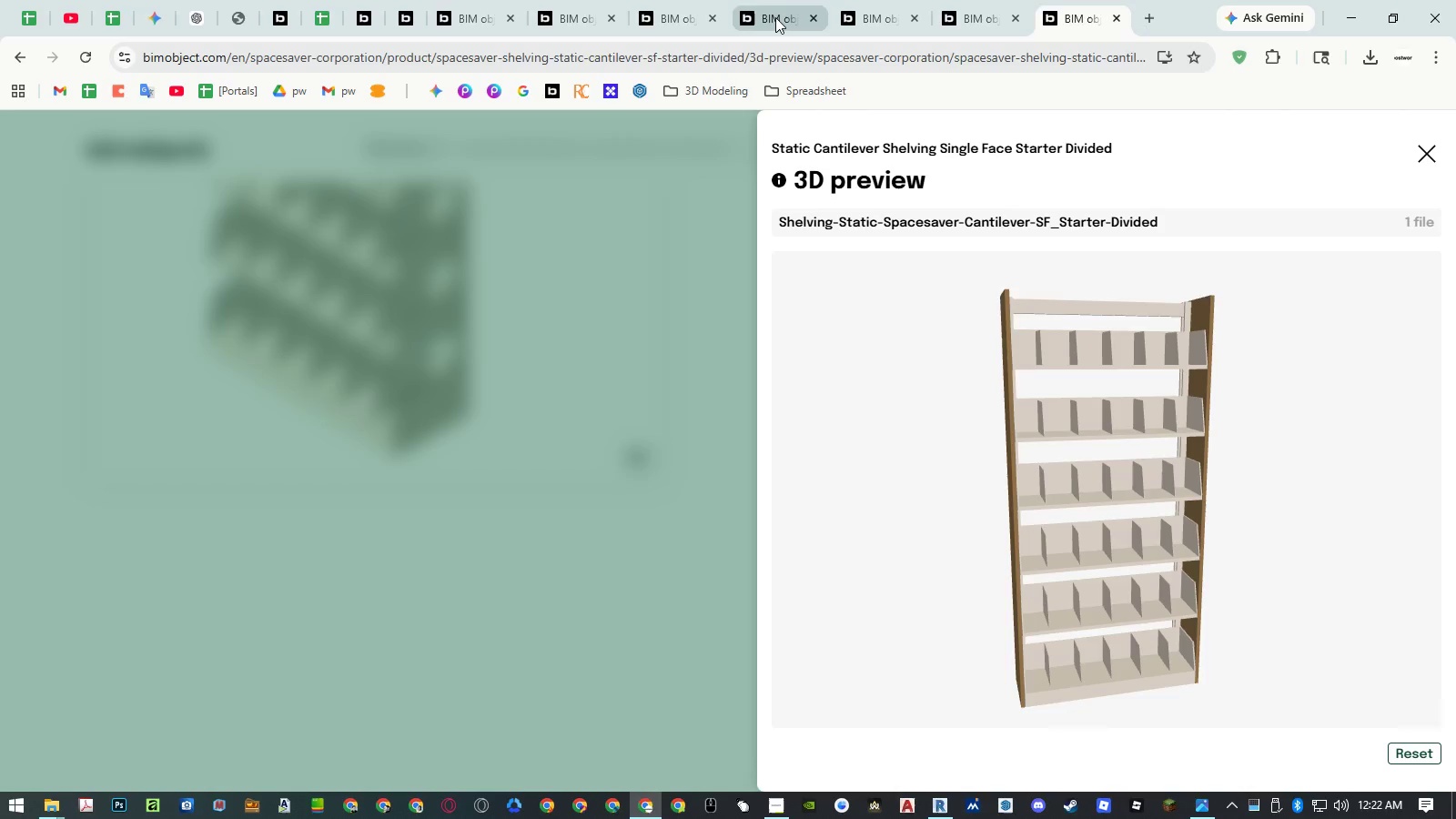 
left_click([775, 17])
 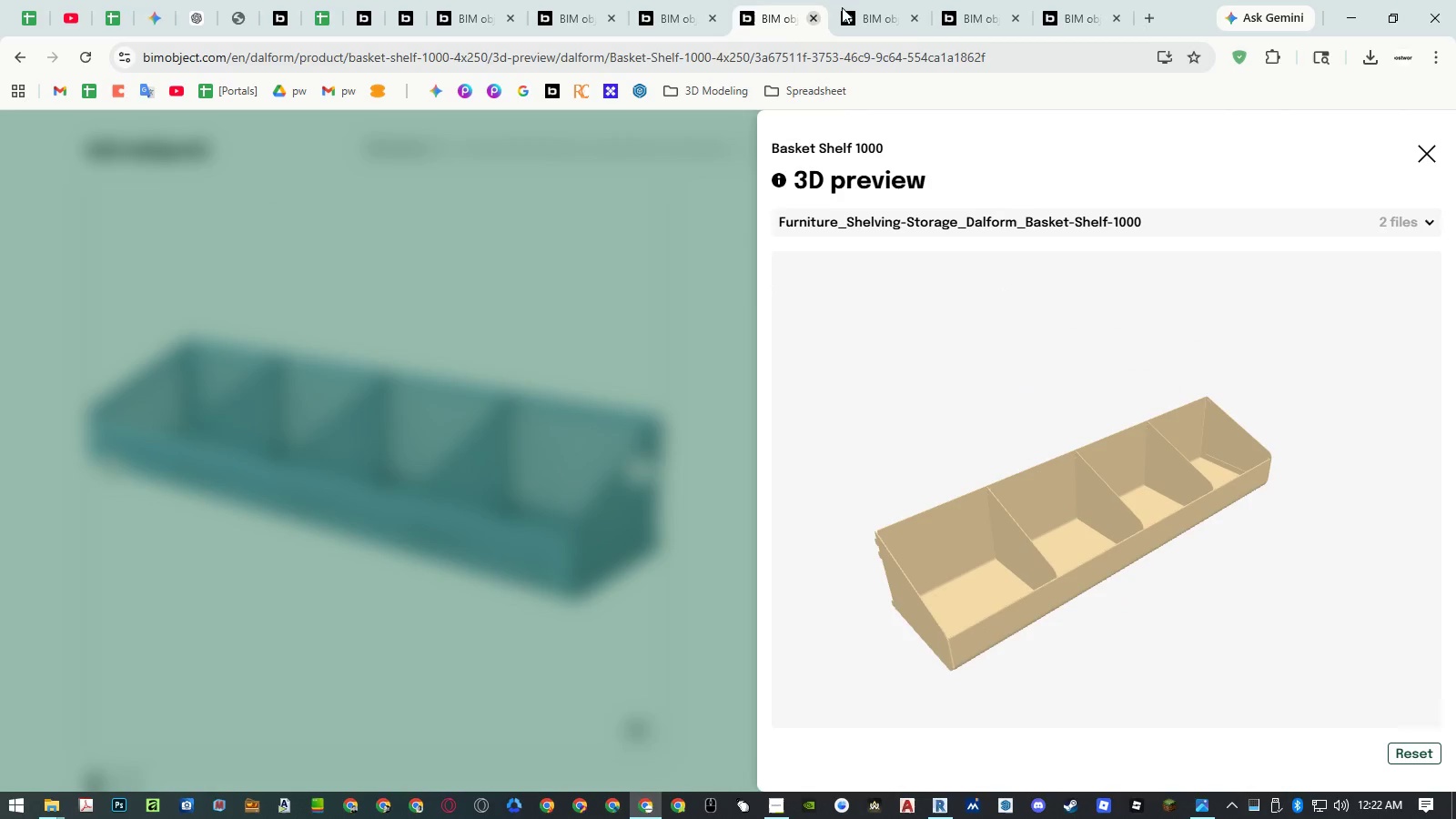 
left_click([857, 5])
 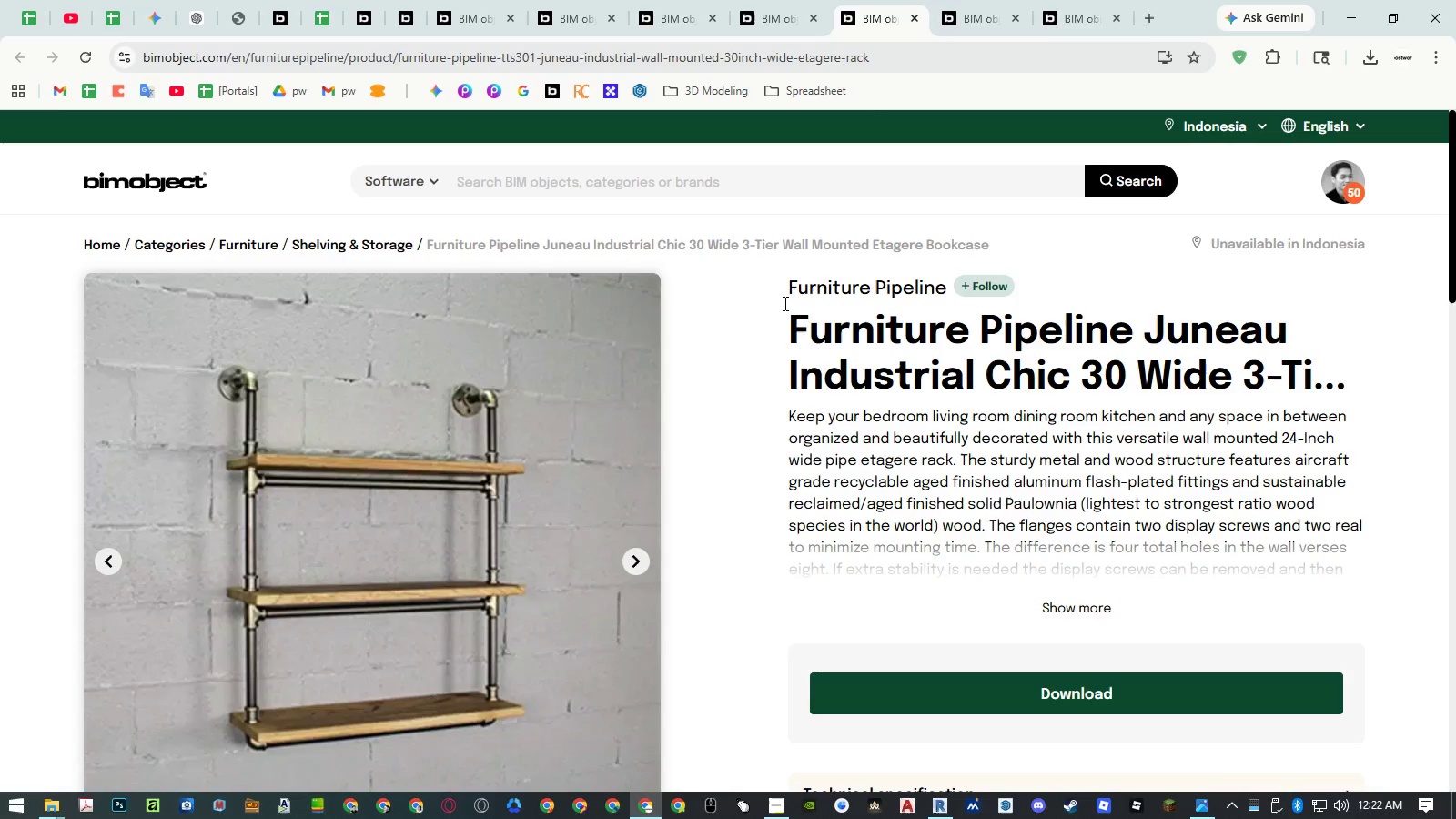 
scroll: coordinate [719, 432], scroll_direction: down, amount: 3.0
 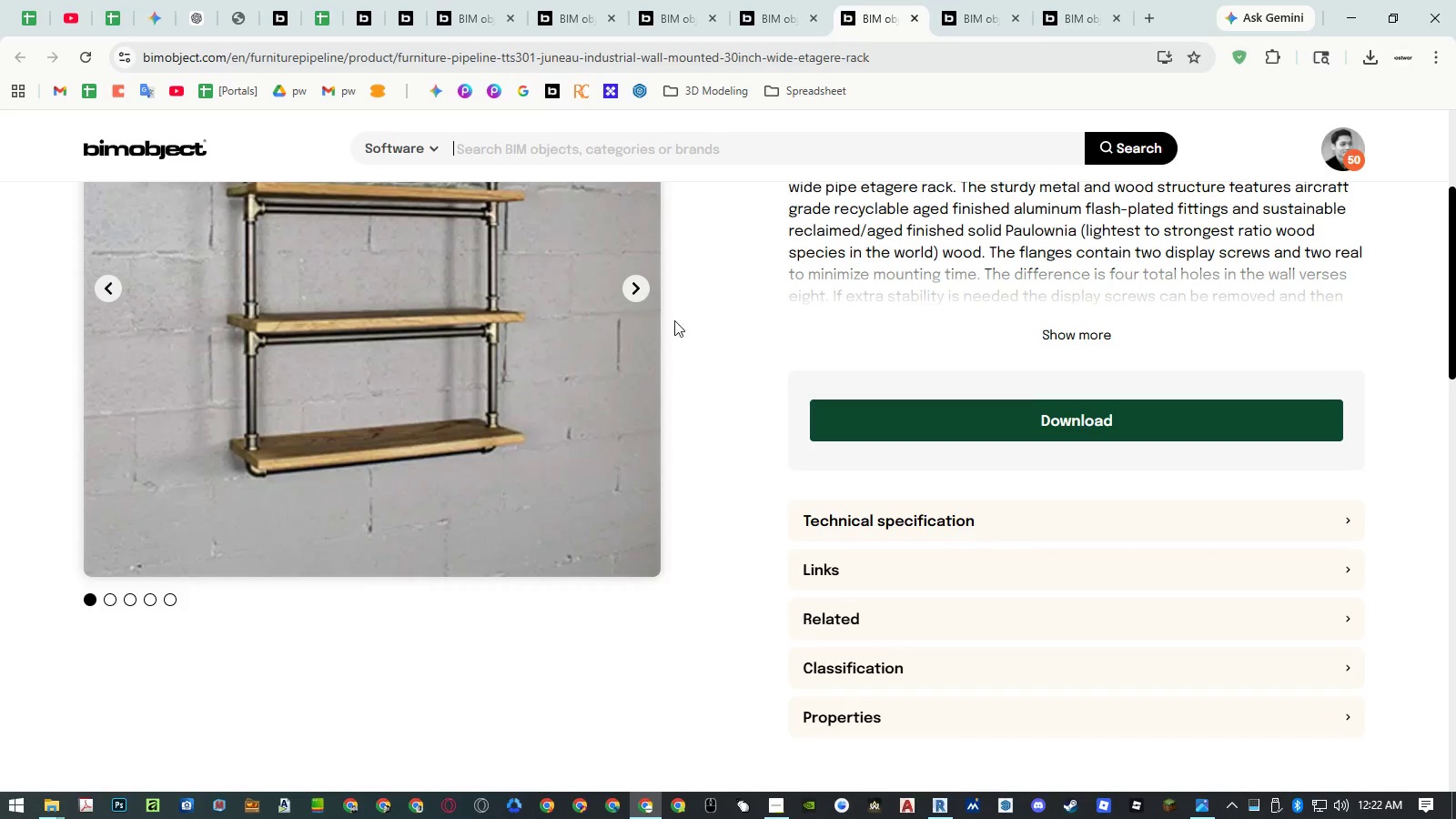 
left_click([896, 433])
 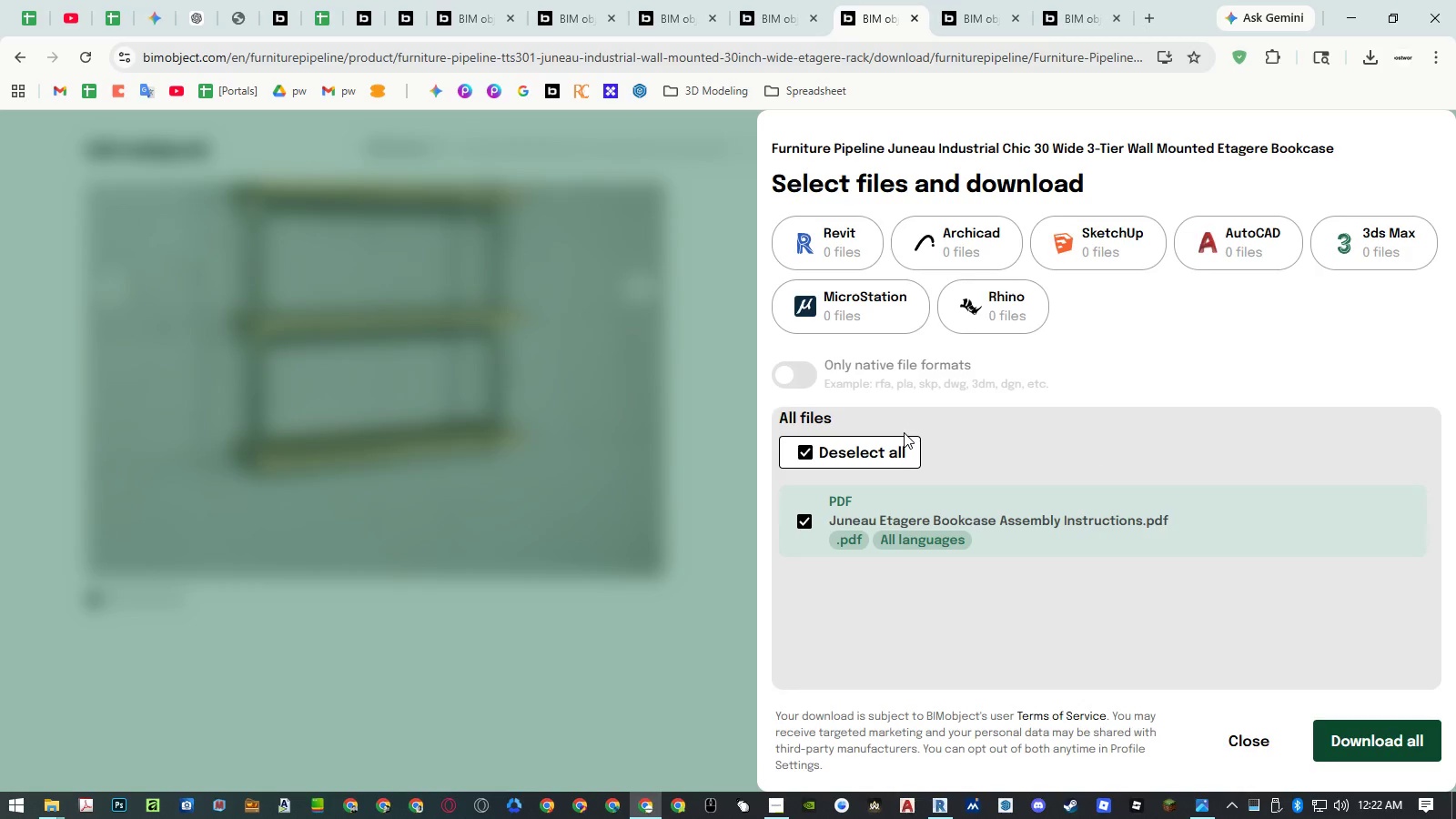 
left_click([658, 327])
 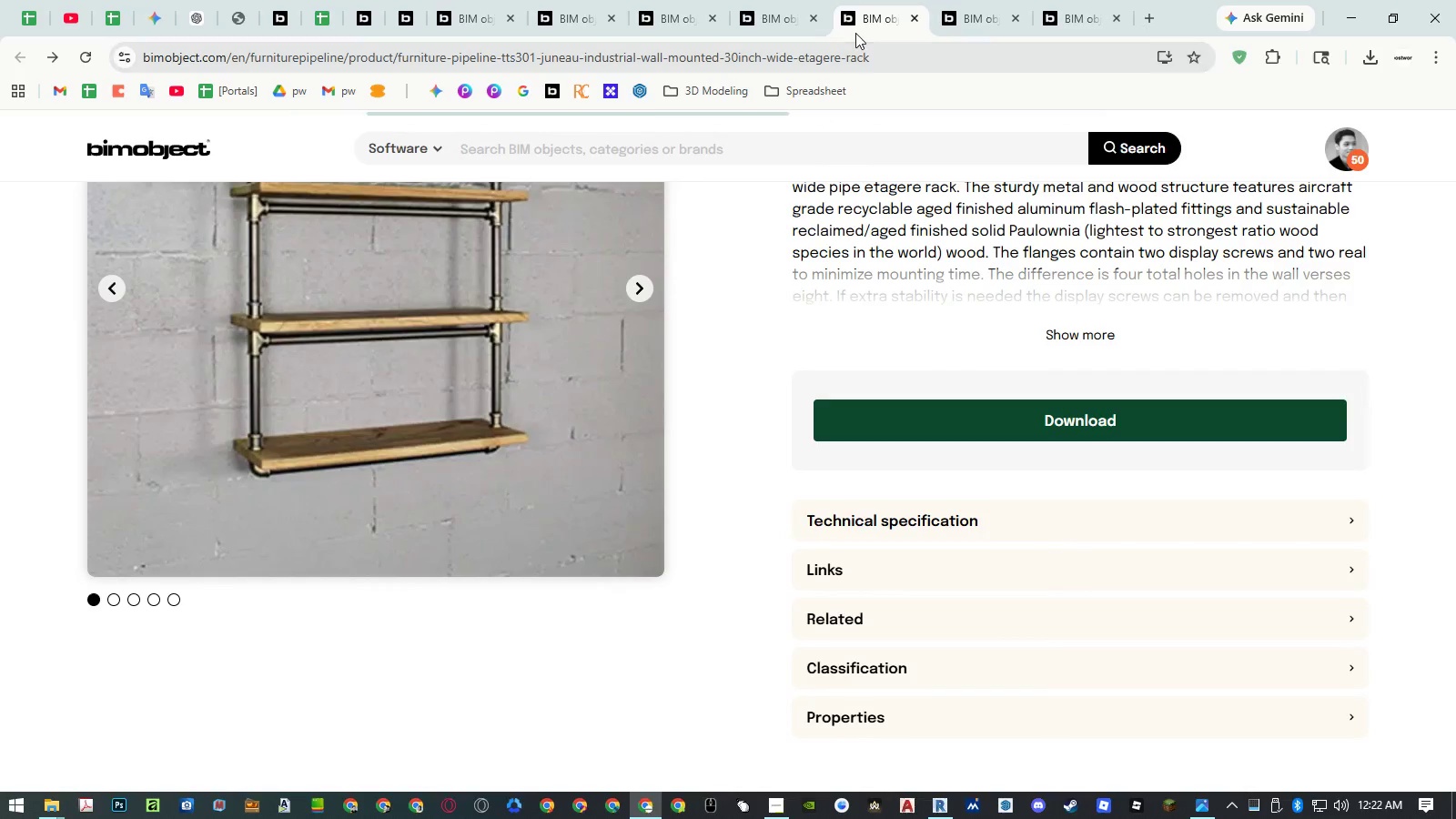 
left_click_drag(start_coordinate=[869, 17], to_coordinate=[763, 20])
 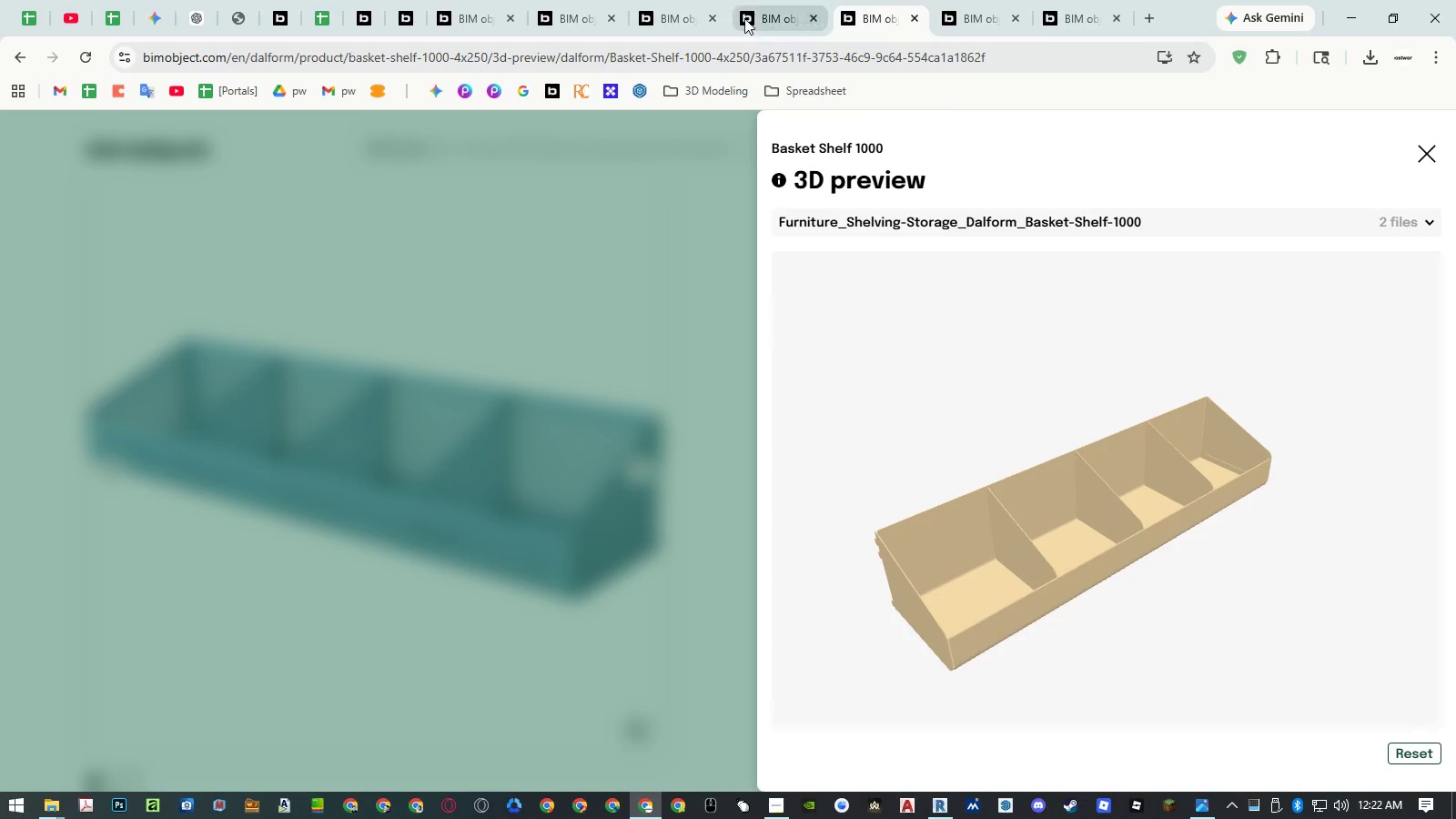 
left_click([675, 10])
 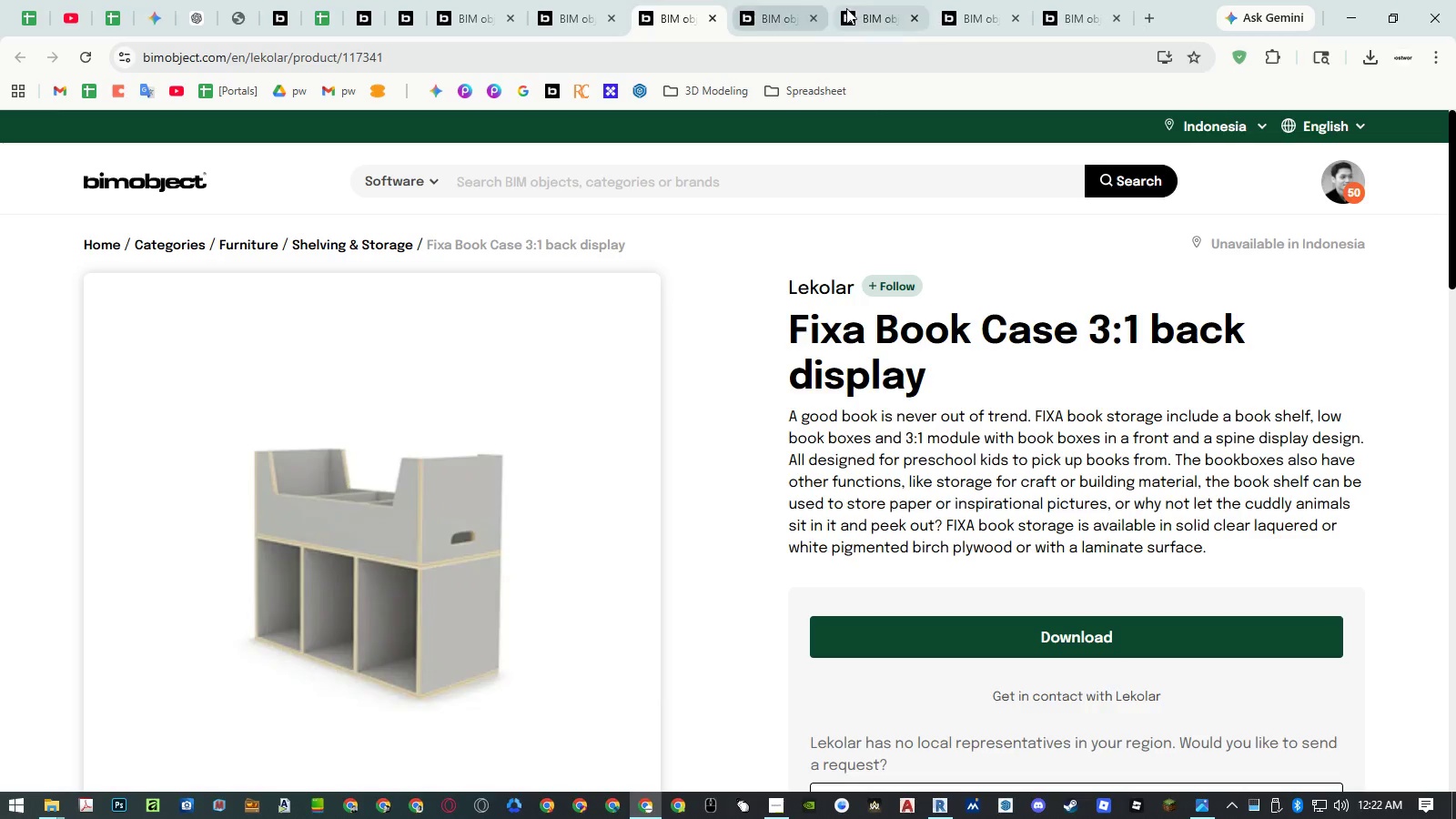 
left_click([853, 7])
 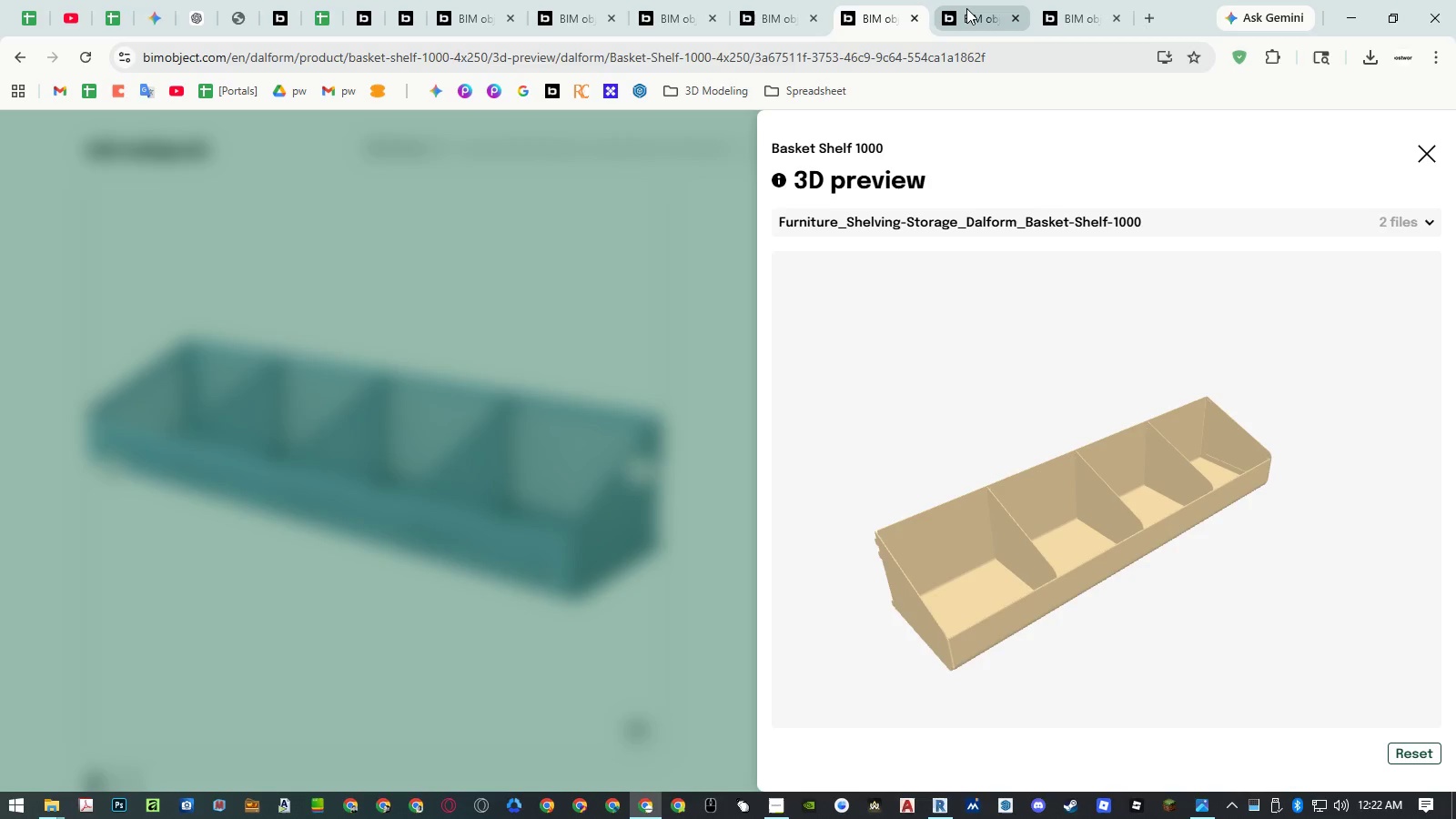 
left_click([966, 8])
 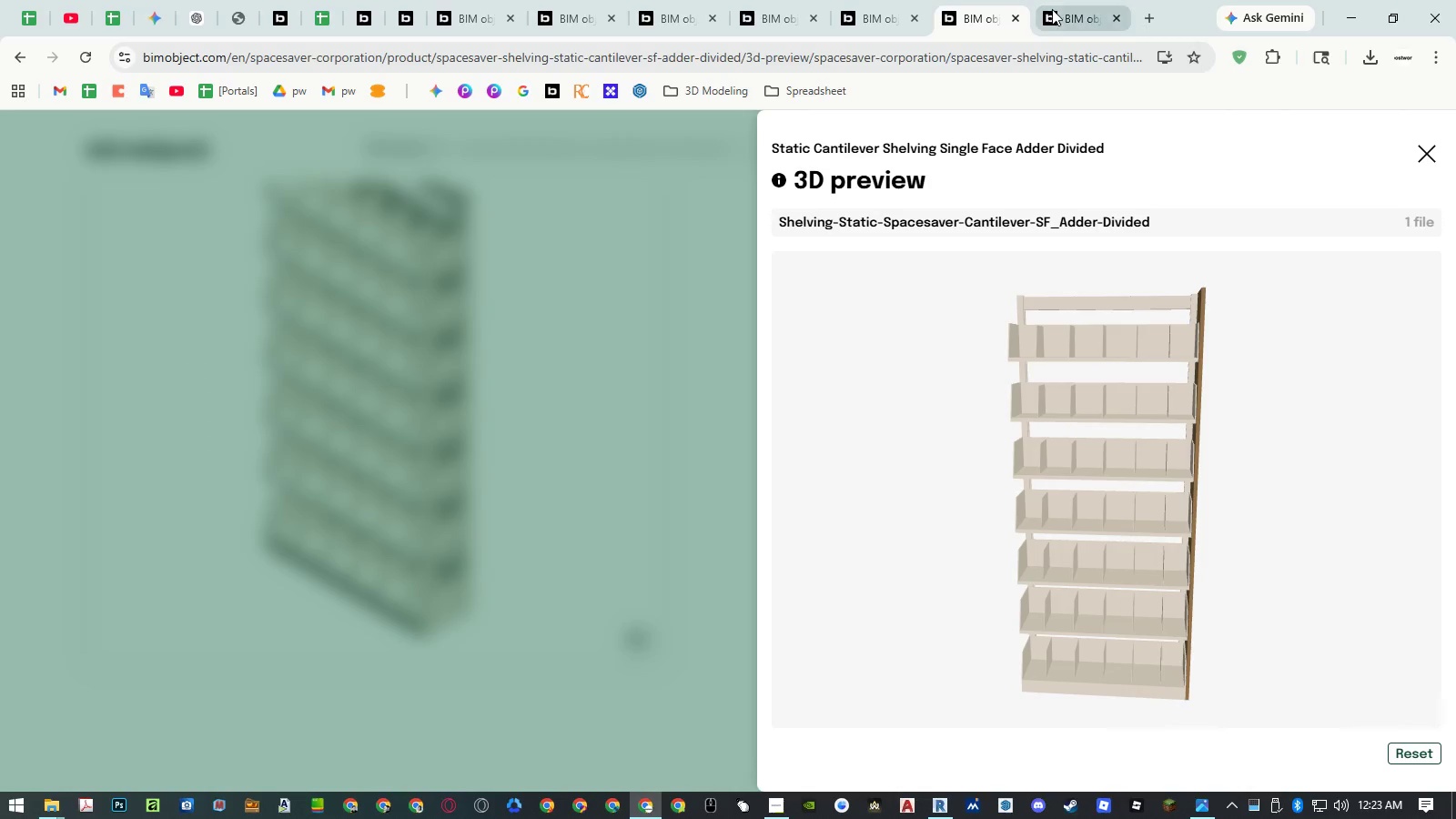 
left_click([1014, 18])
 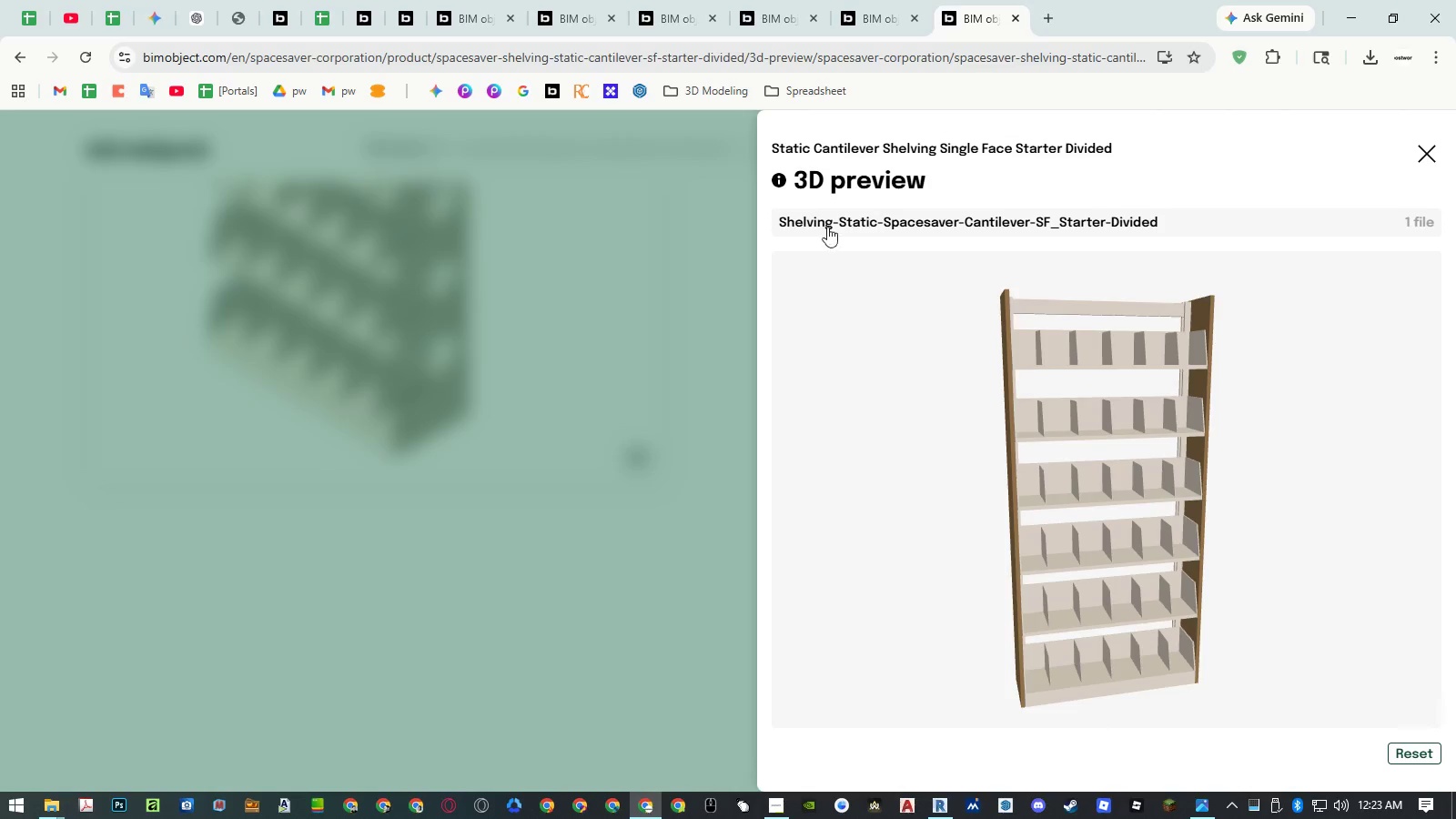 
left_click([632, 295])
 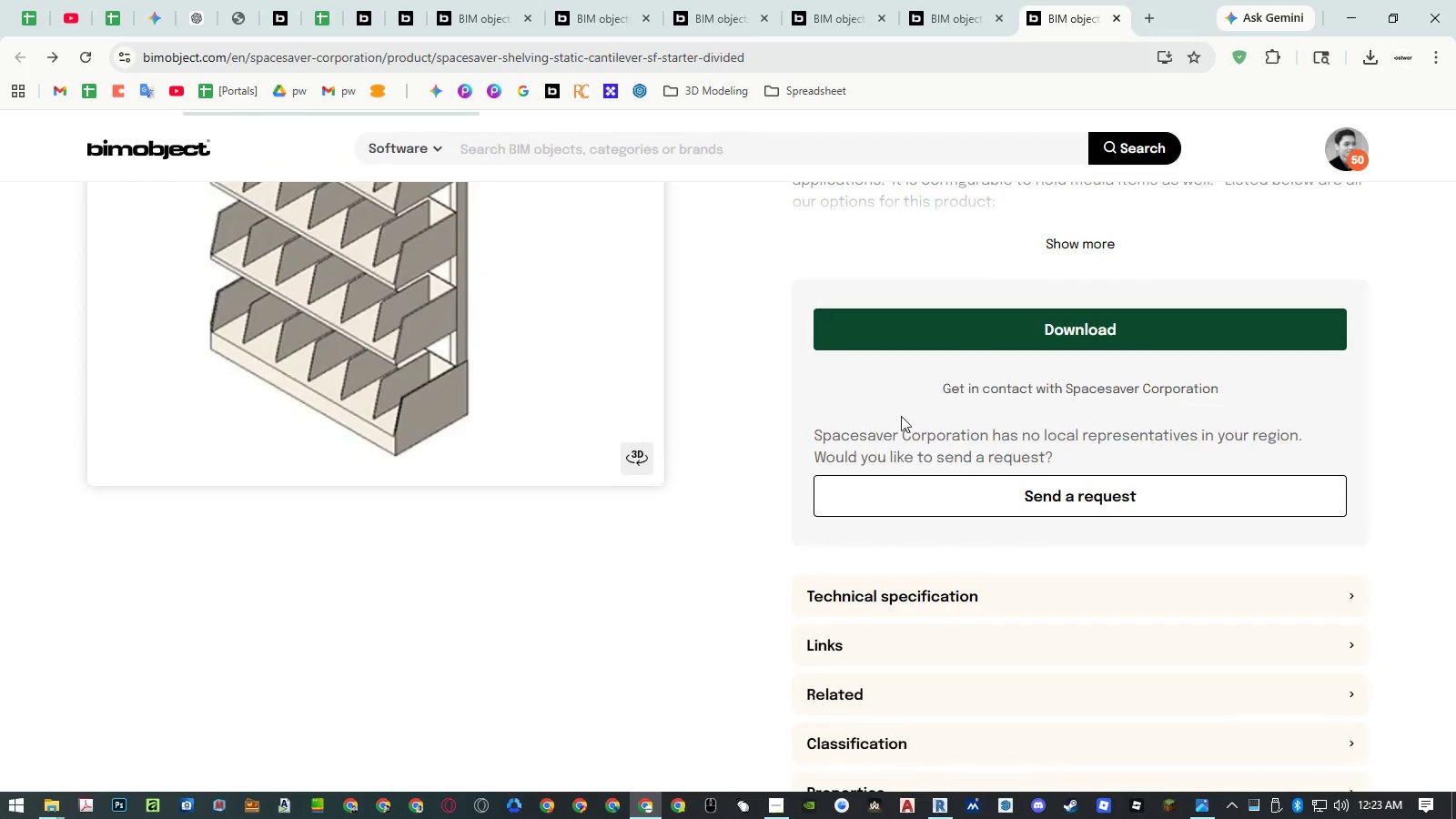 
scroll: coordinate [895, 391], scroll_direction: up, amount: 6.0
 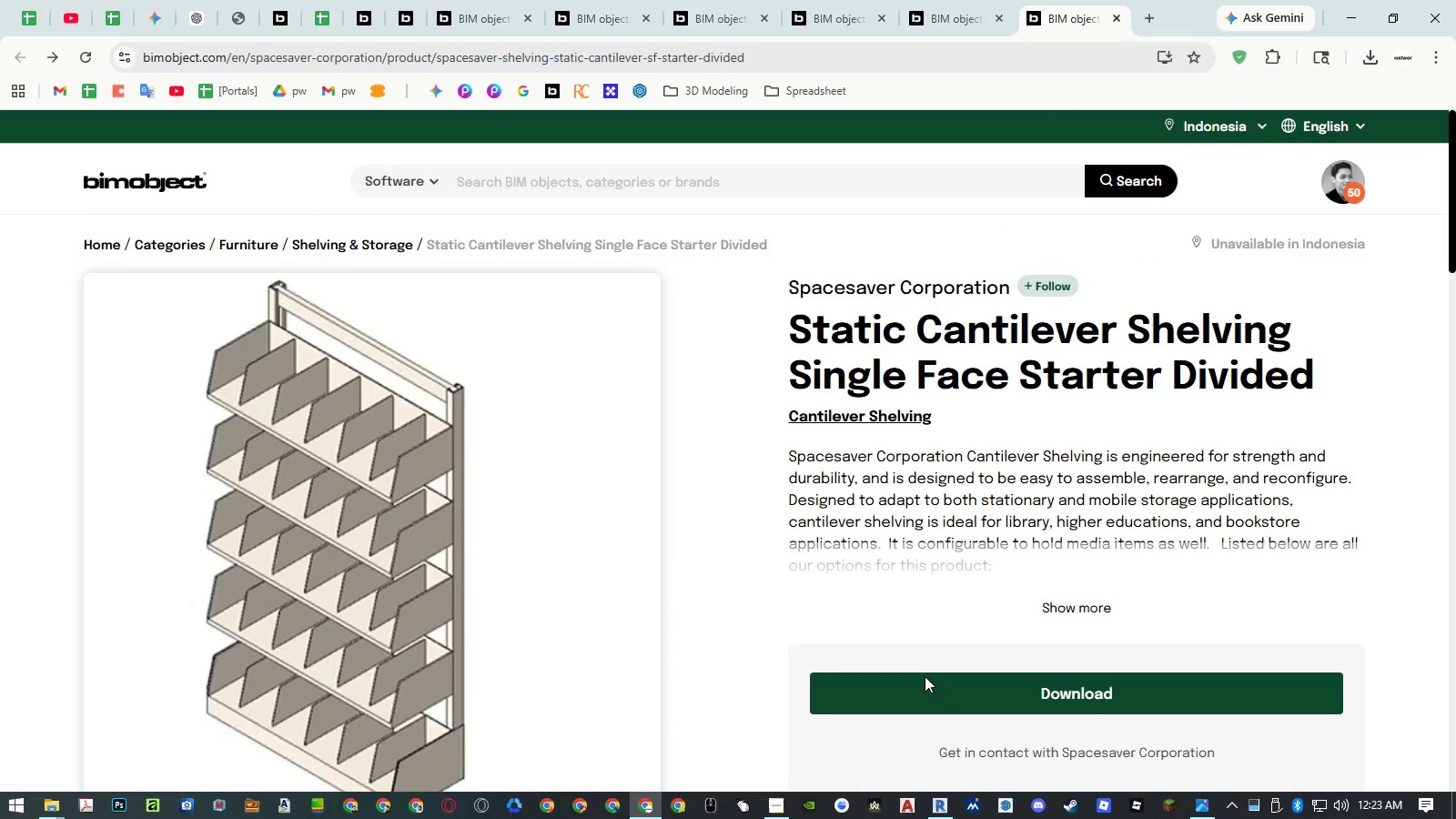 
left_click([923, 694])
 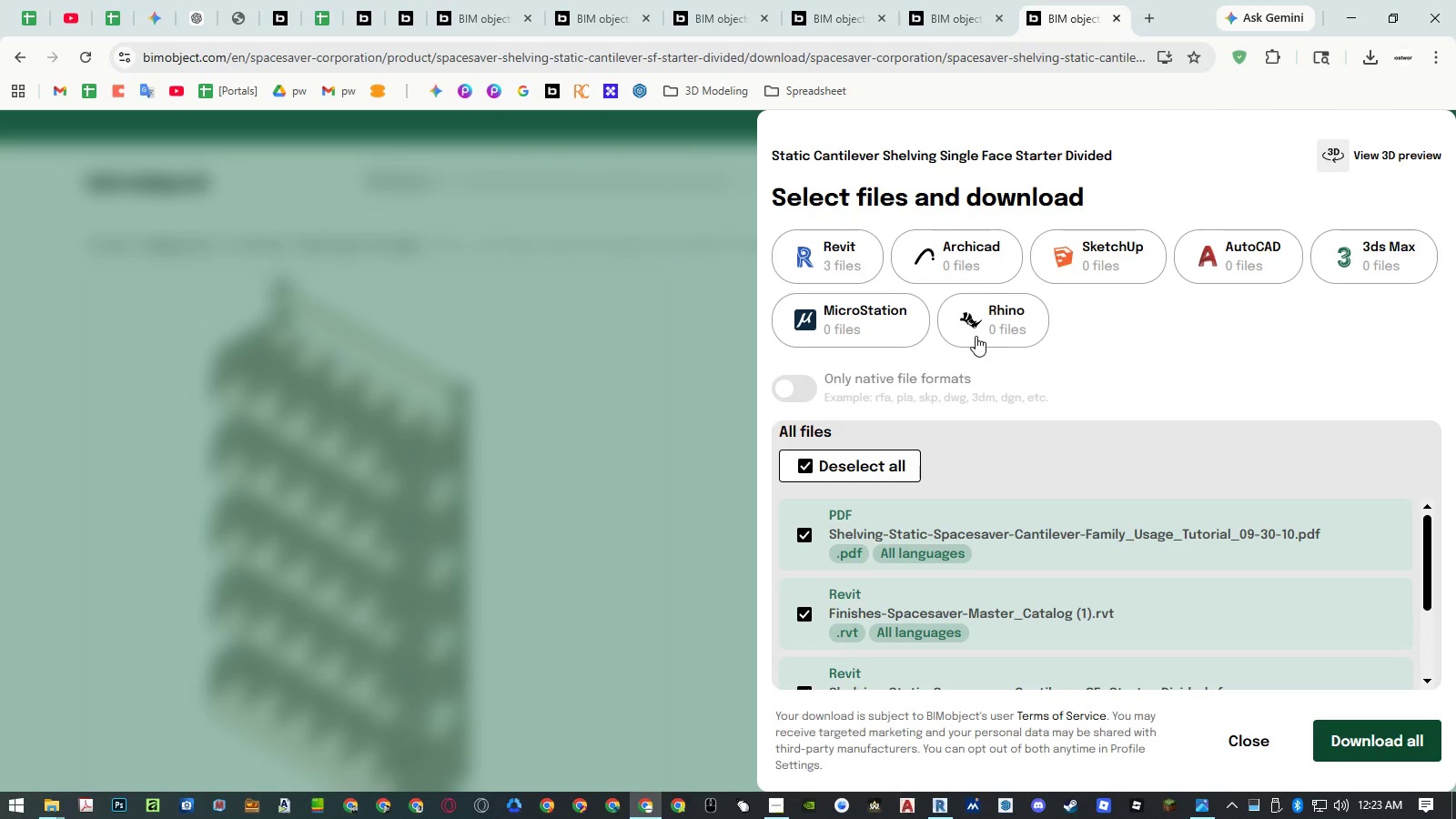 
left_click([824, 250])
 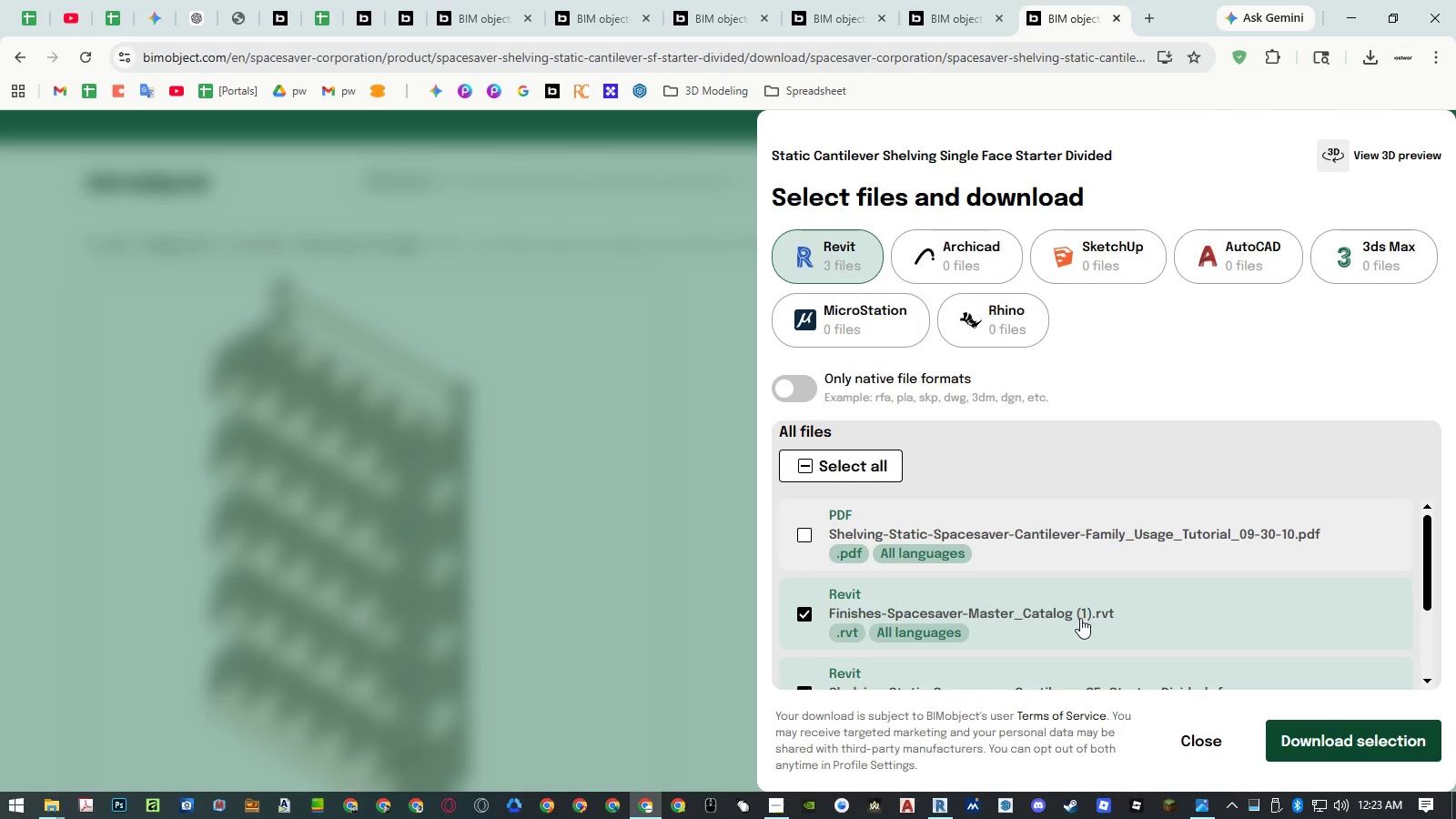 
scroll: coordinate [1087, 606], scroll_direction: down, amount: 3.0
 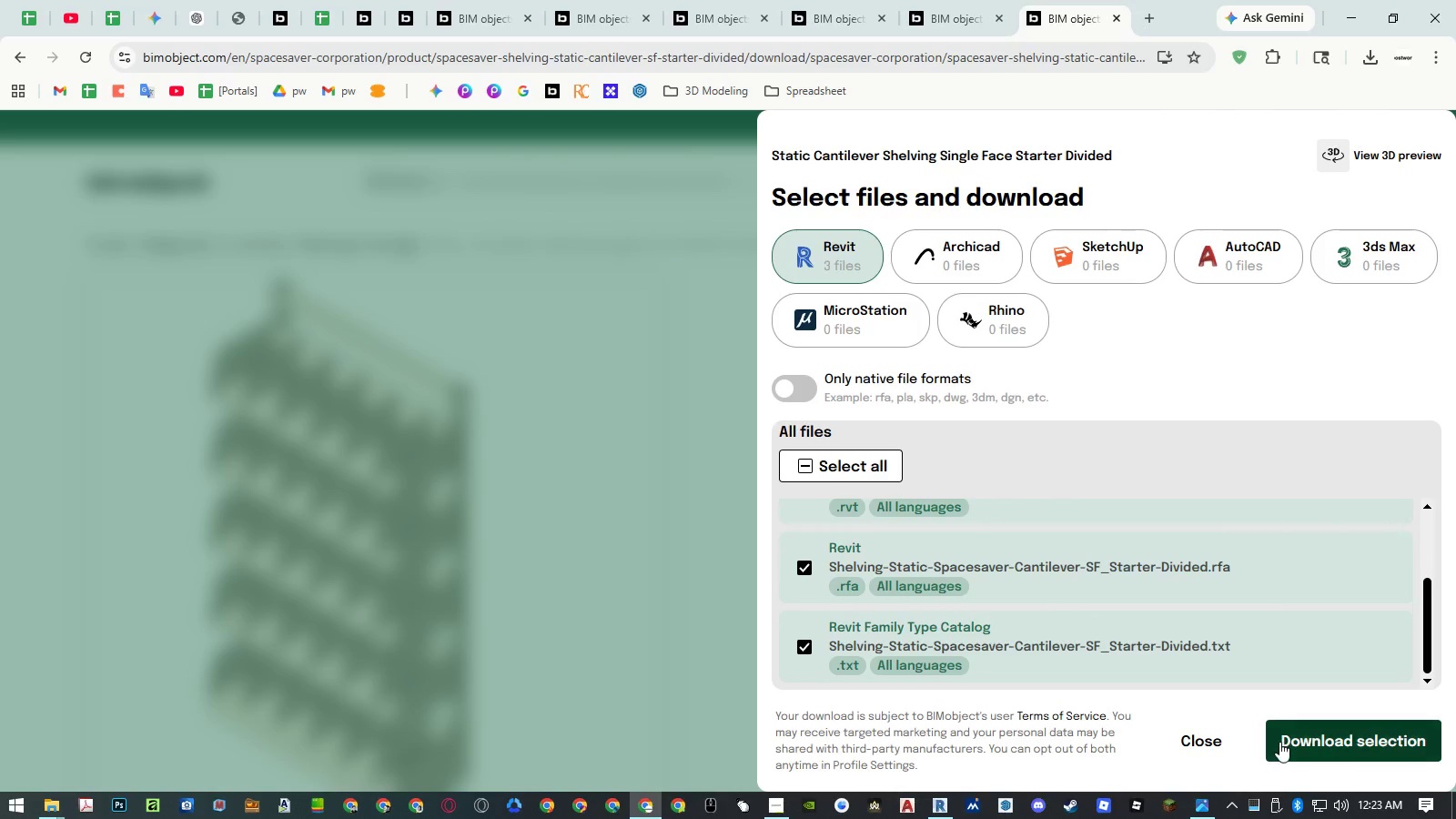 
left_click([1280, 742])
 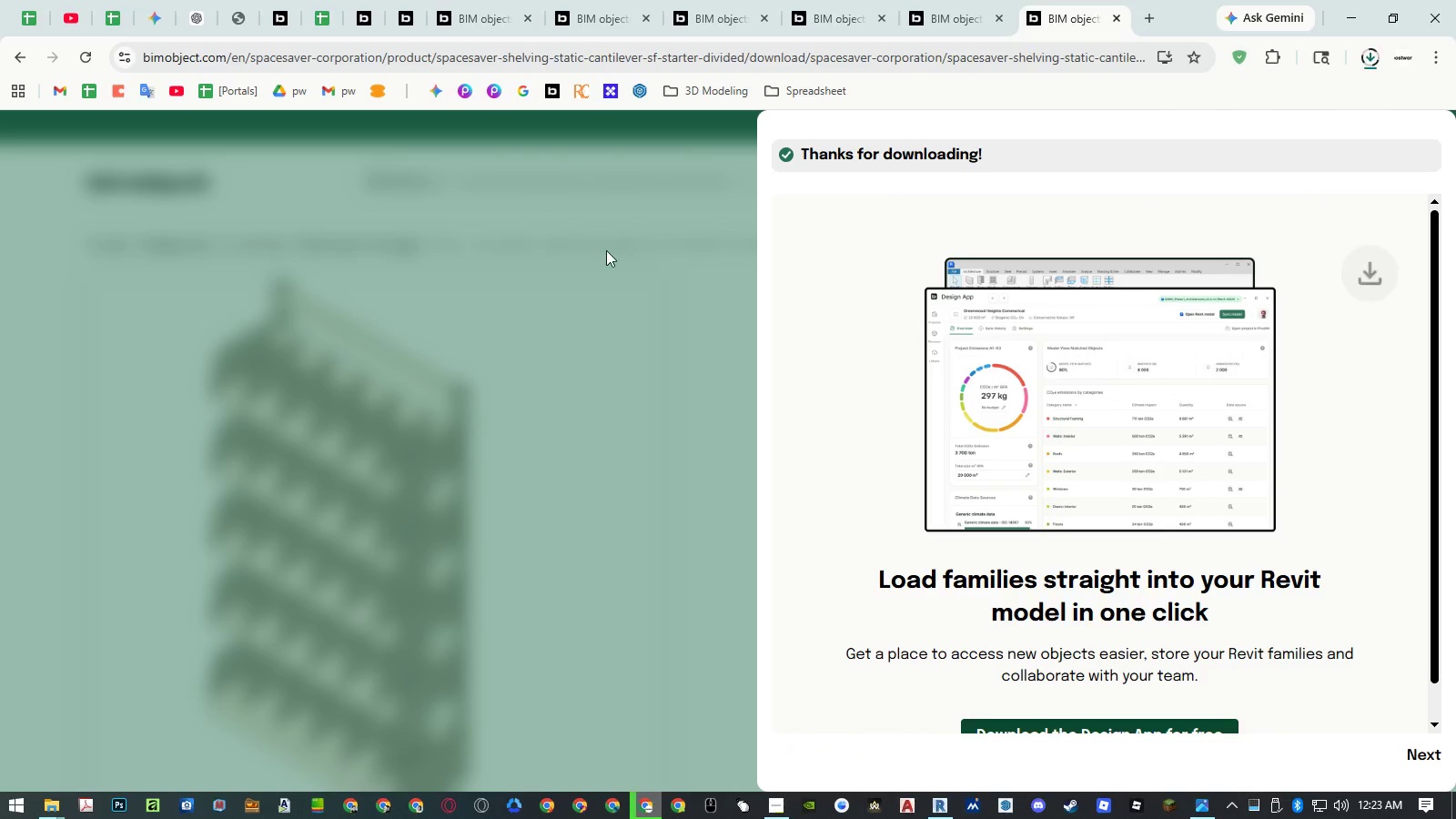 
left_click([655, 223])
 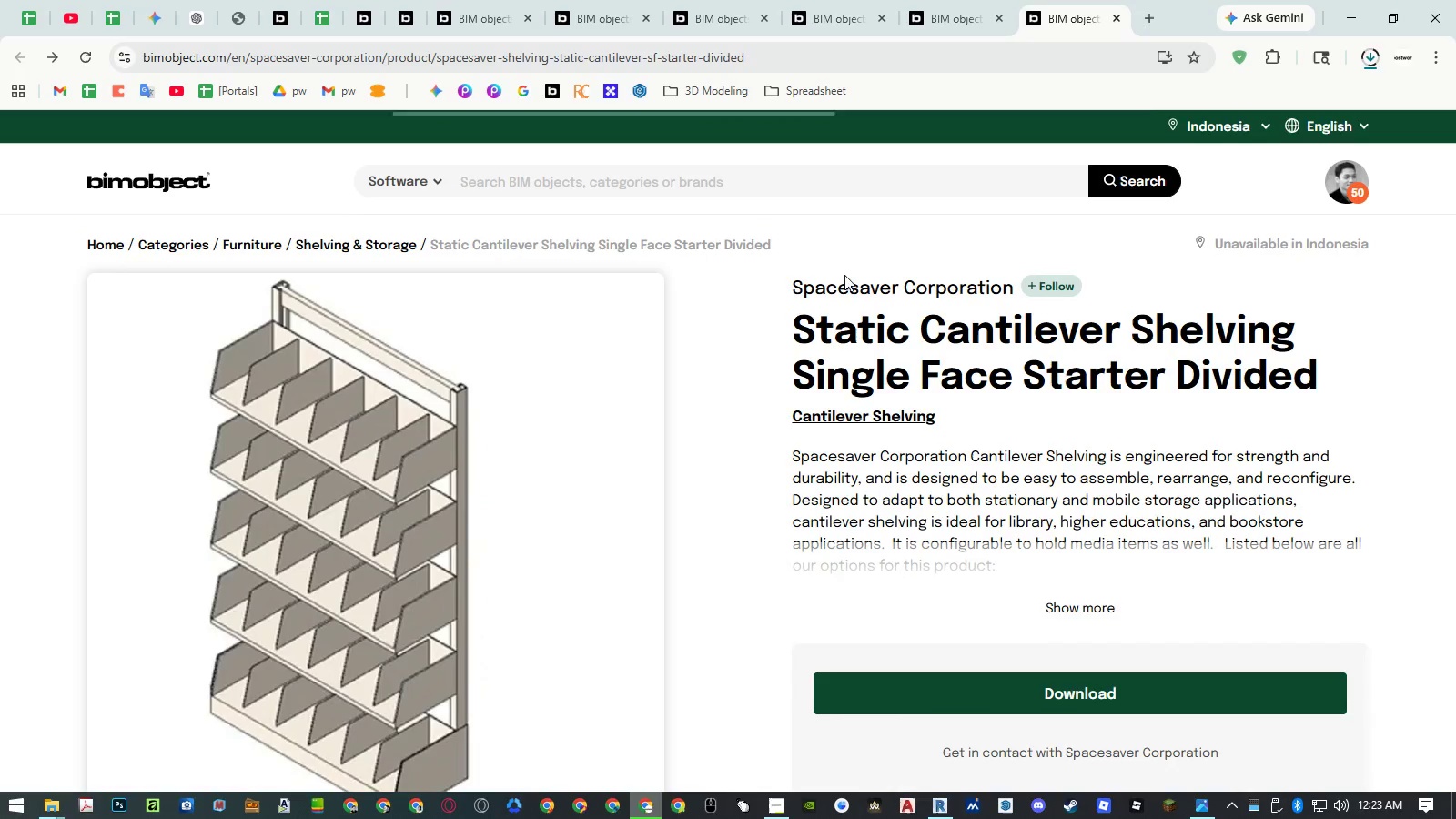 
left_click([840, 284])
 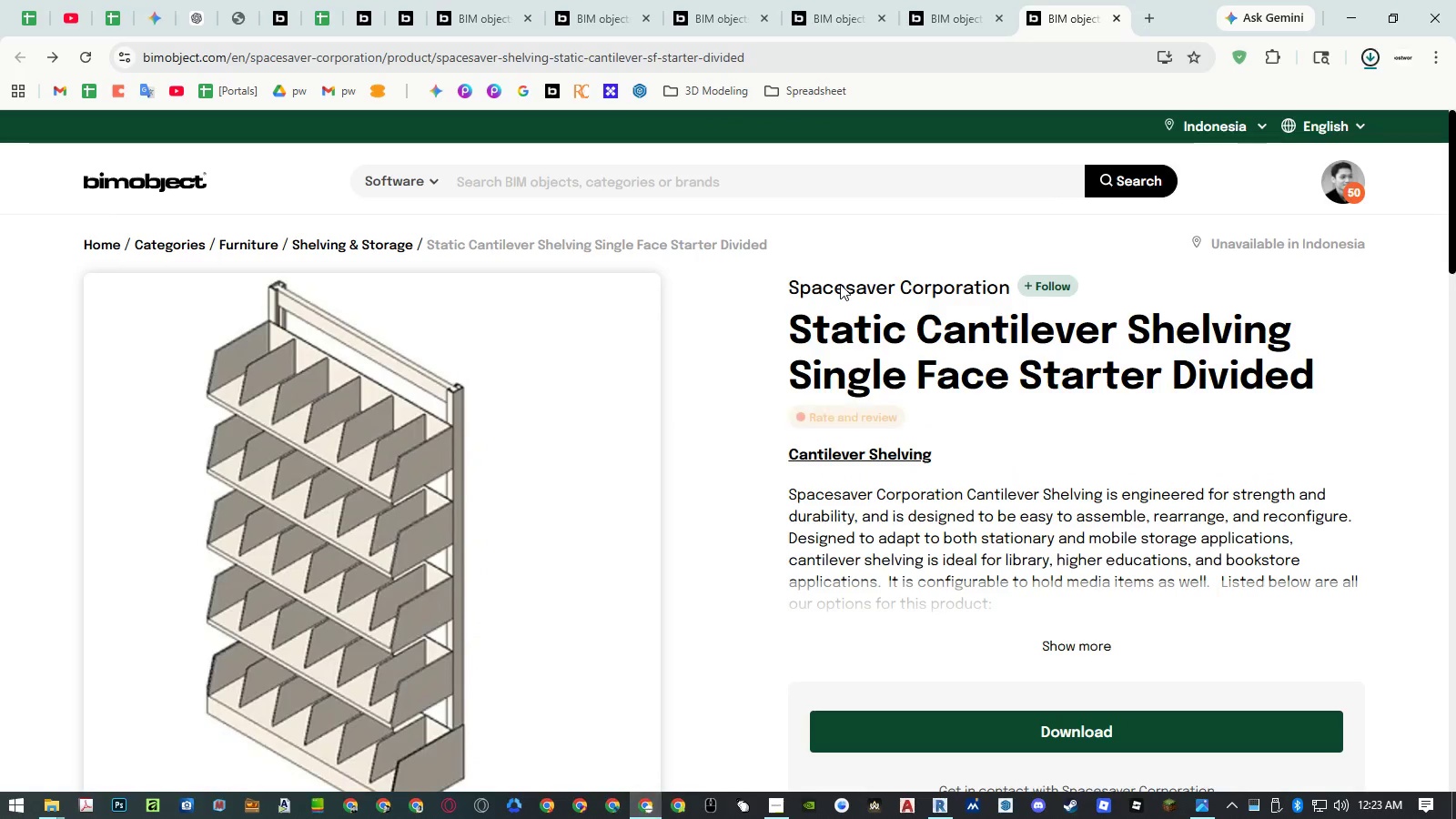 
left_click_drag(start_coordinate=[840, 284], to_coordinate=[922, 287])
 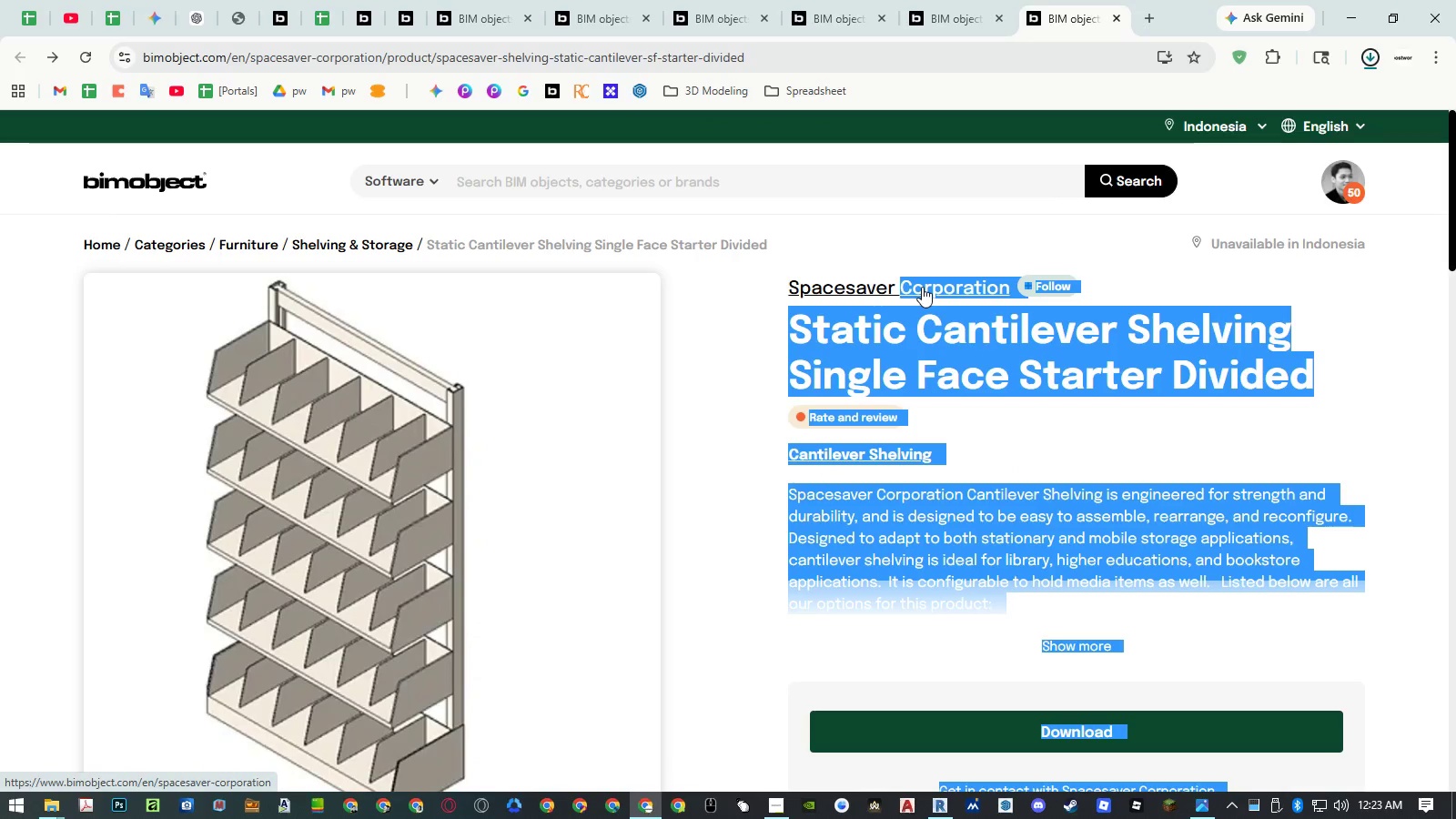 
left_click([922, 287])
 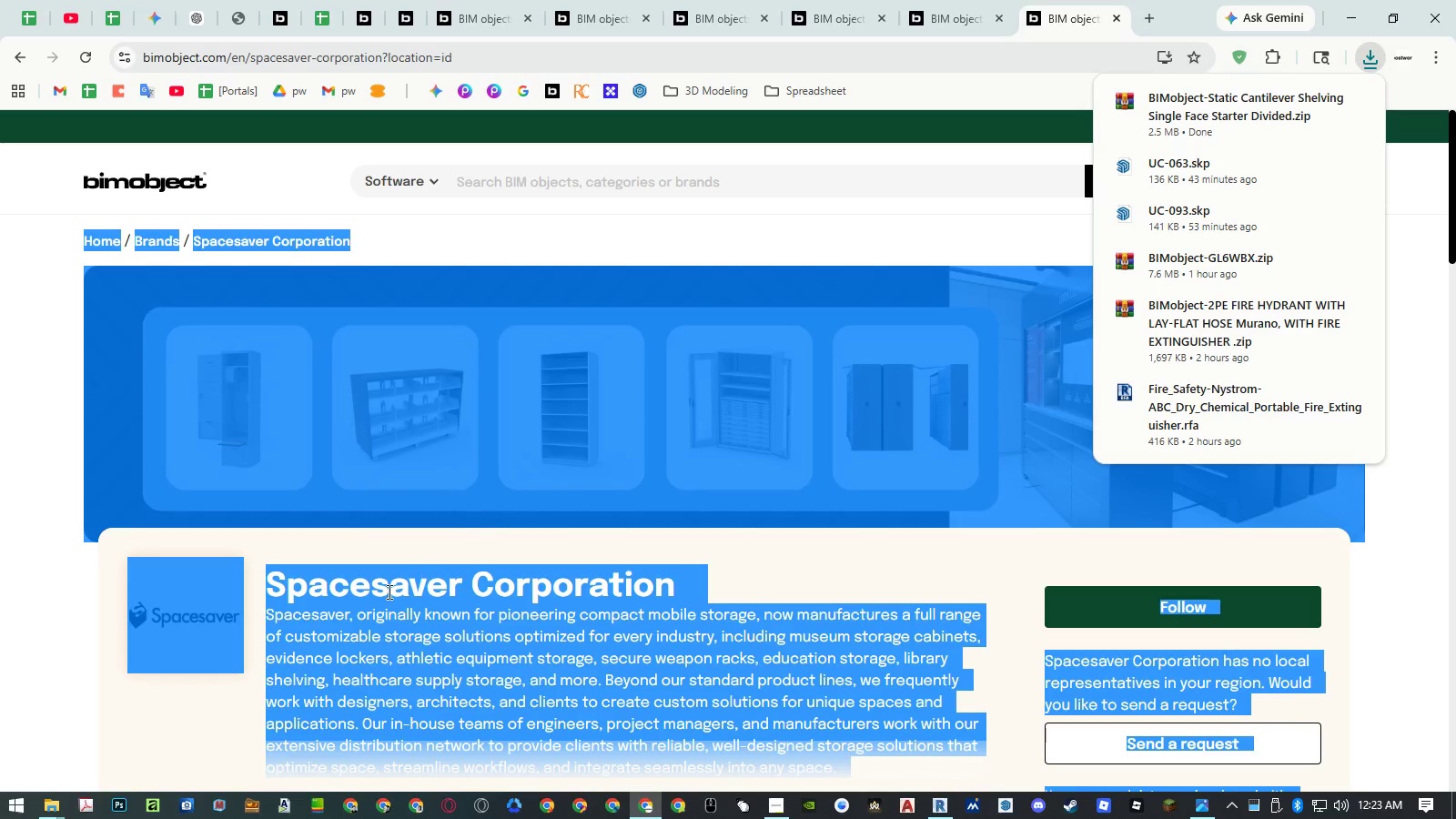 
double_click([362, 584])
 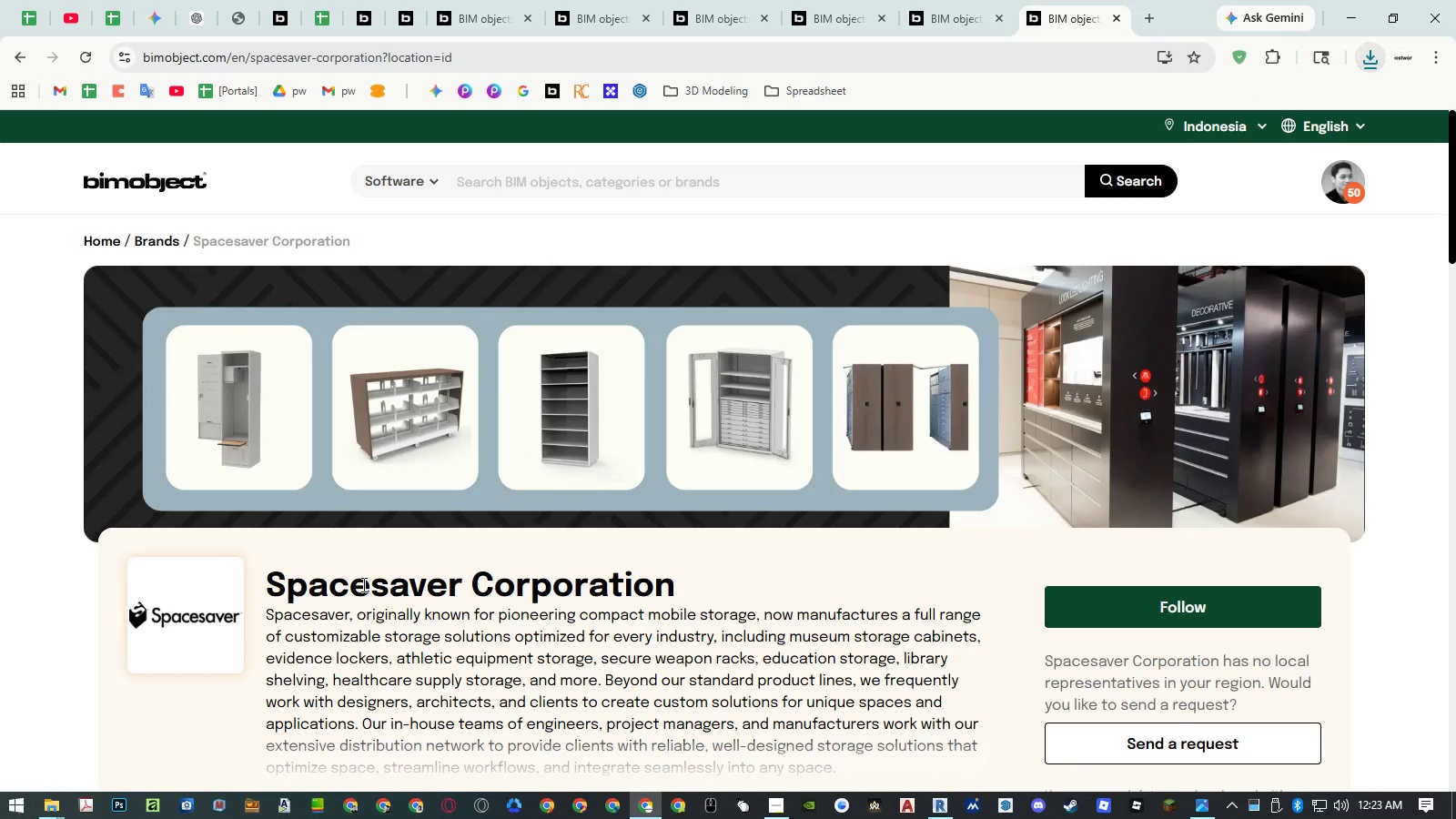 
left_click_drag(start_coordinate=[362, 584], to_coordinate=[562, 574])
 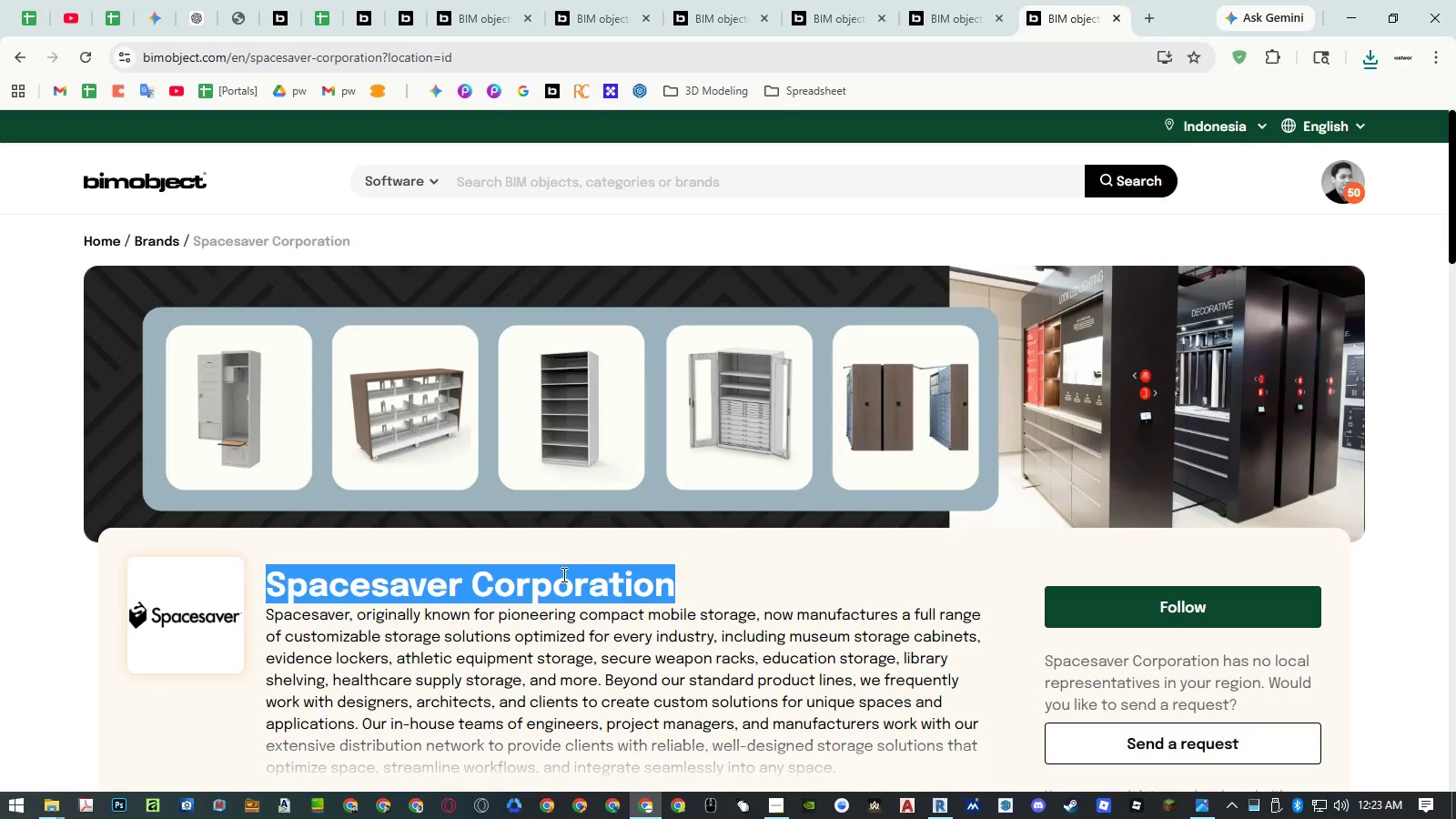 
key(Control+ControlLeft)
 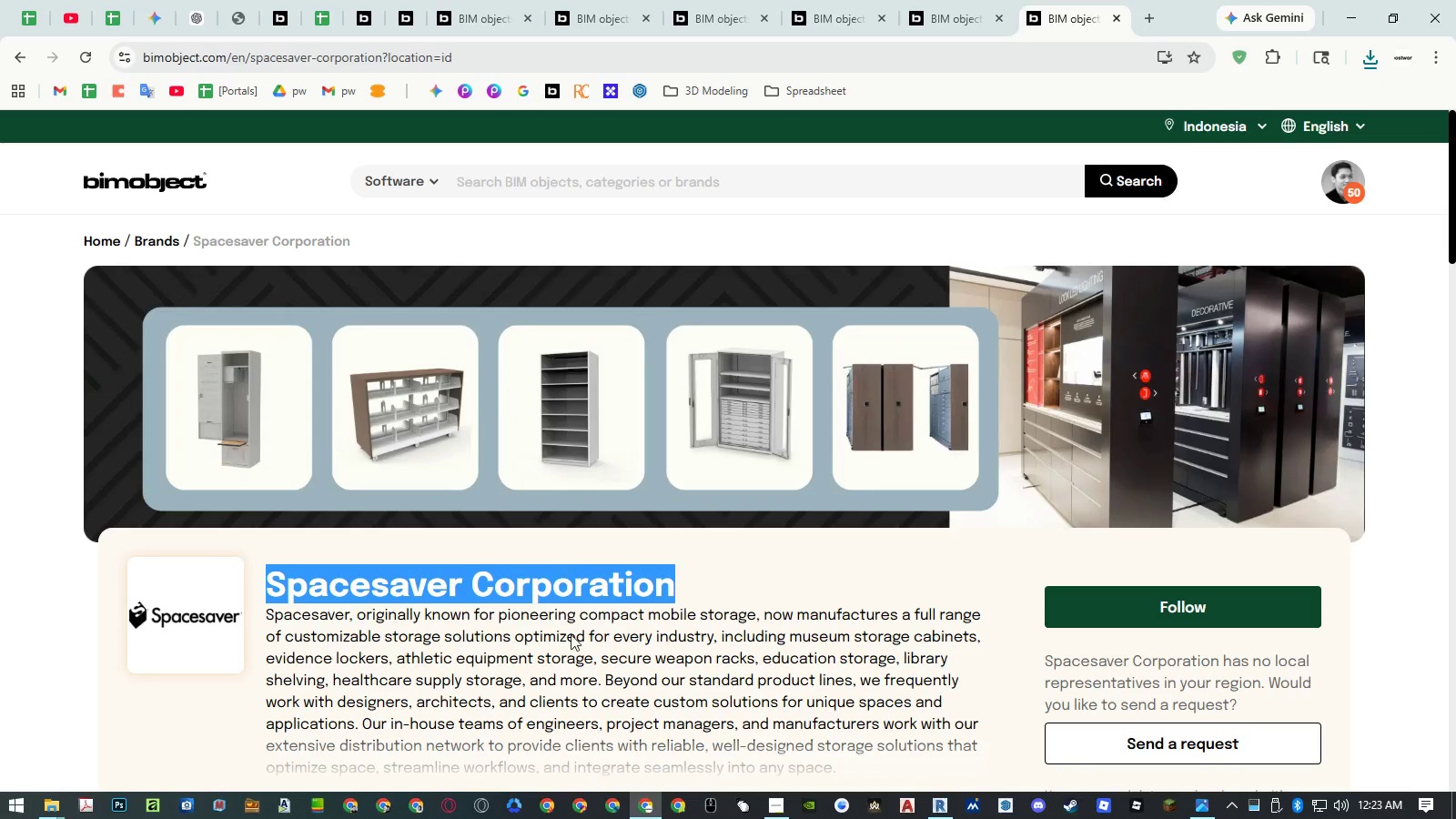 
key(Control+C)
 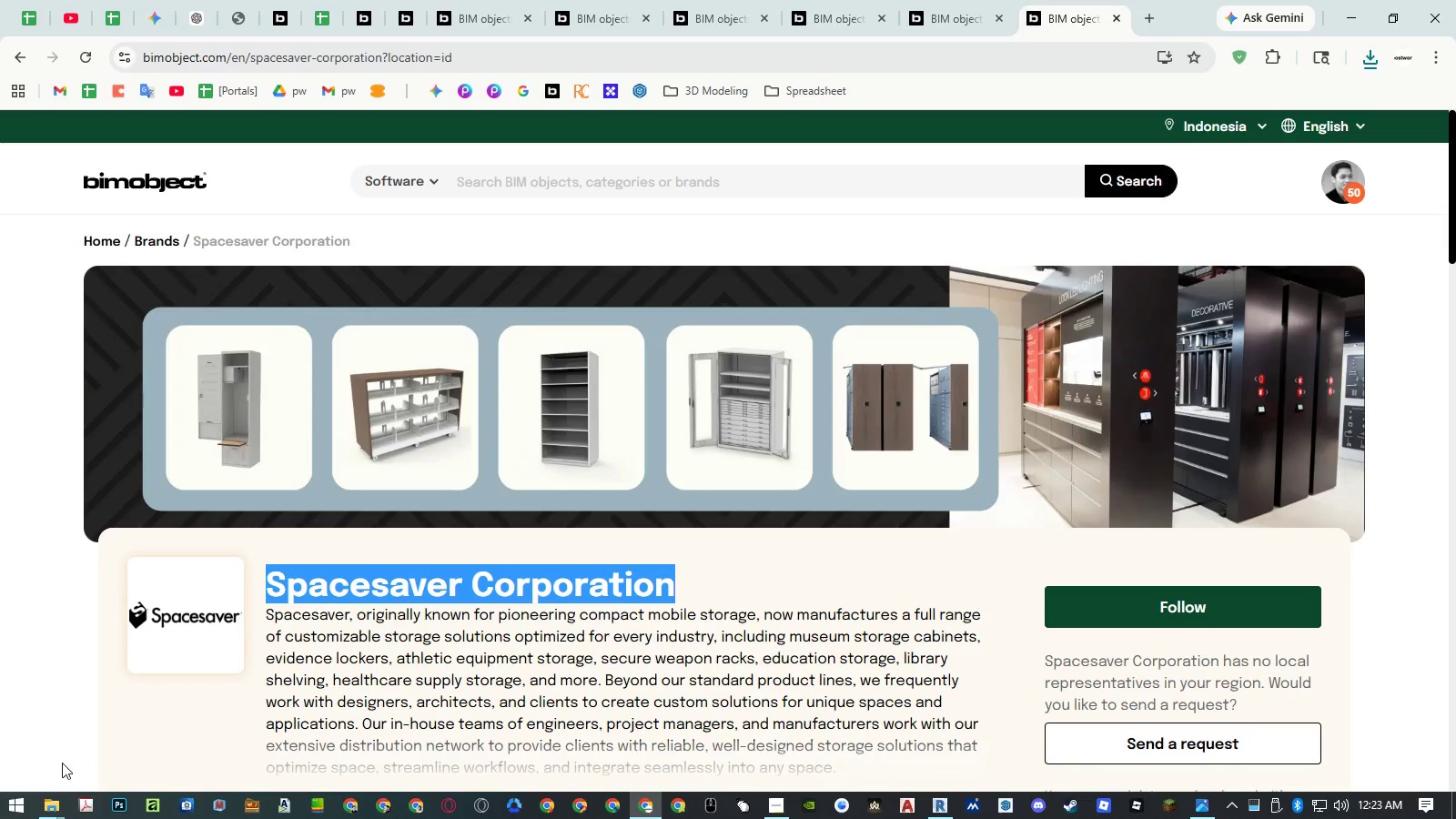 
left_click([48, 801])
 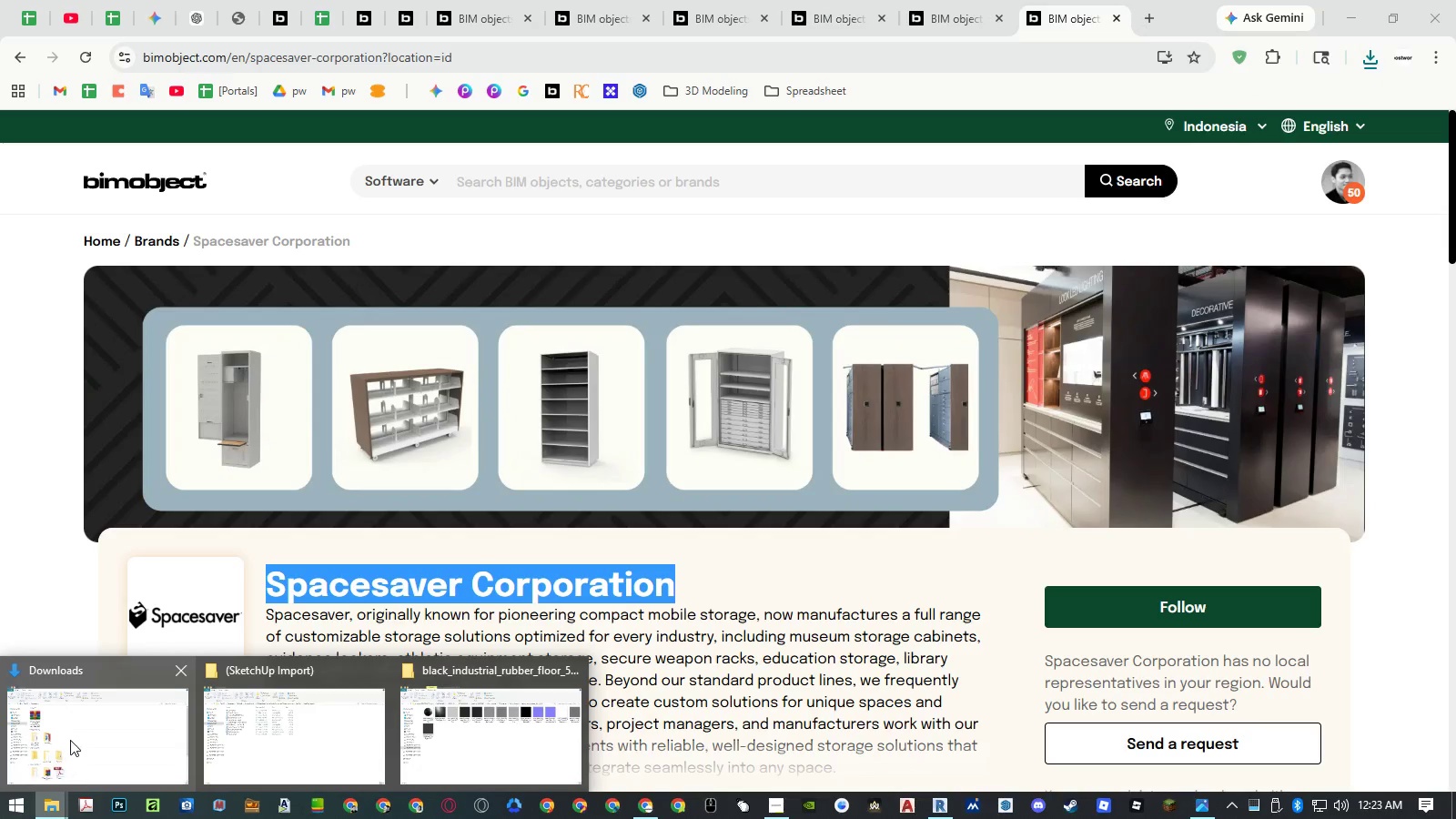 
left_click([71, 732])
 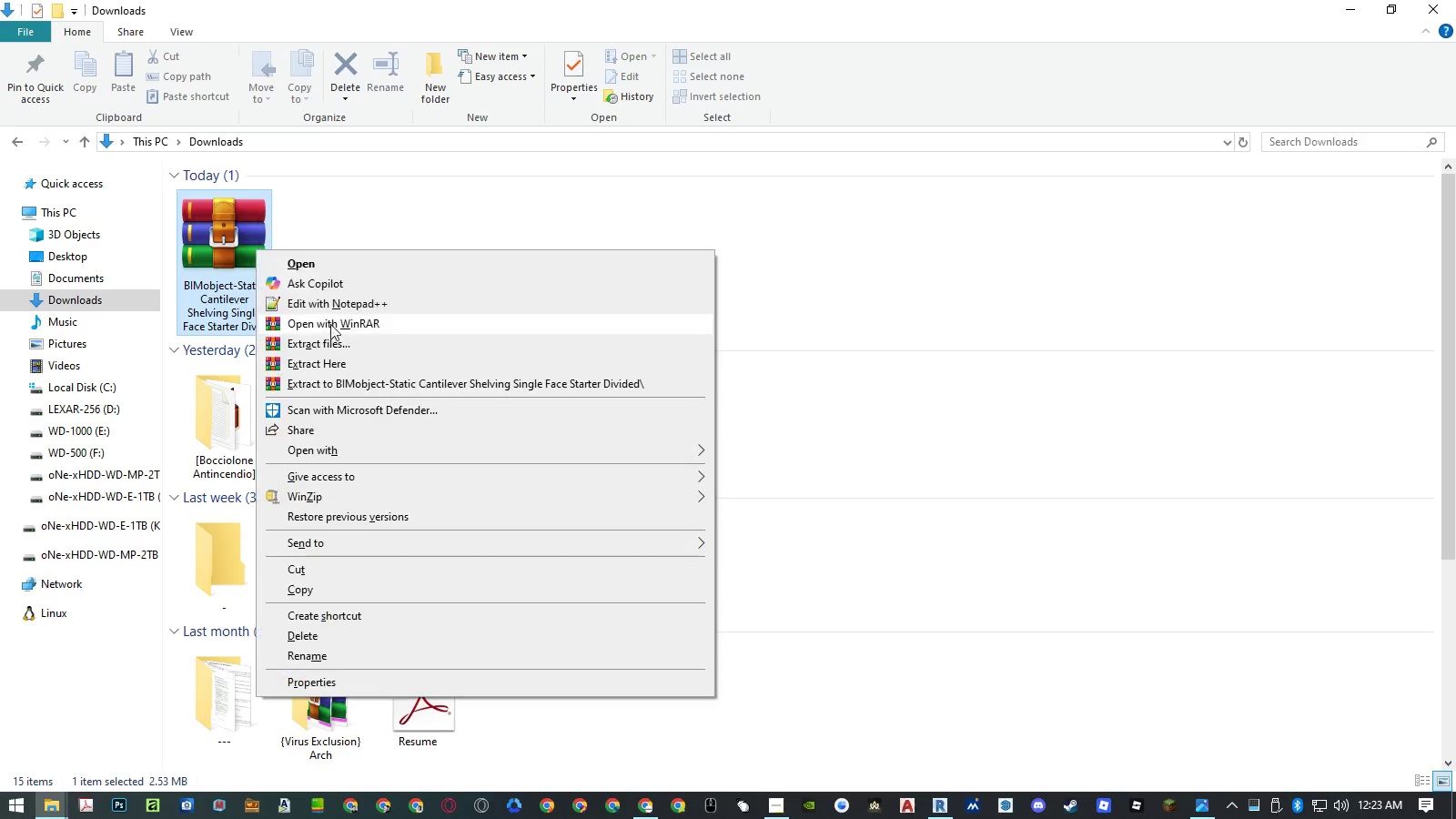 
left_click([340, 360])
 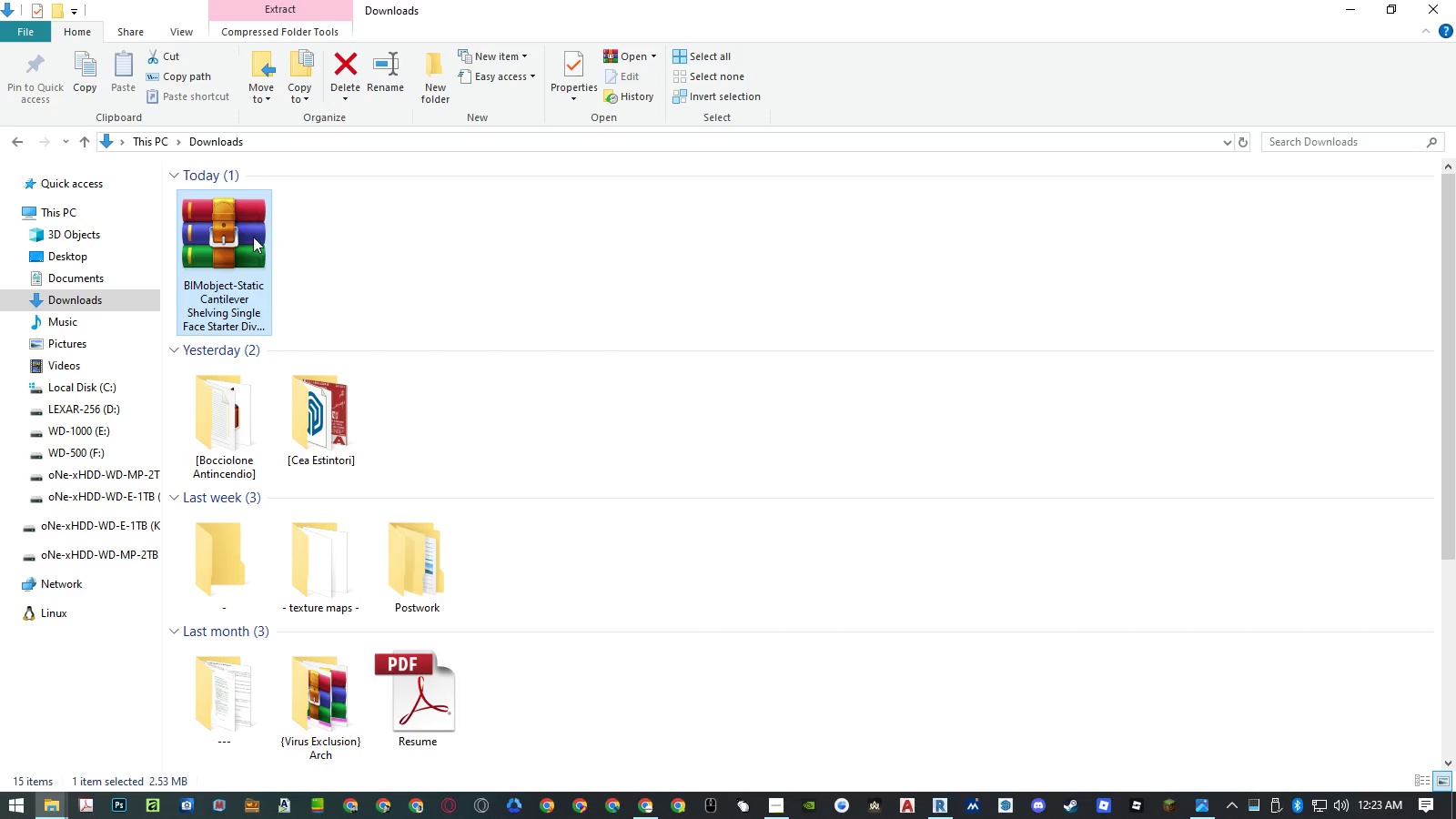 
left_click([244, 228])
 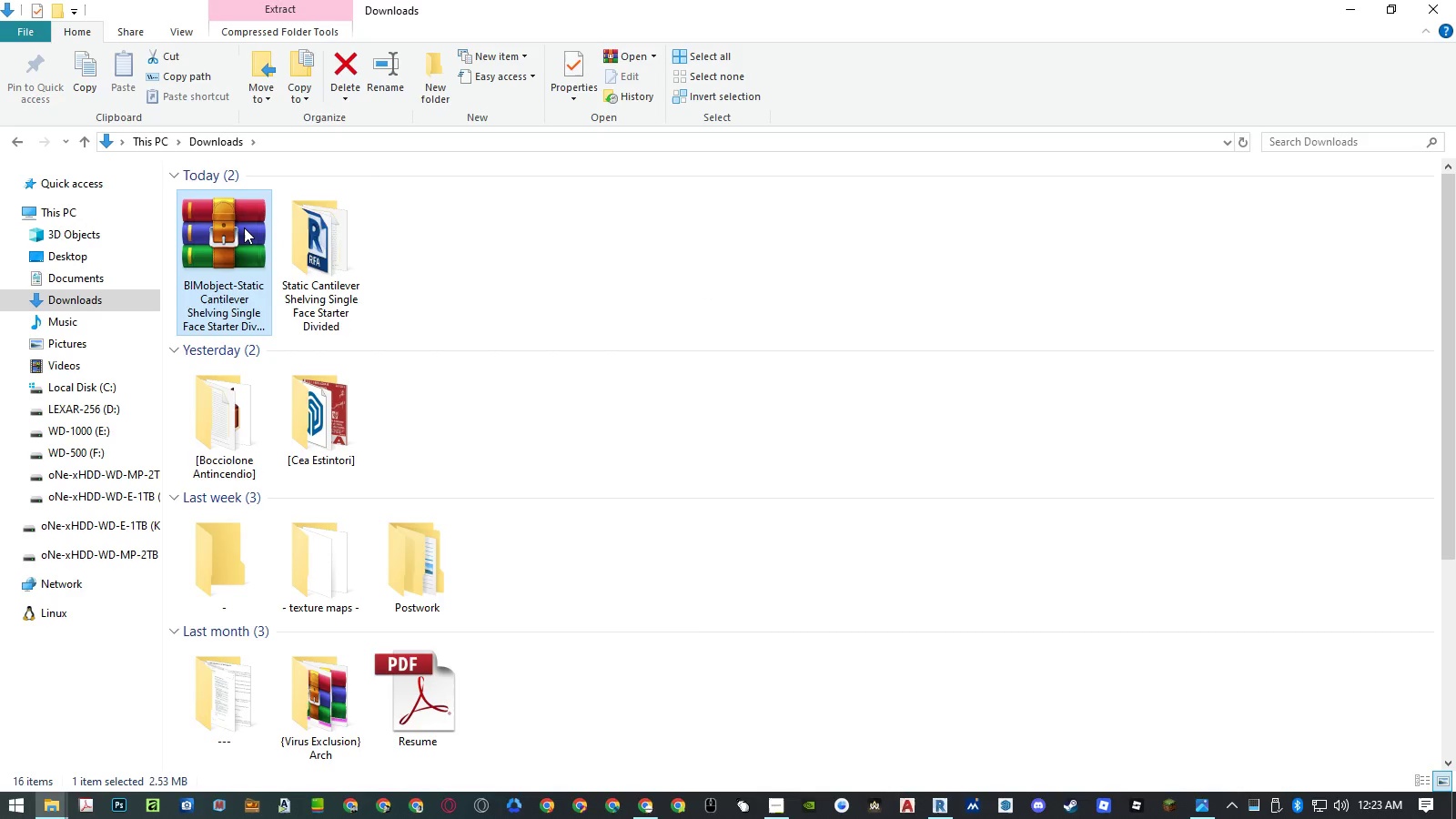 
key(Delete)
 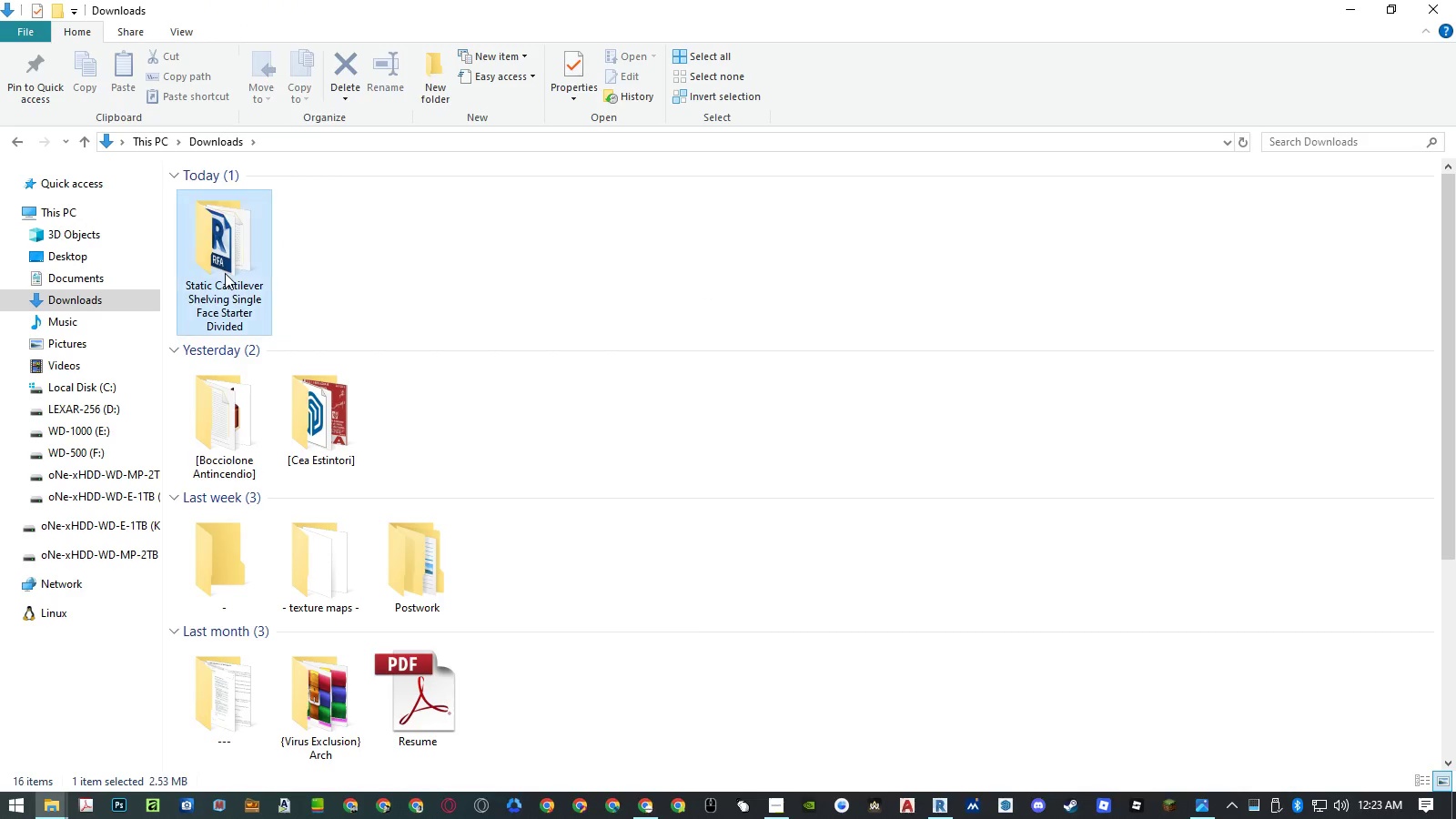 
double_click([223, 297])
 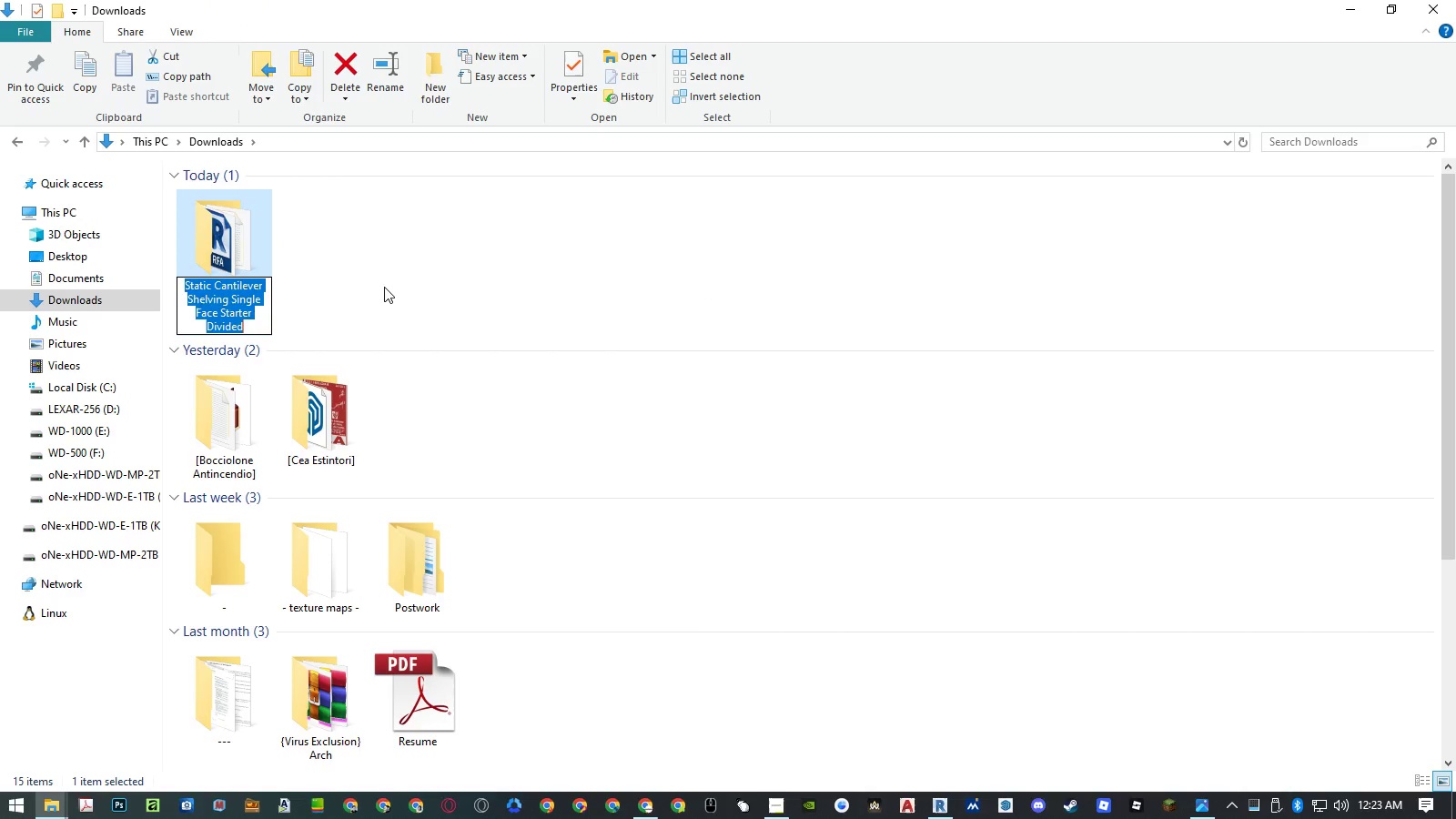 
key(Control+ControlLeft)
 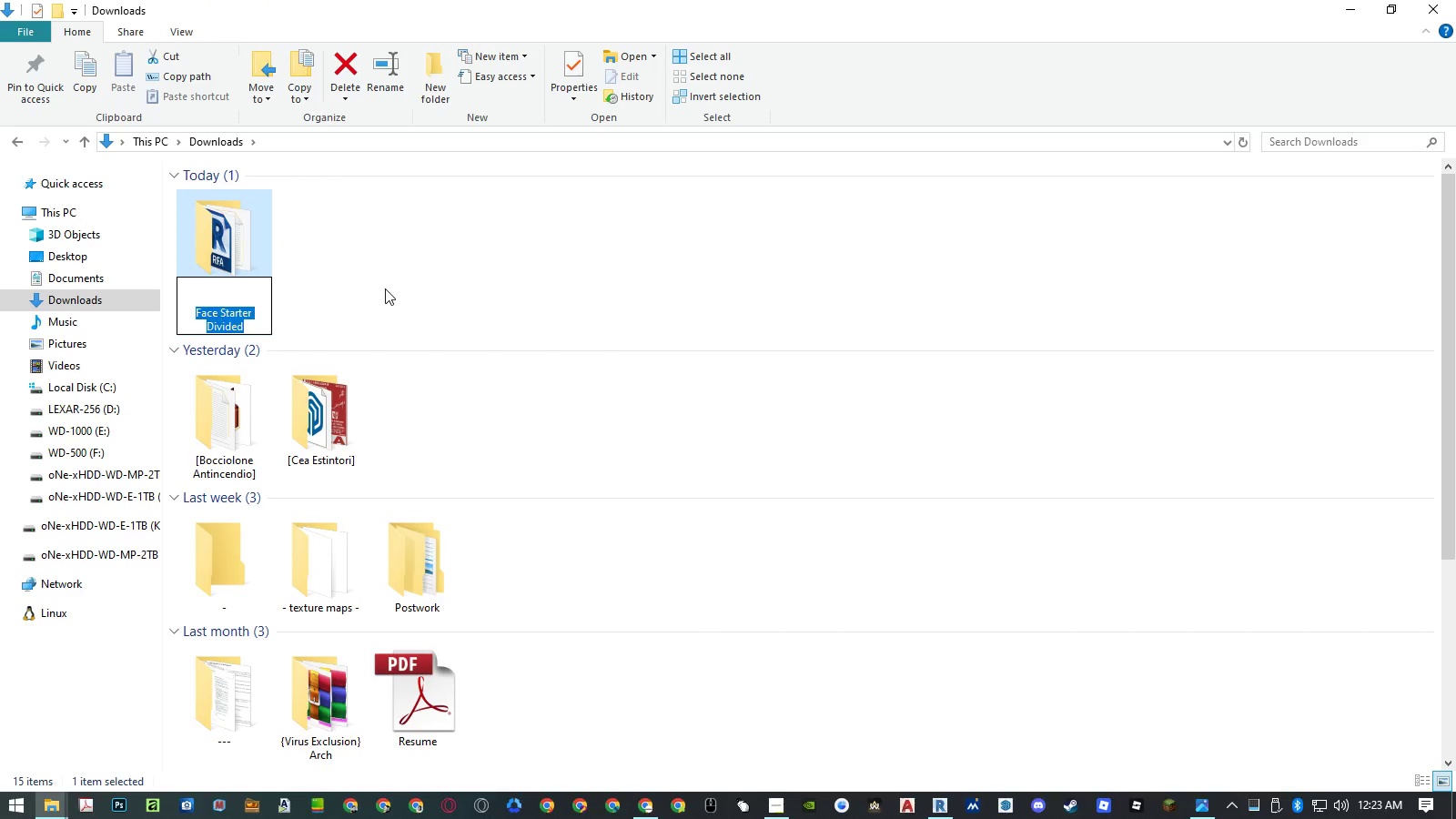 
key(Control+V)
 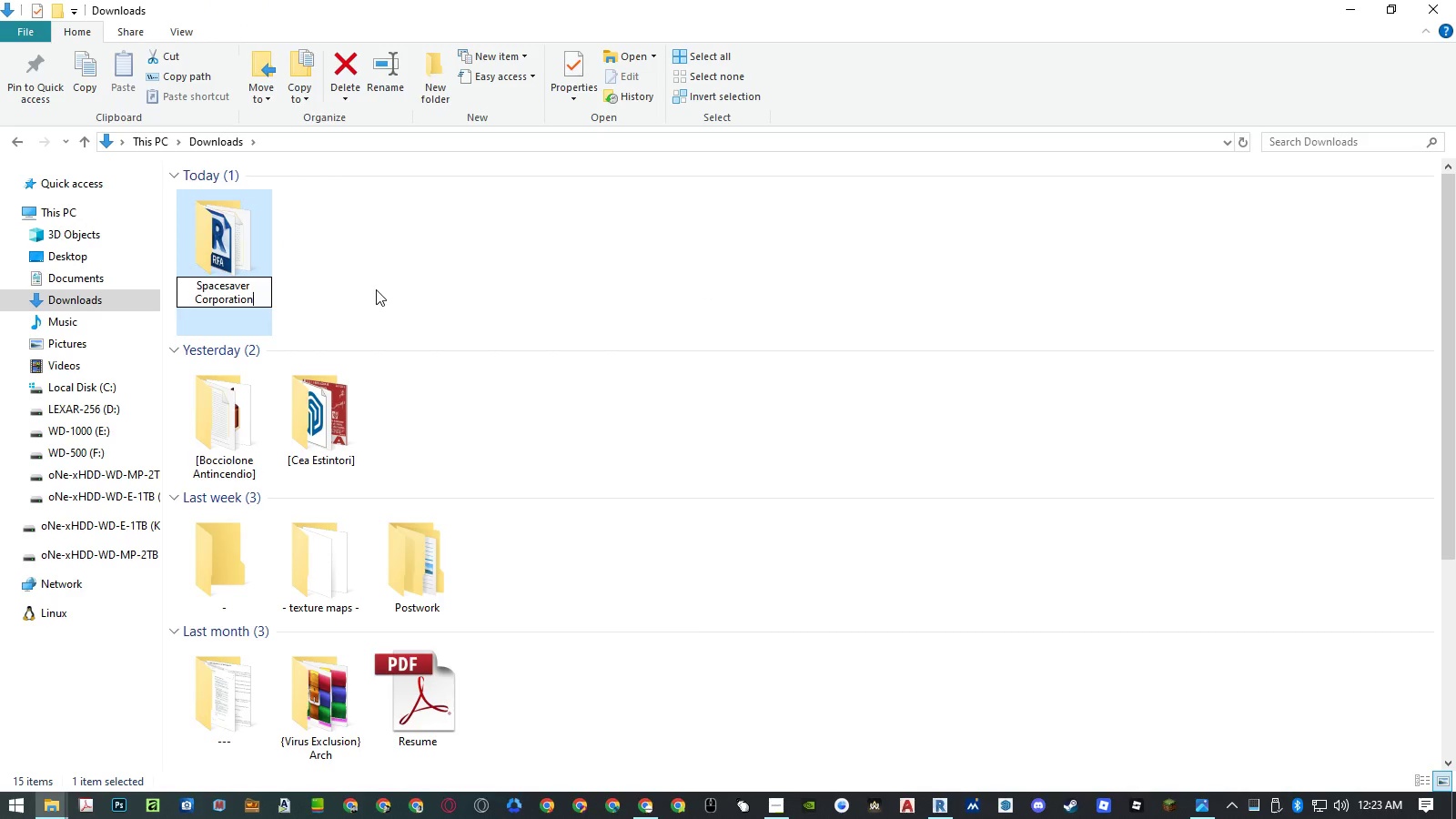 
key(BracketRight)
 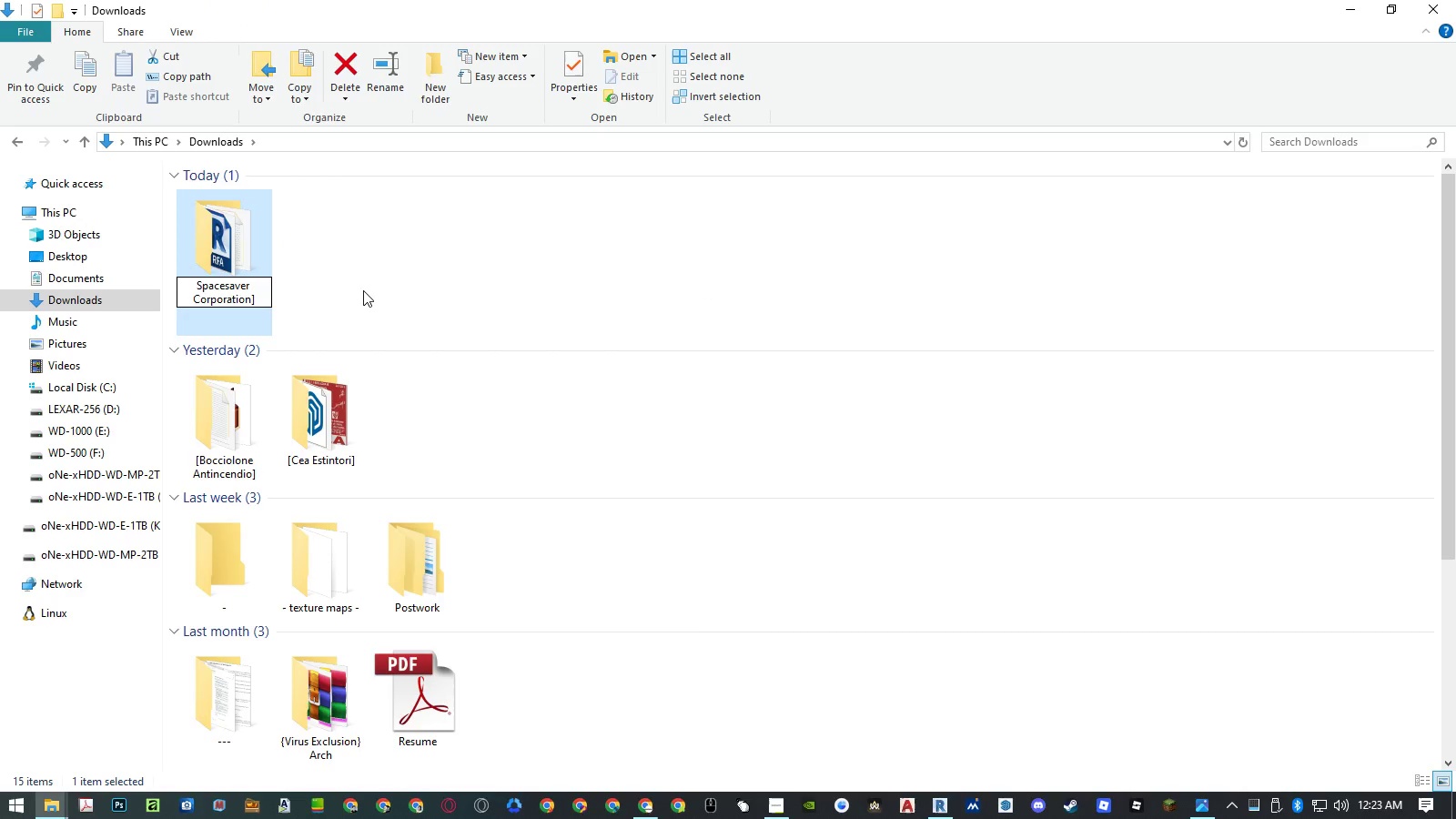 
key(ArrowUp)
 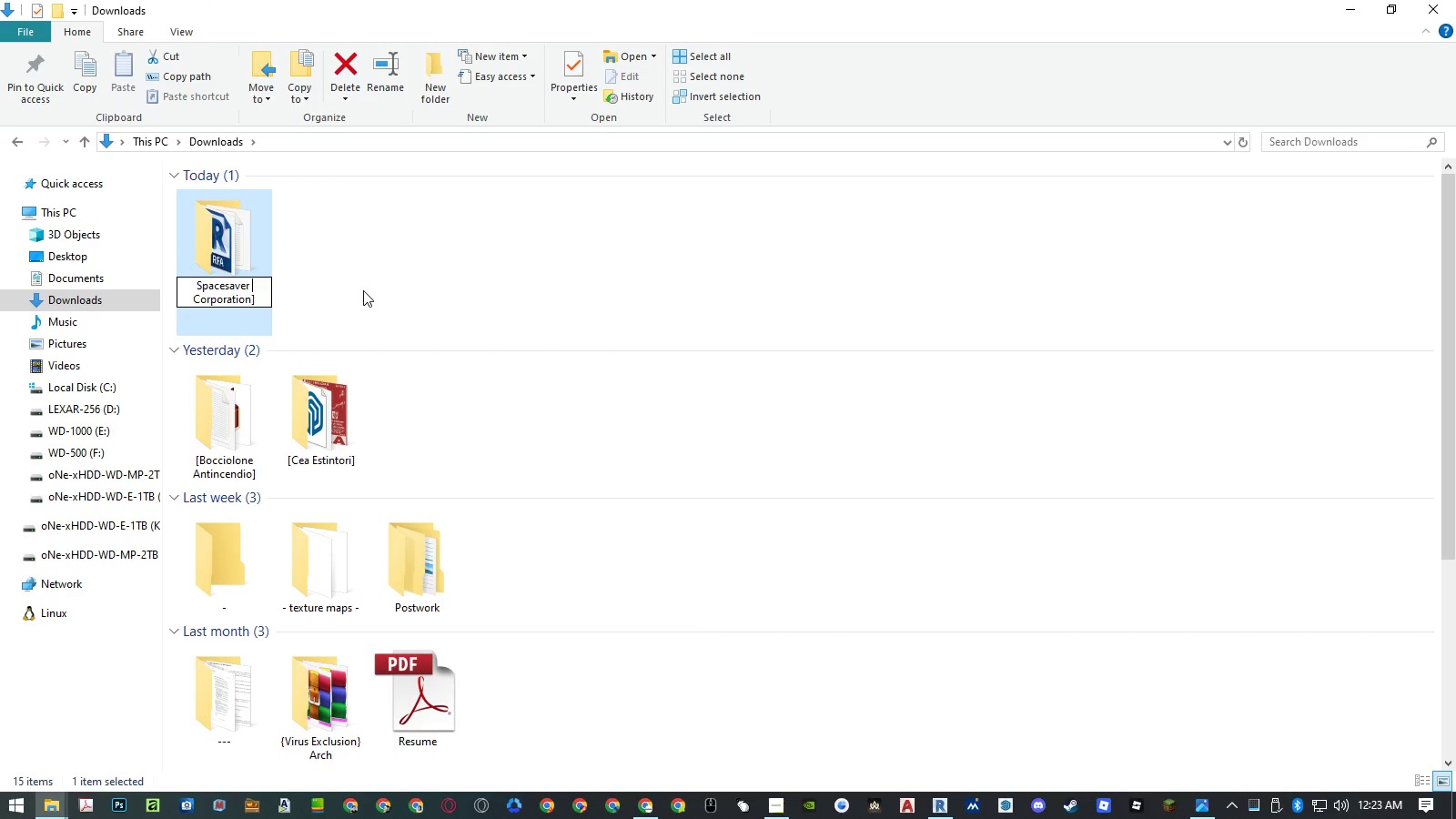 
key(ArrowUp)
 